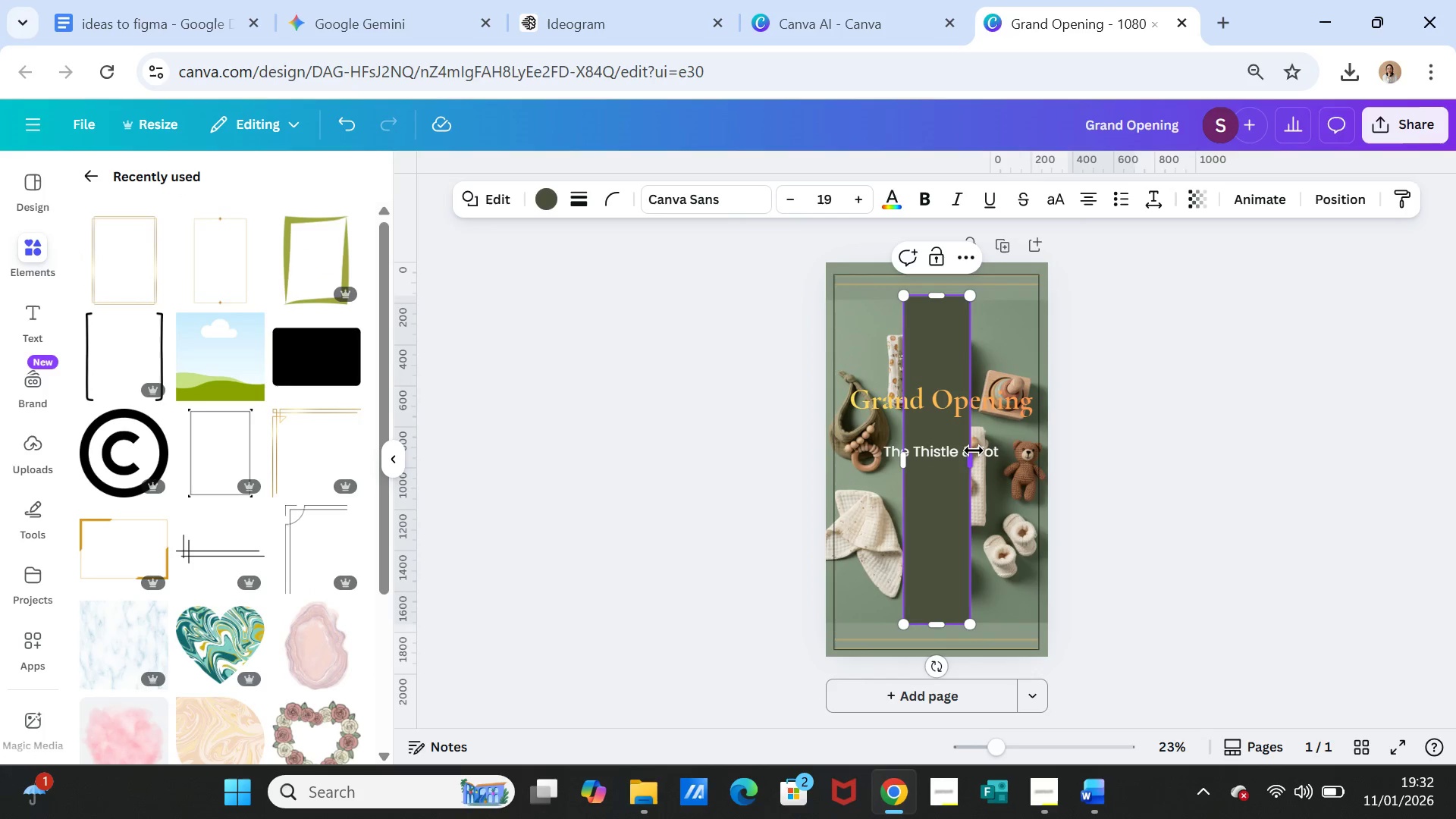 
left_click_drag(start_coordinate=[974, 450], to_coordinate=[1034, 456])
 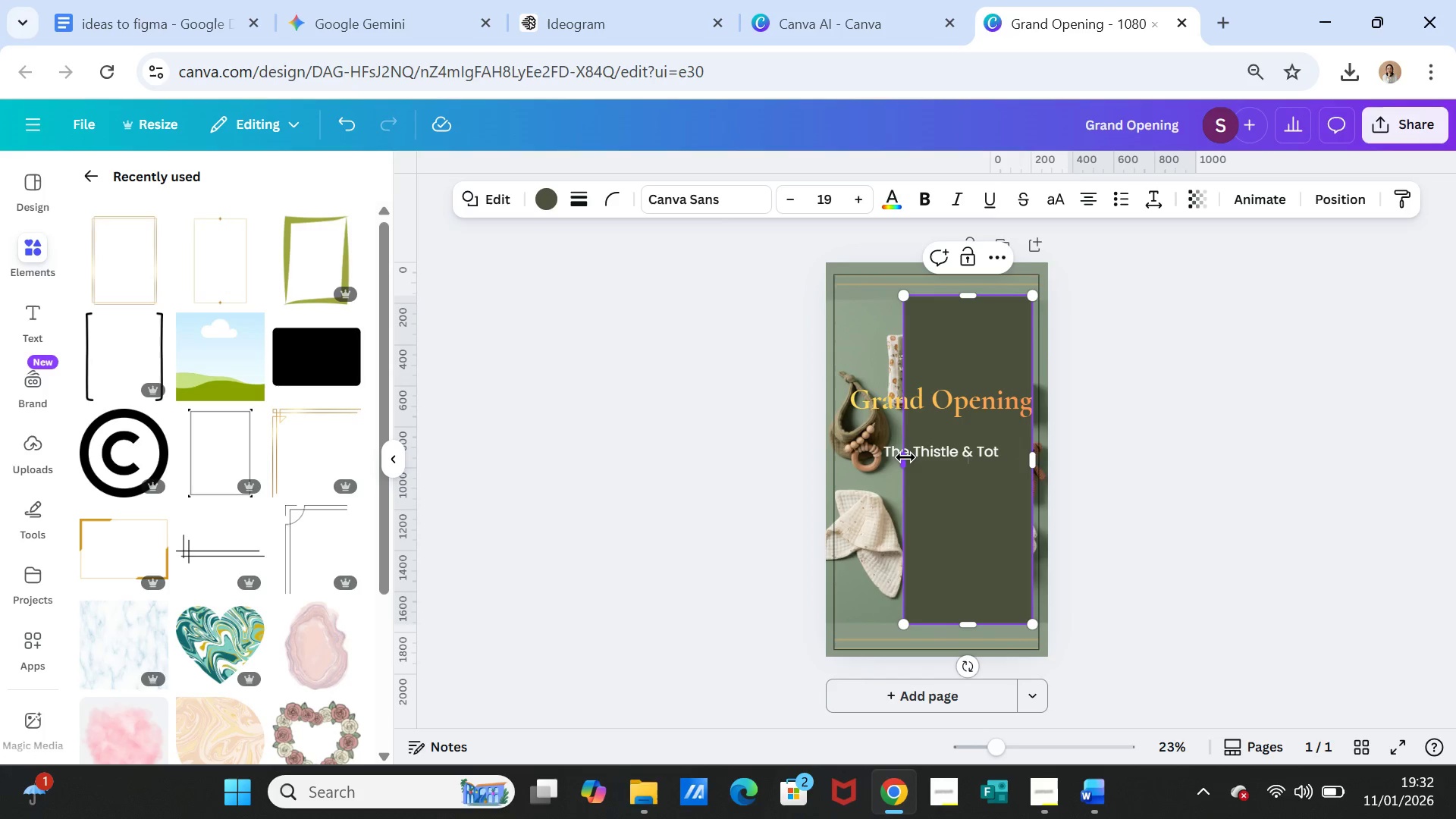 
left_click_drag(start_coordinate=[906, 459], to_coordinate=[839, 453])
 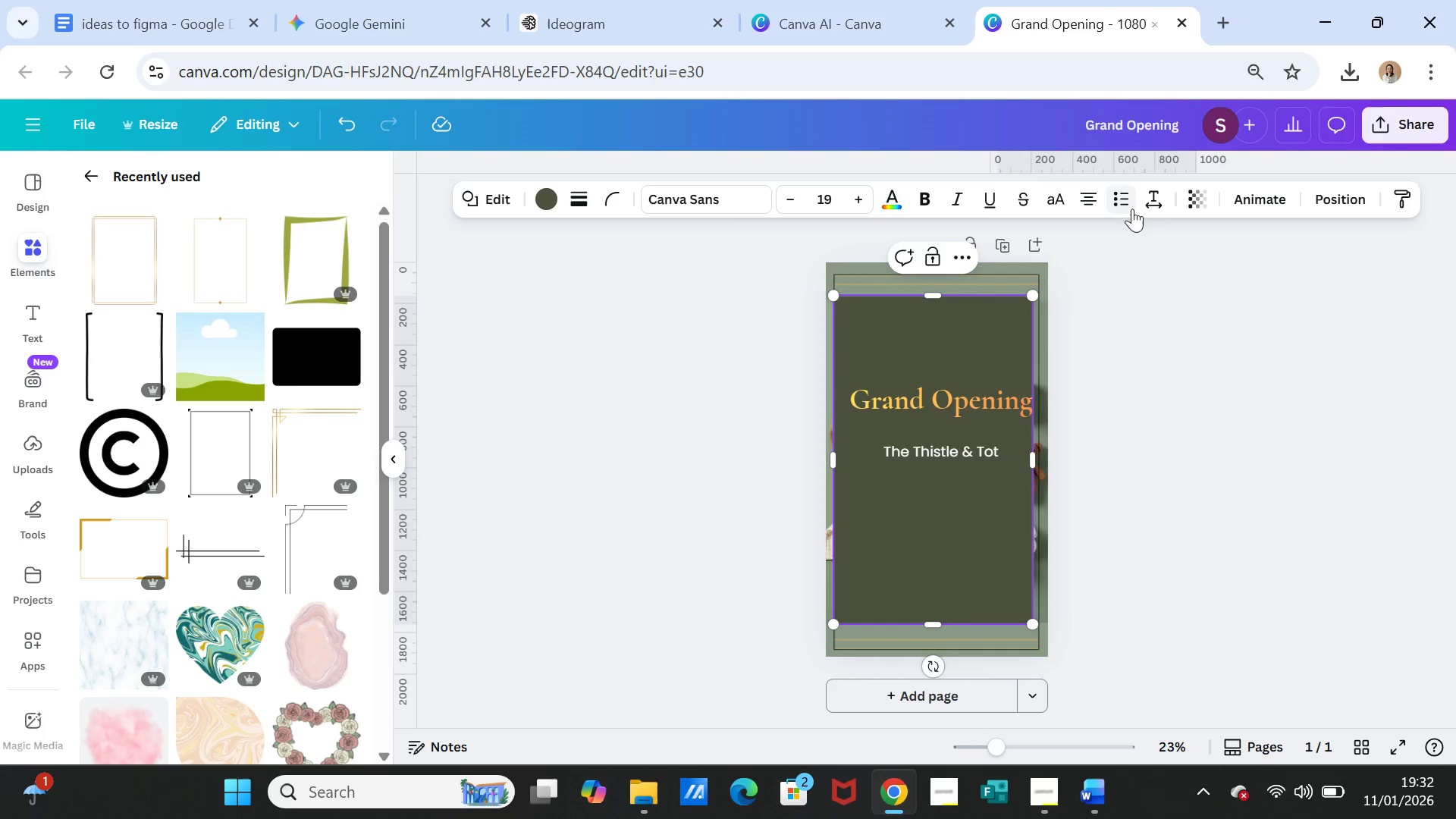 
left_click([1189, 193])
 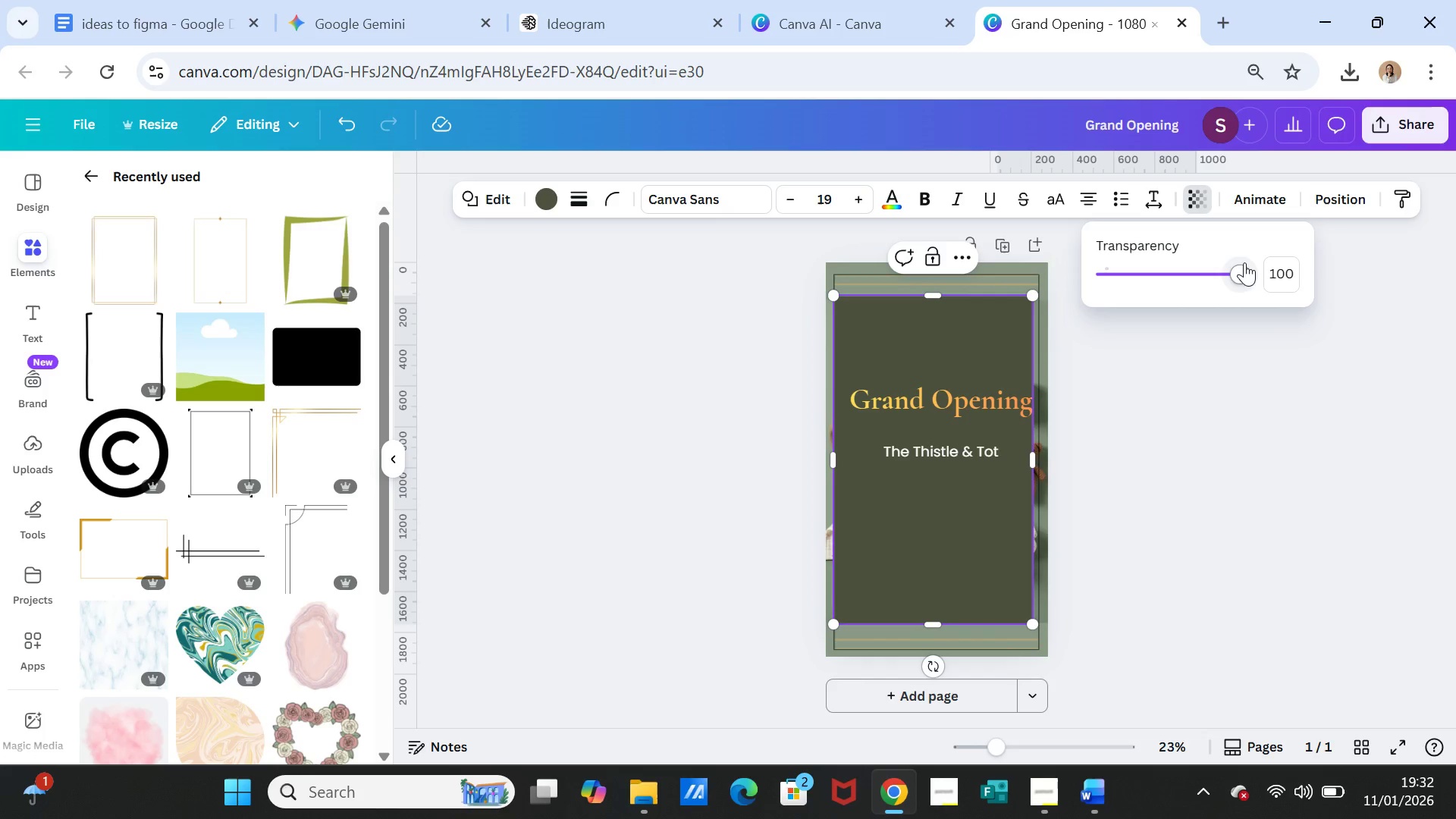 
left_click_drag(start_coordinate=[1241, 271], to_coordinate=[1156, 271])
 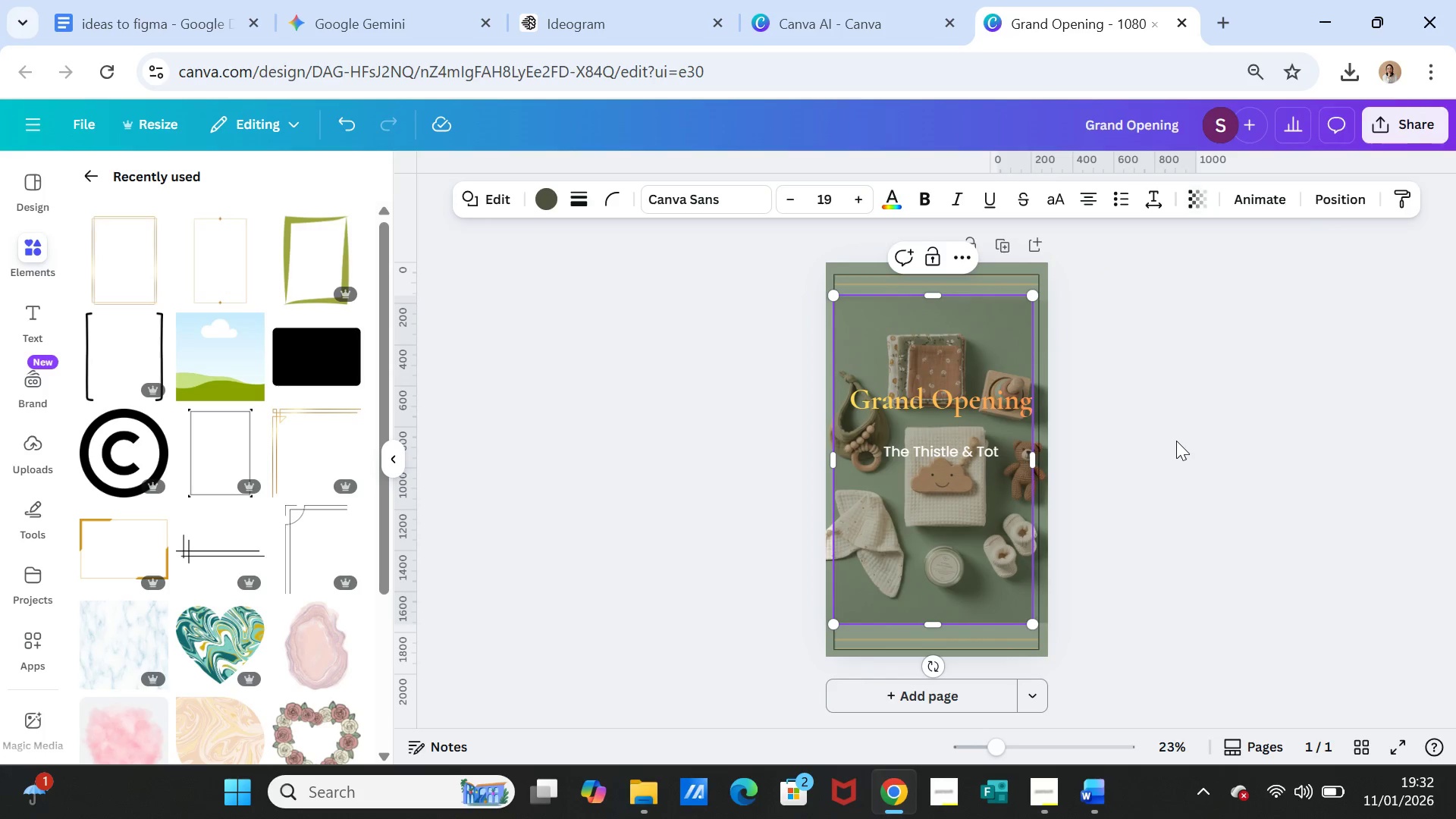 
double_click([1178, 457])
 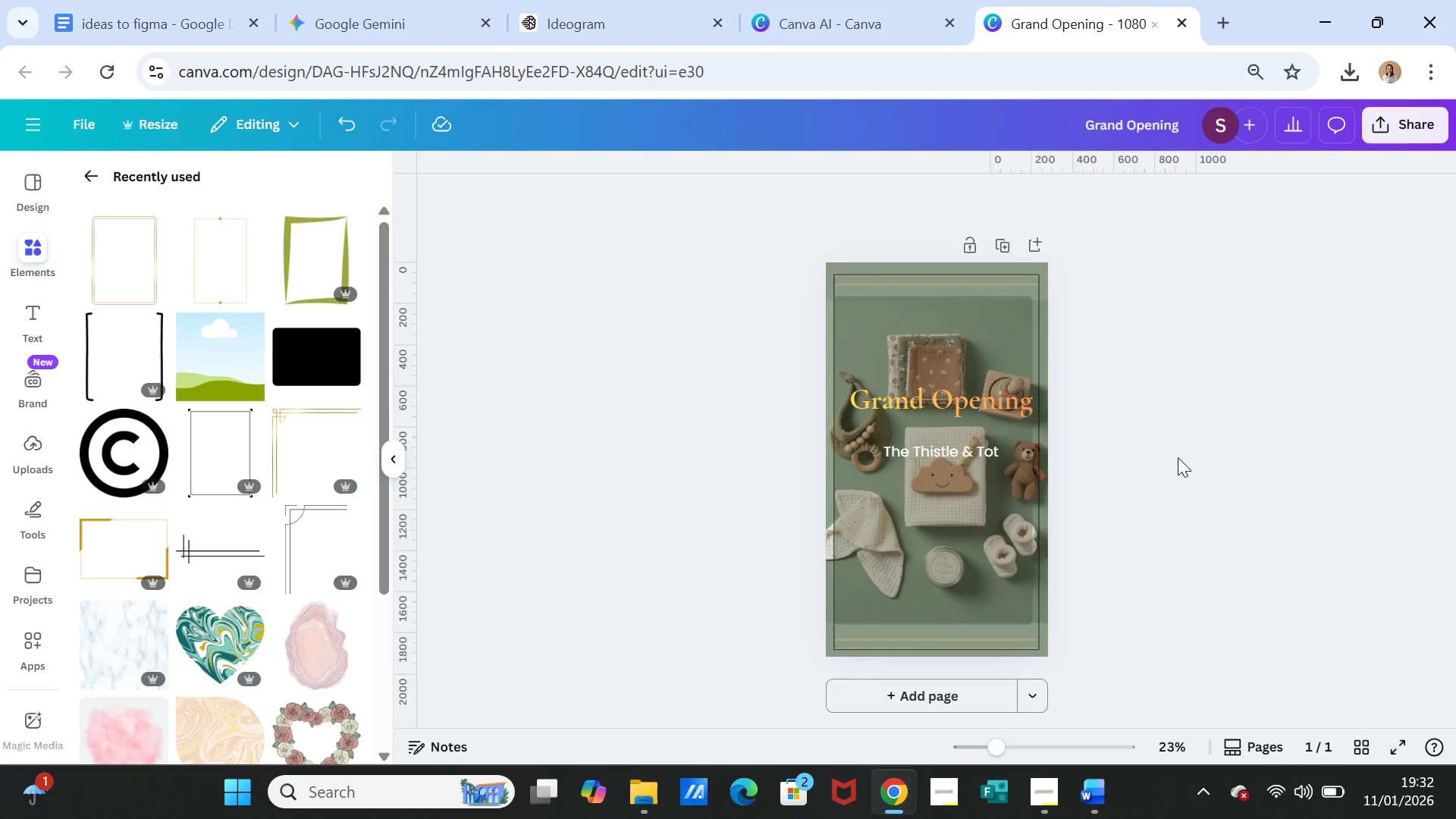 
left_click([1178, 457])
 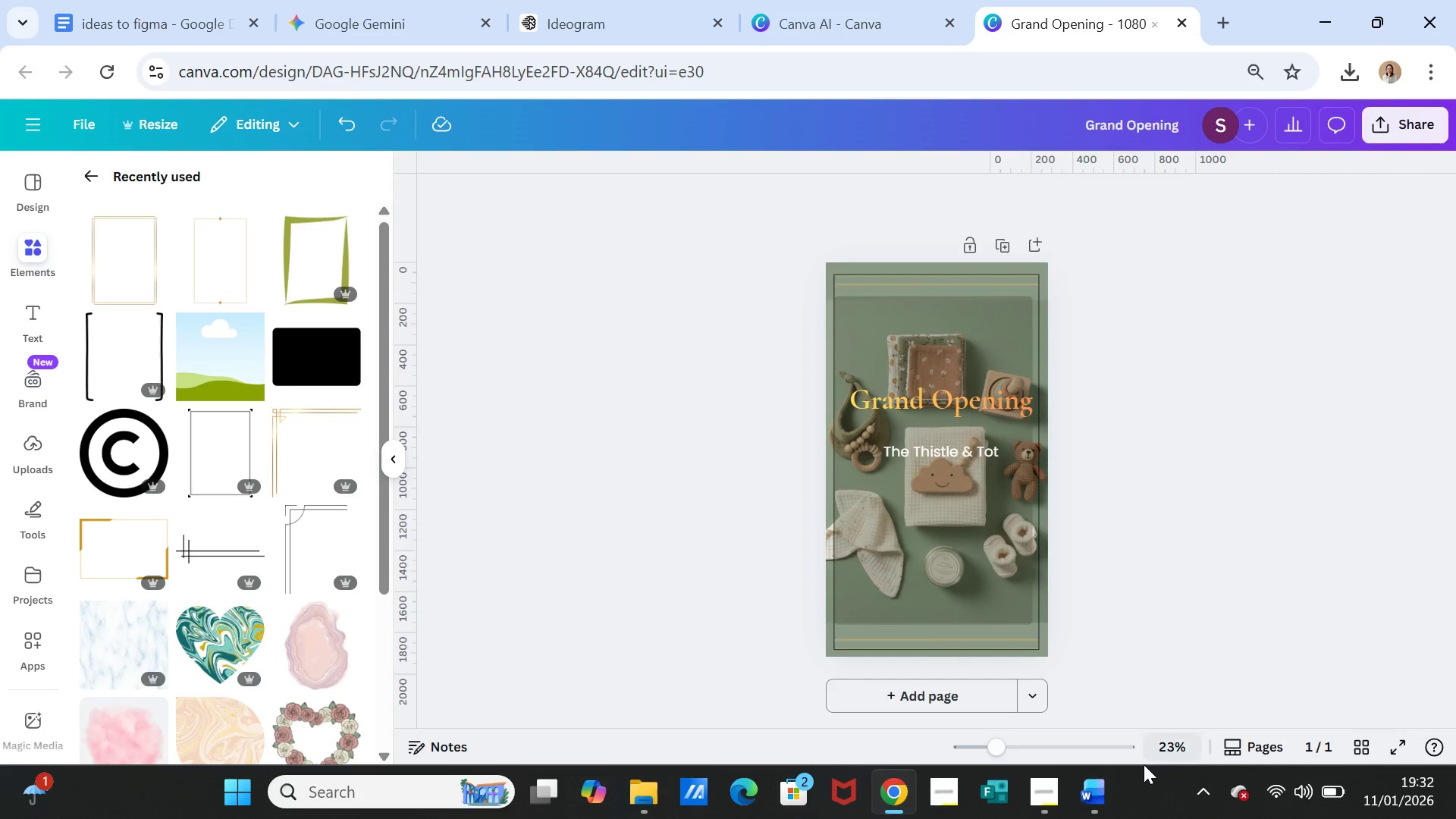 
left_click_drag(start_coordinate=[998, 739], to_coordinate=[1007, 745])
 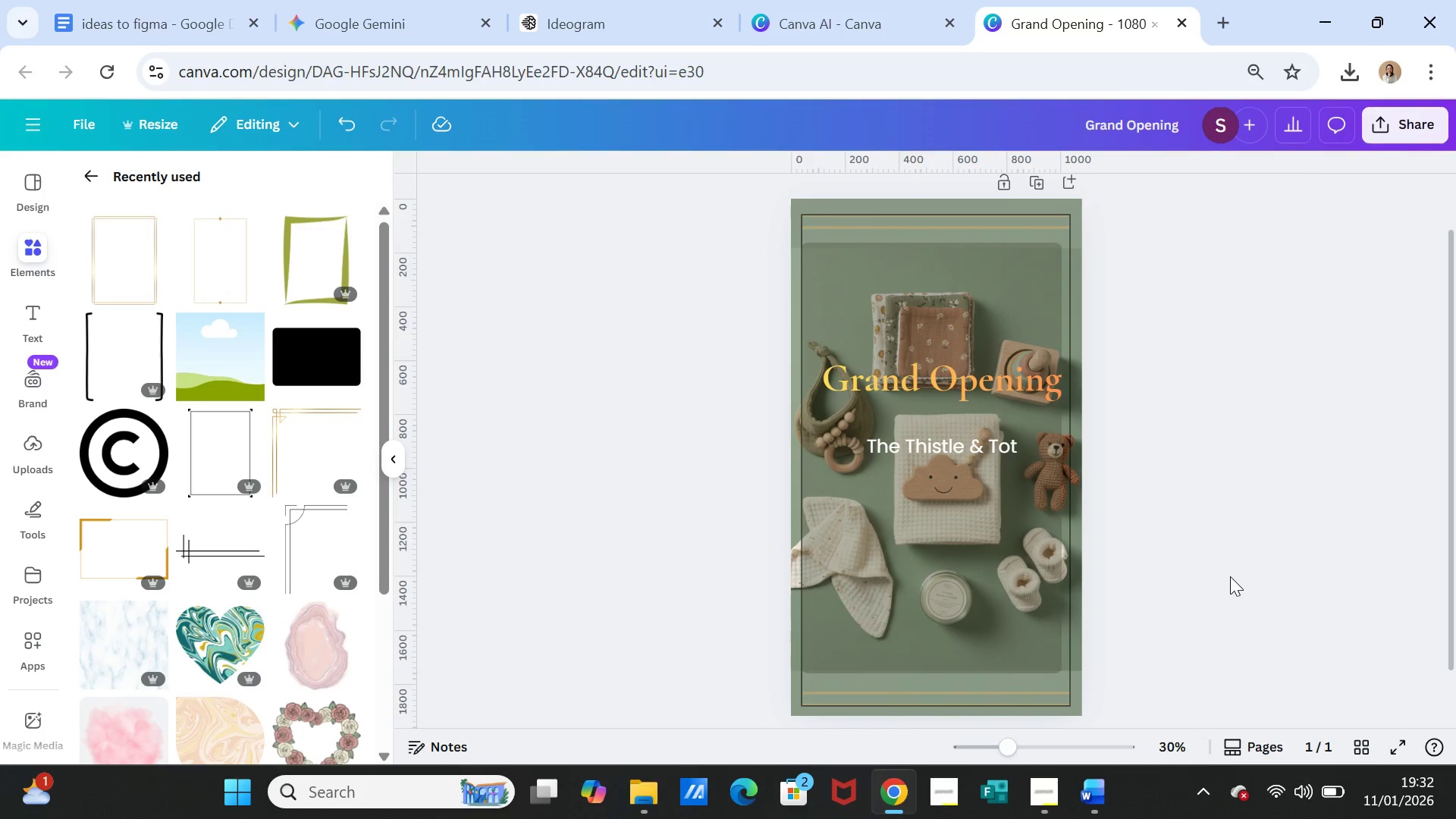 
left_click([1230, 576])
 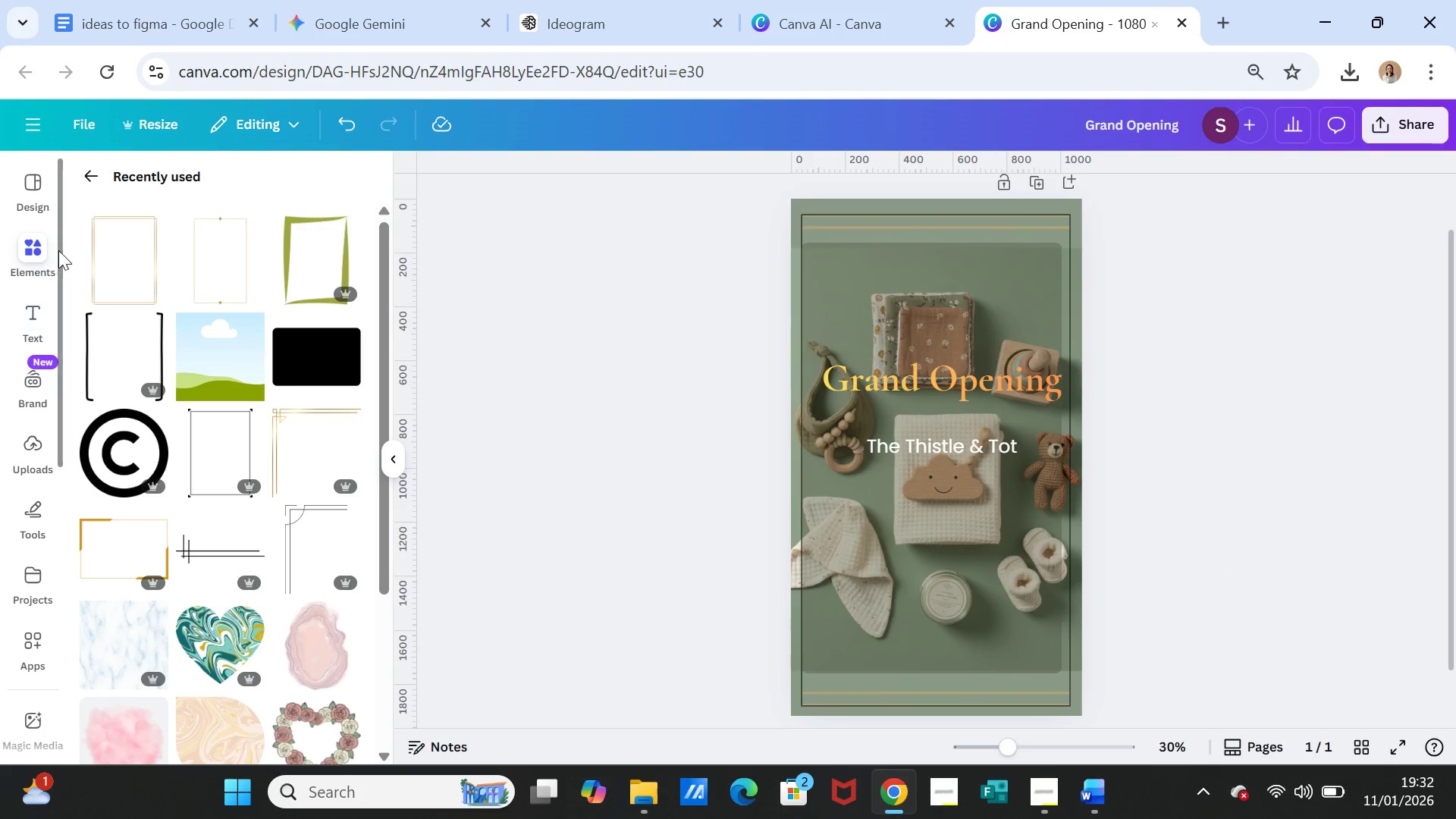 
left_click([102, 180])
 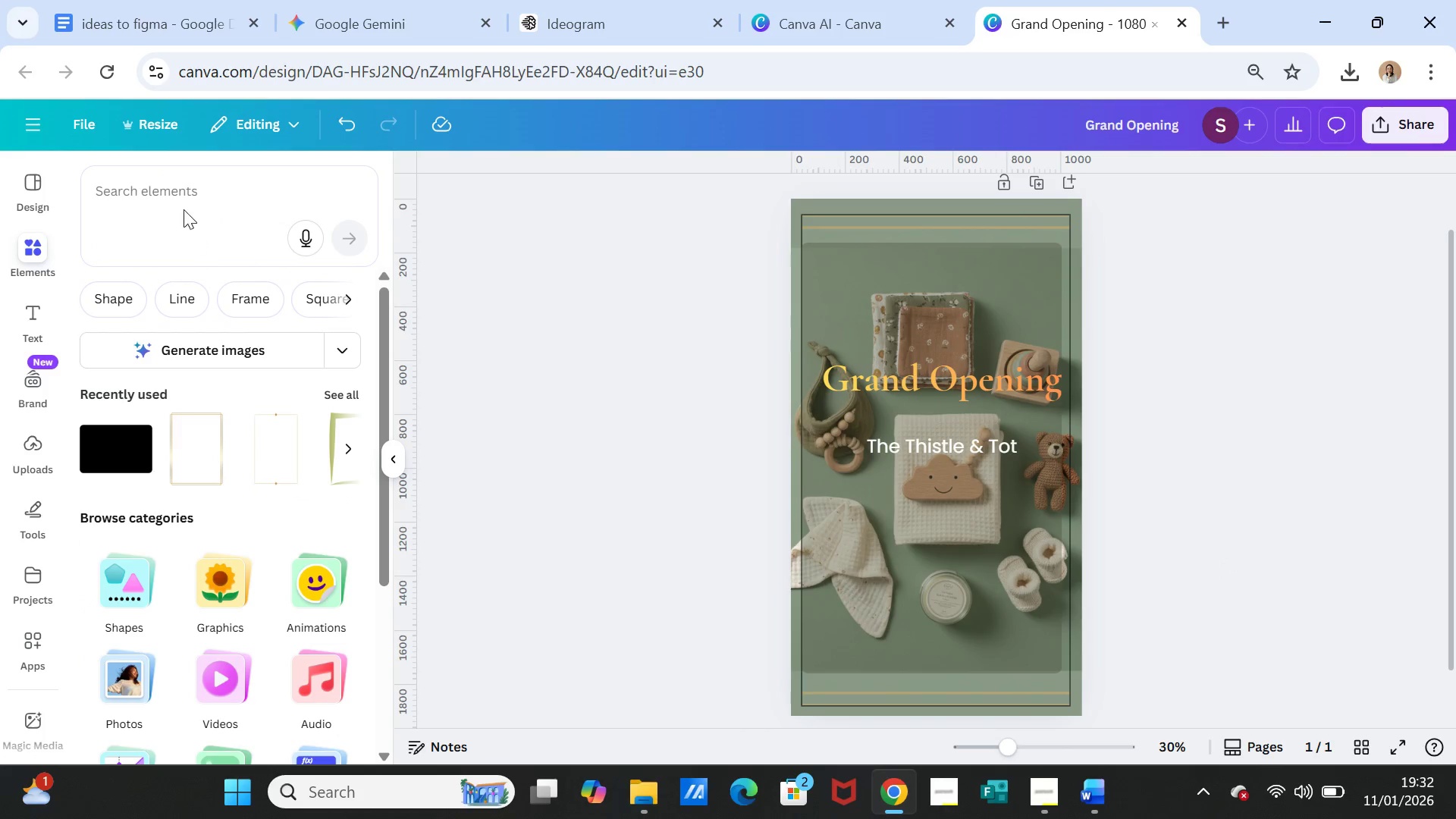 
left_click([184, 199])
 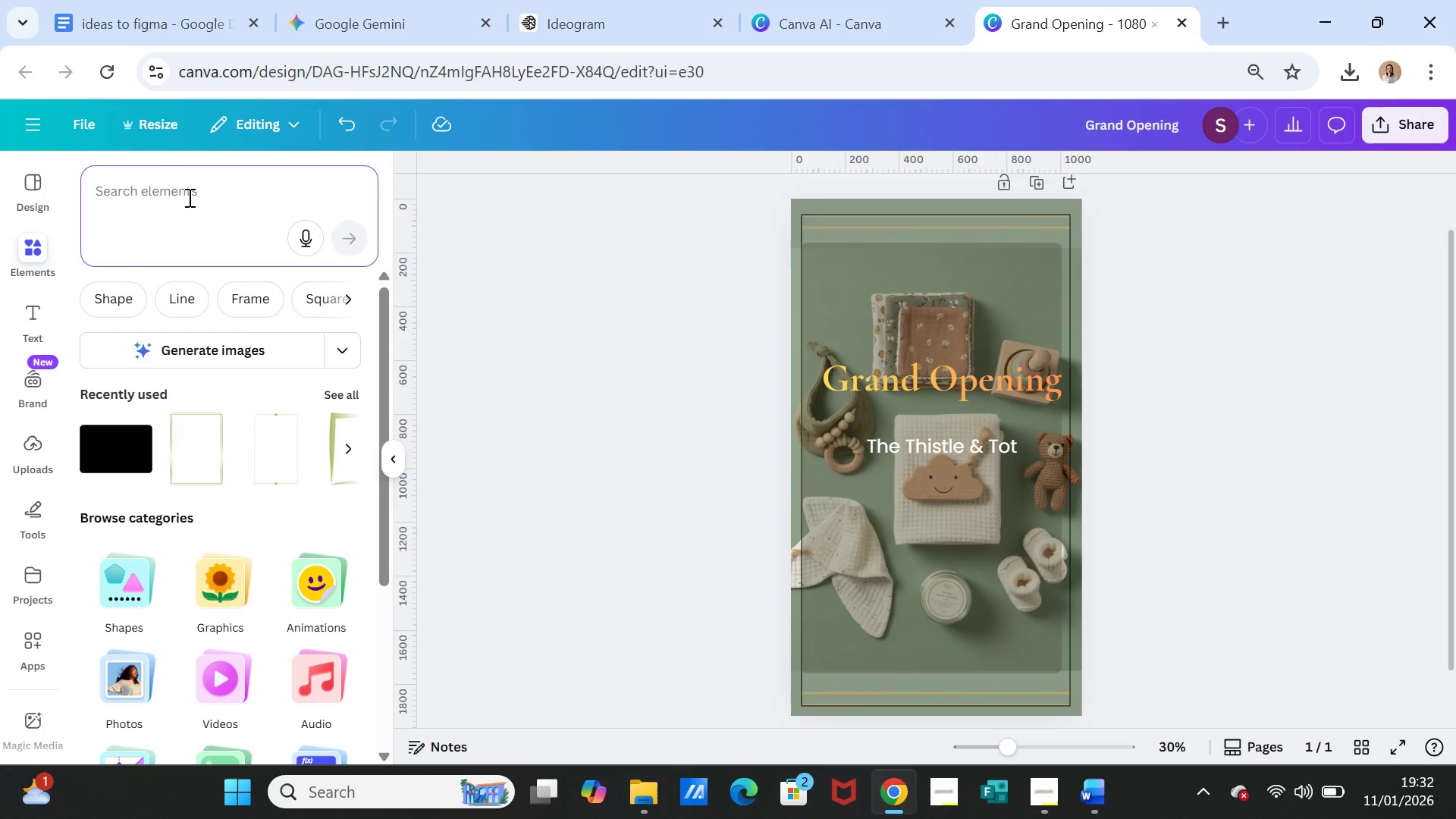 
type(star)
 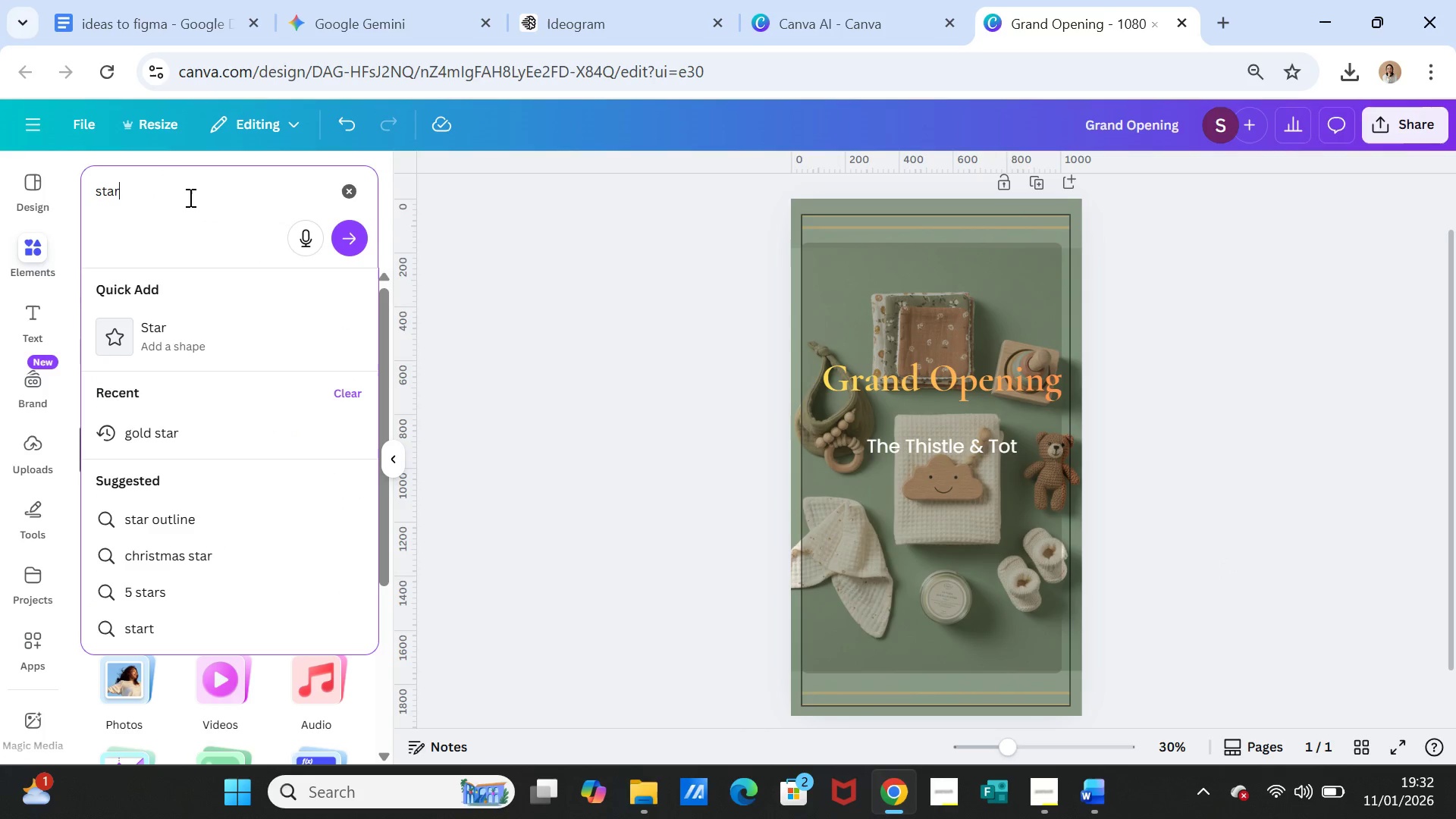 
left_click([351, 232])
 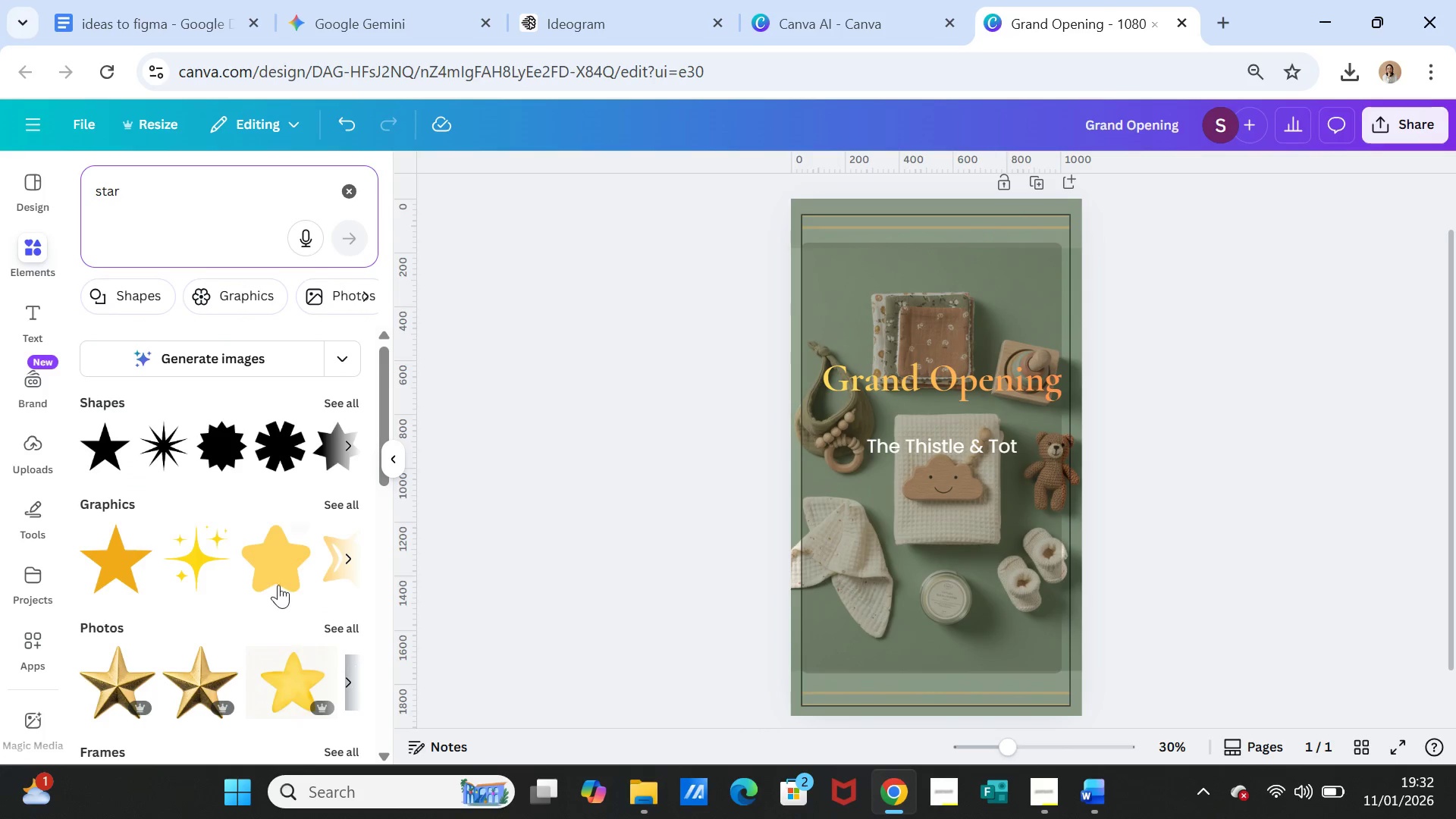 
left_click([346, 507])
 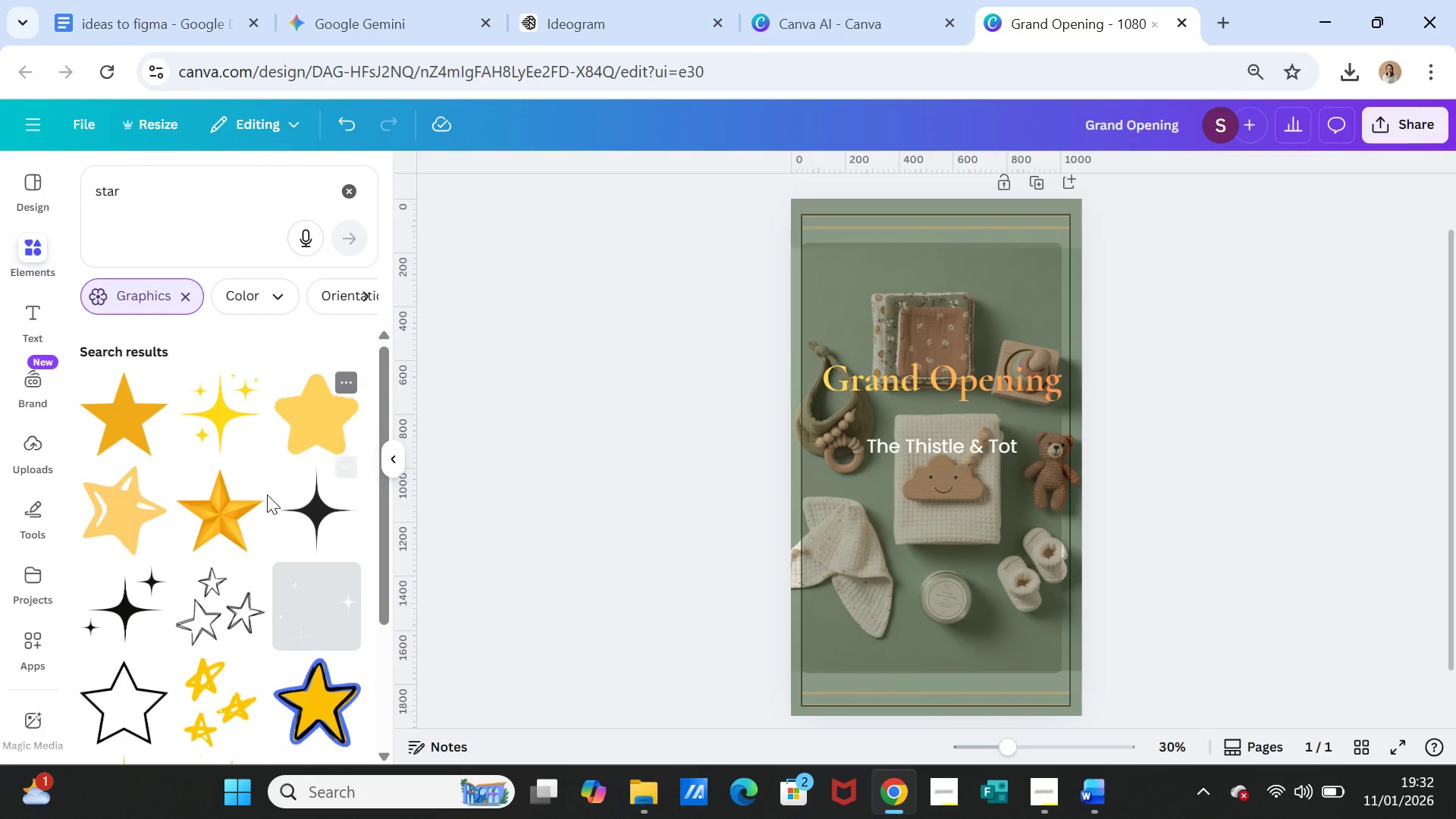 
left_click([221, 688])
 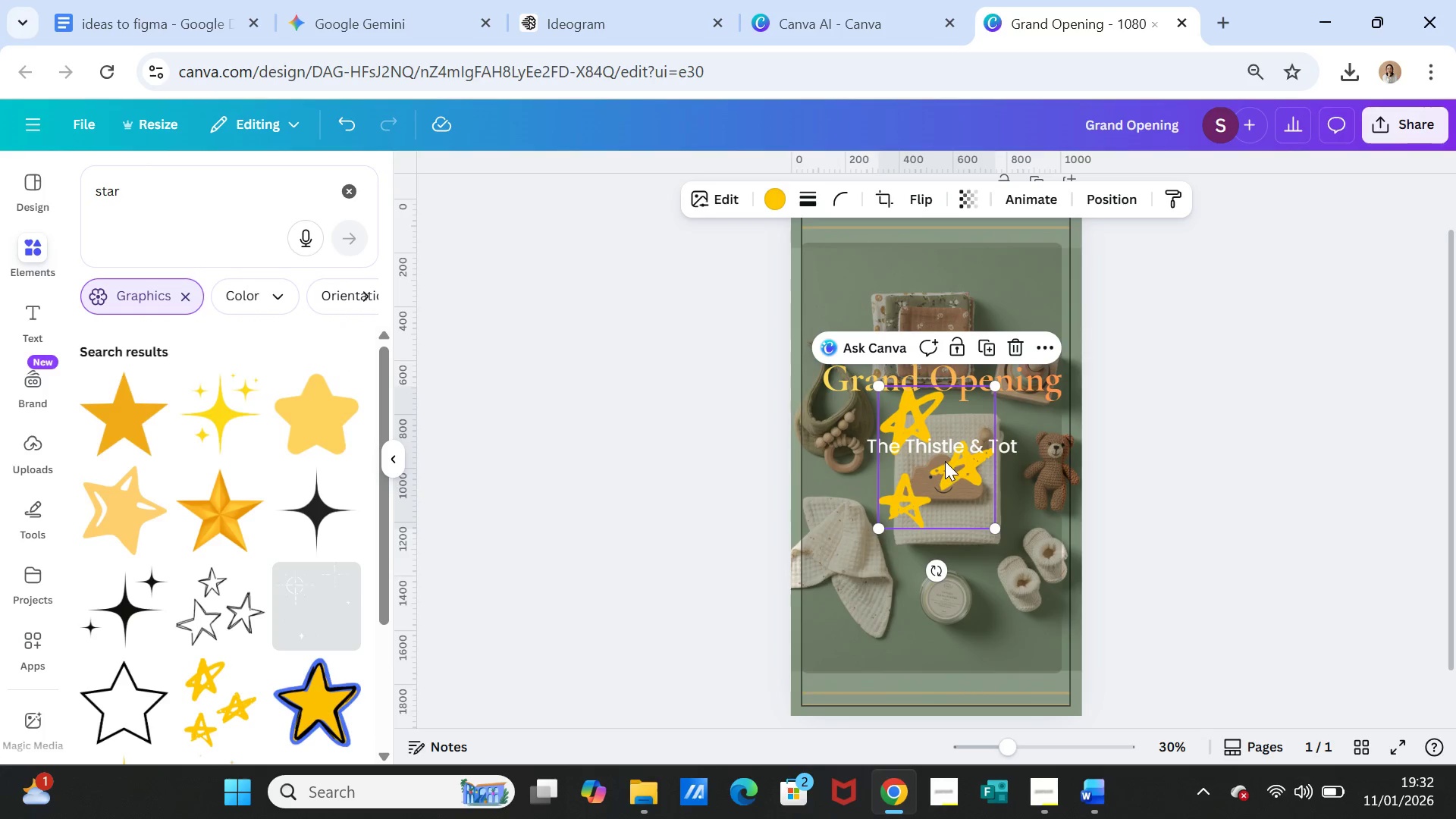 
left_click_drag(start_coordinate=[945, 461], to_coordinate=[965, 532])
 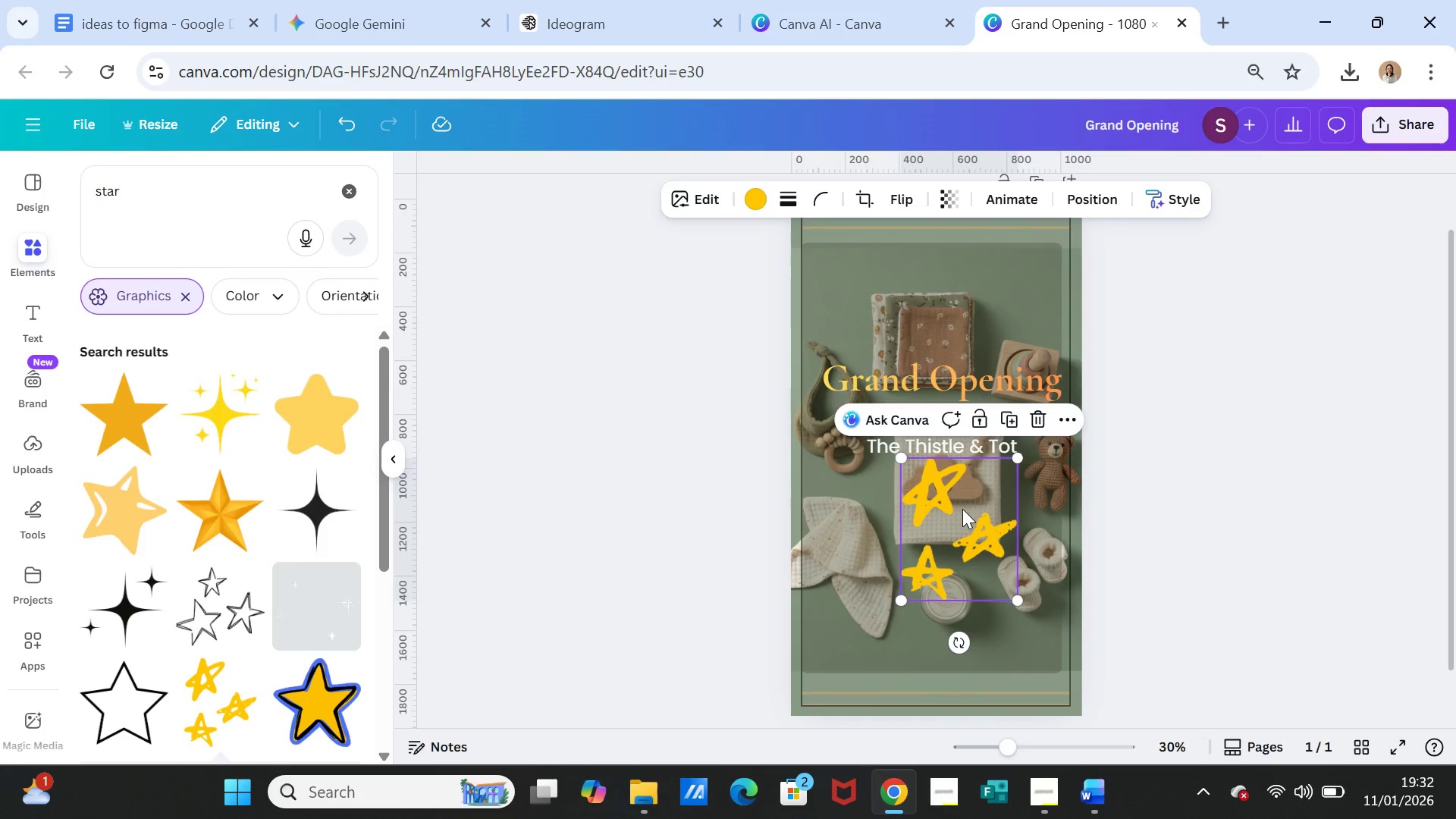 
key(Delete)
 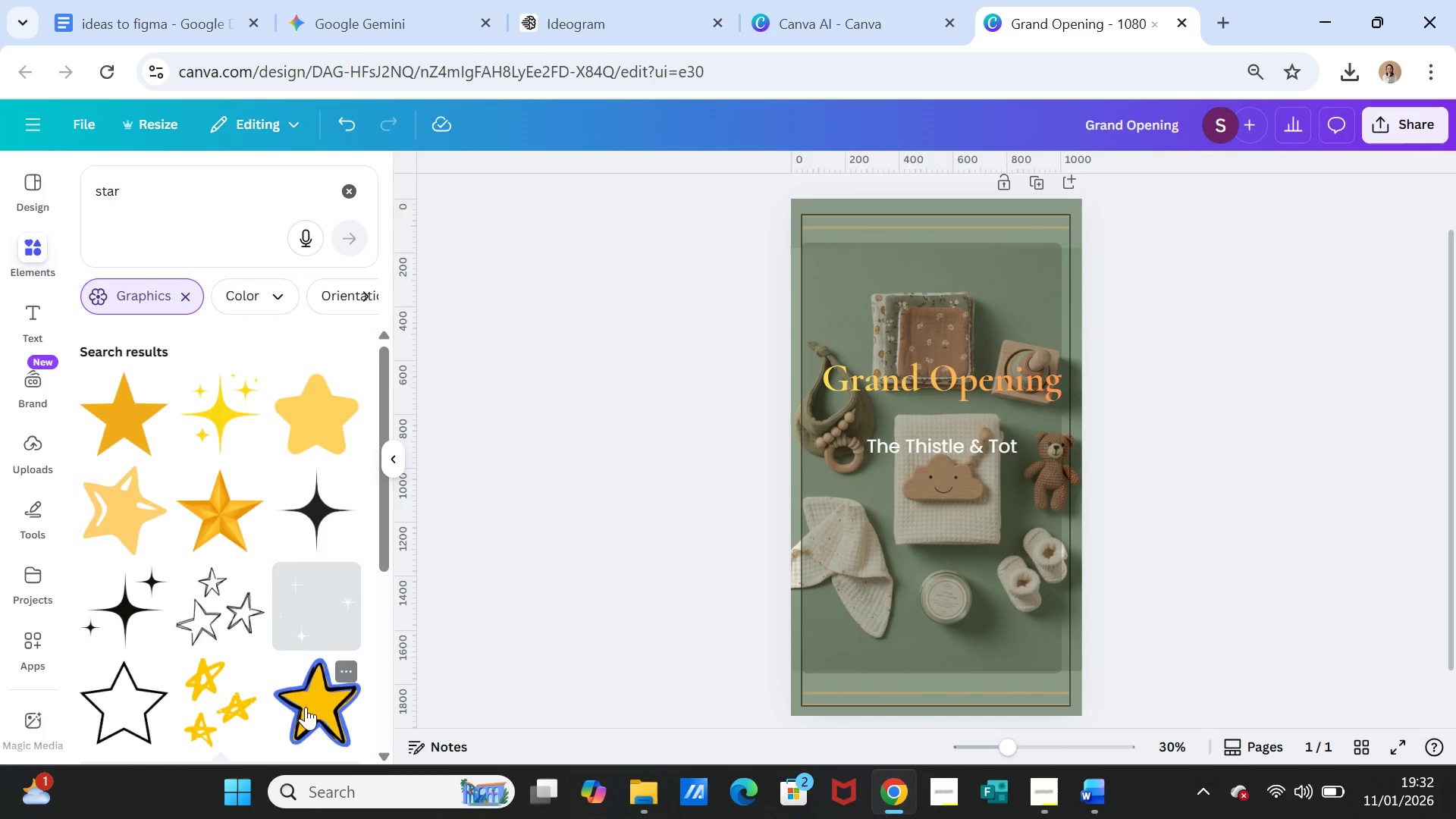 
left_click([318, 707])
 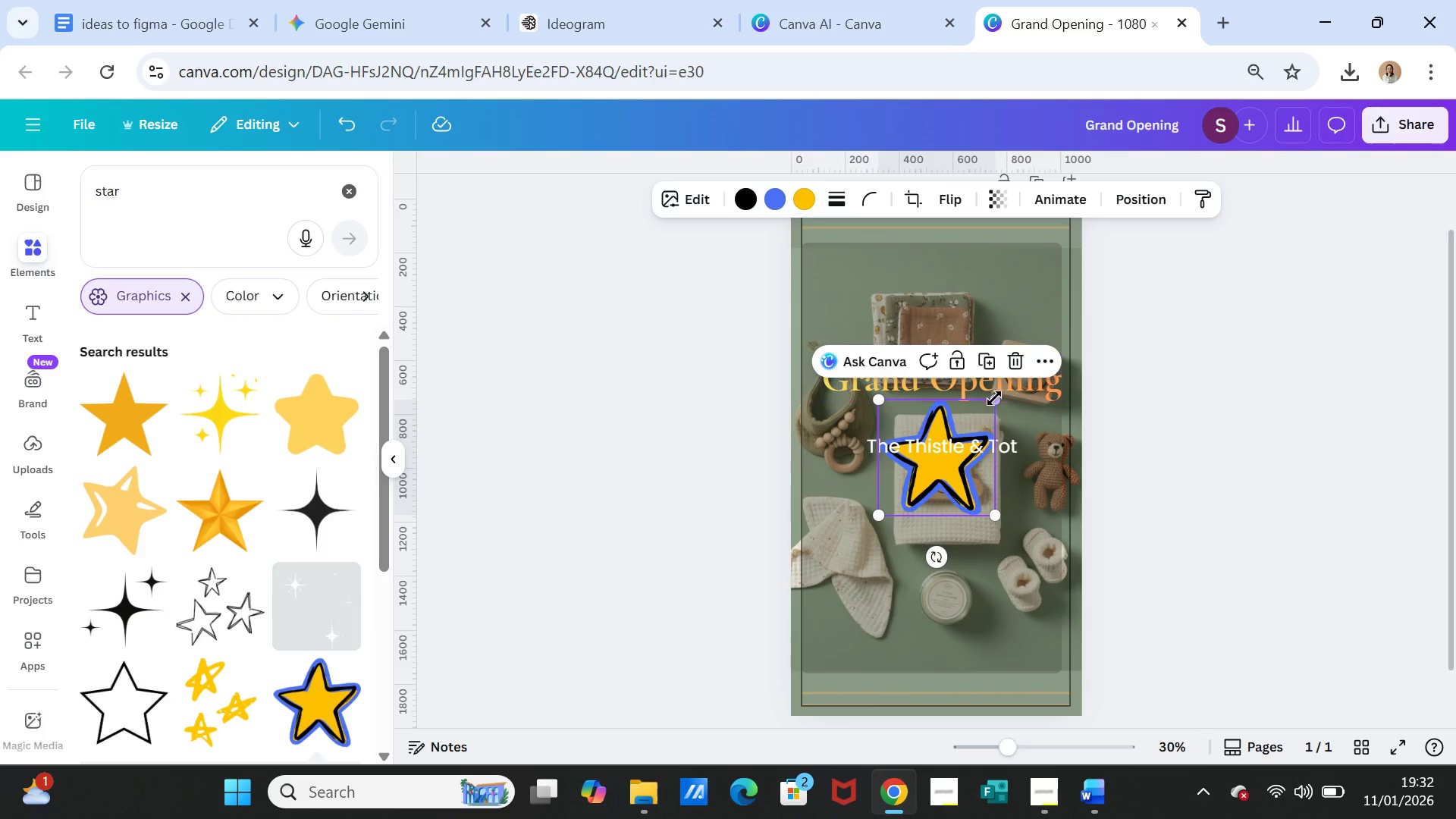 
left_click_drag(start_coordinate=[996, 395], to_coordinate=[945, 454])
 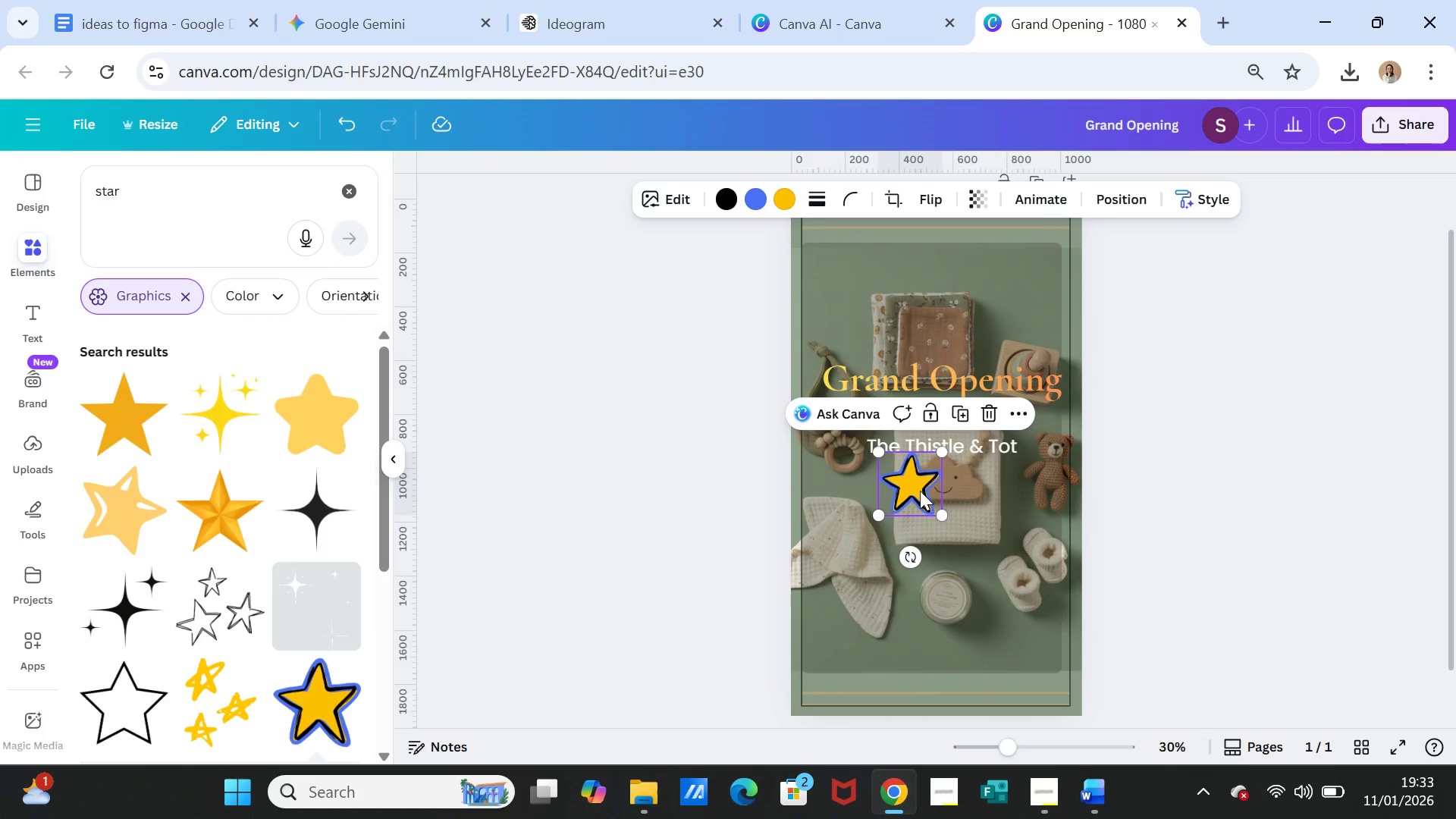 
left_click_drag(start_coordinate=[920, 491], to_coordinate=[870, 456])
 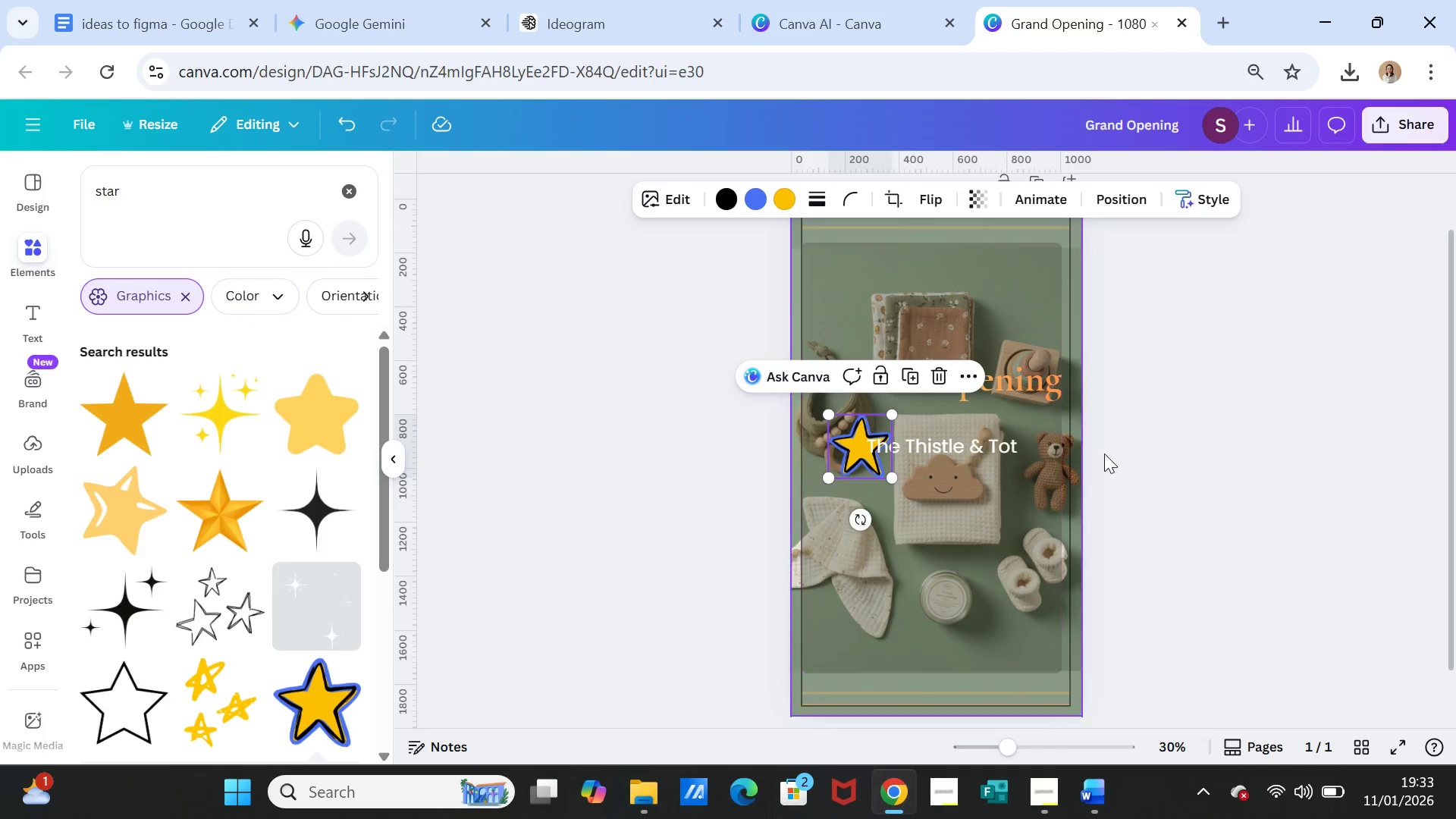 
left_click([1105, 453])
 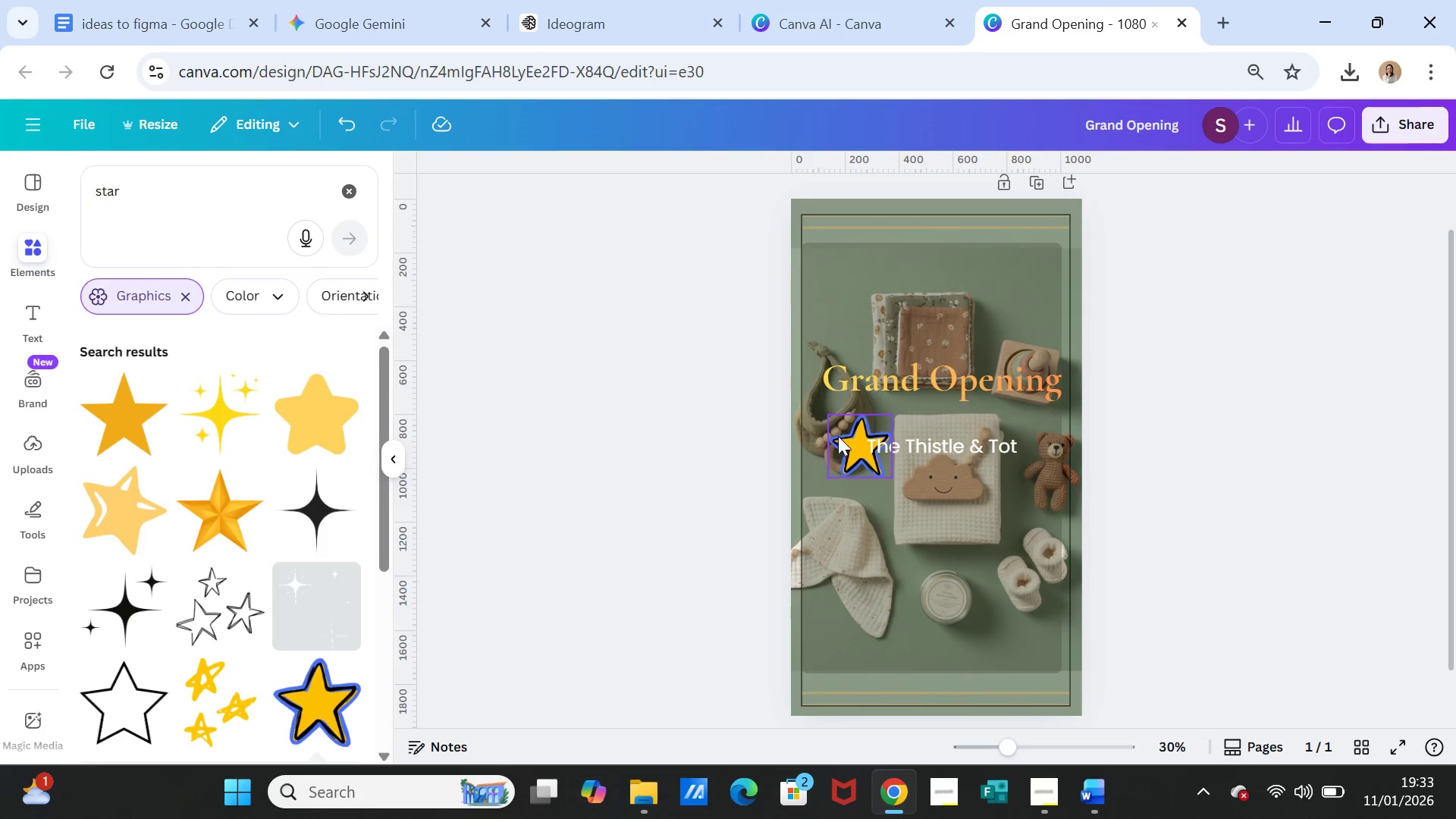 
left_click([857, 436])
 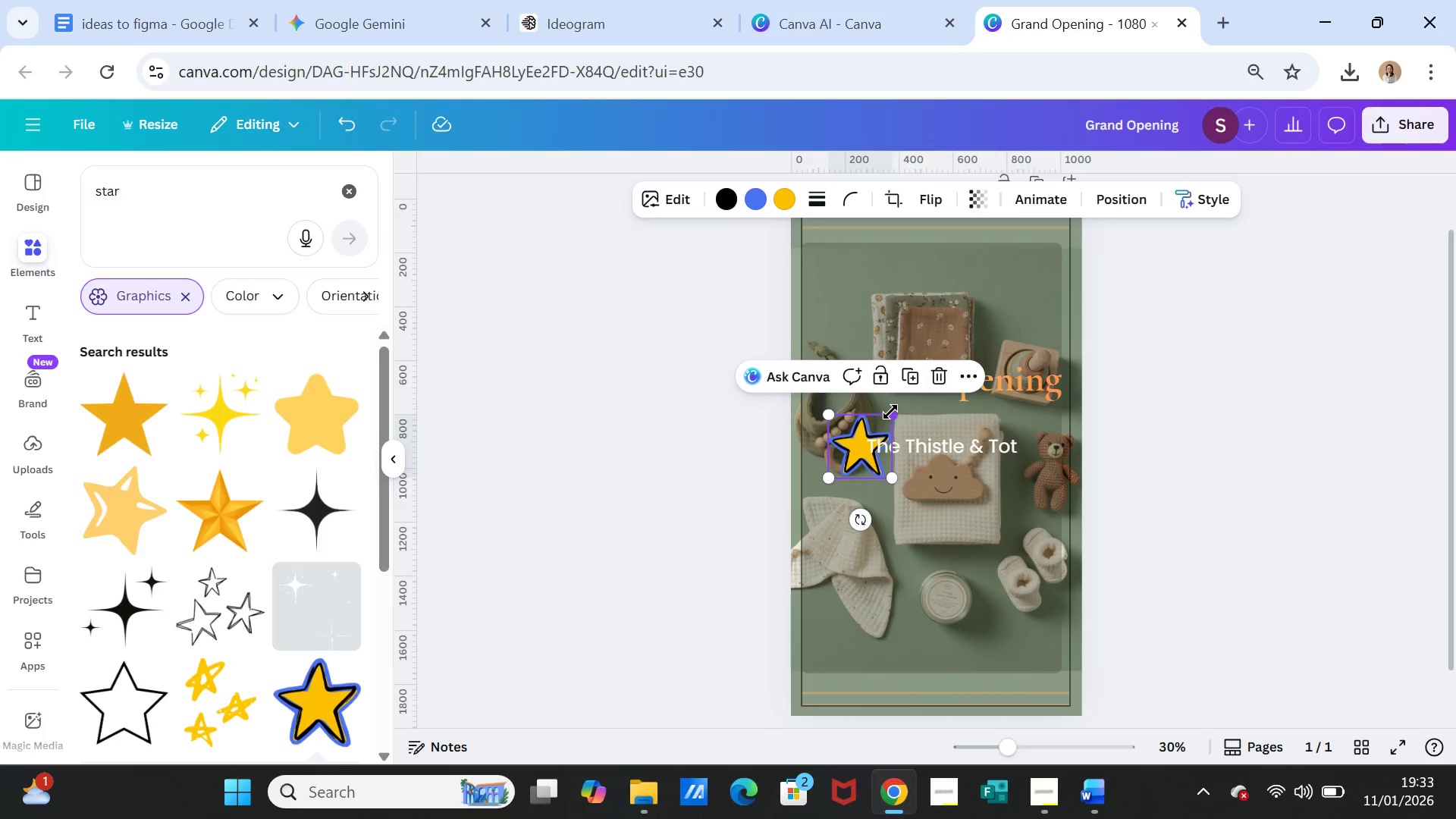 
left_click_drag(start_coordinate=[890, 412], to_coordinate=[952, 347])
 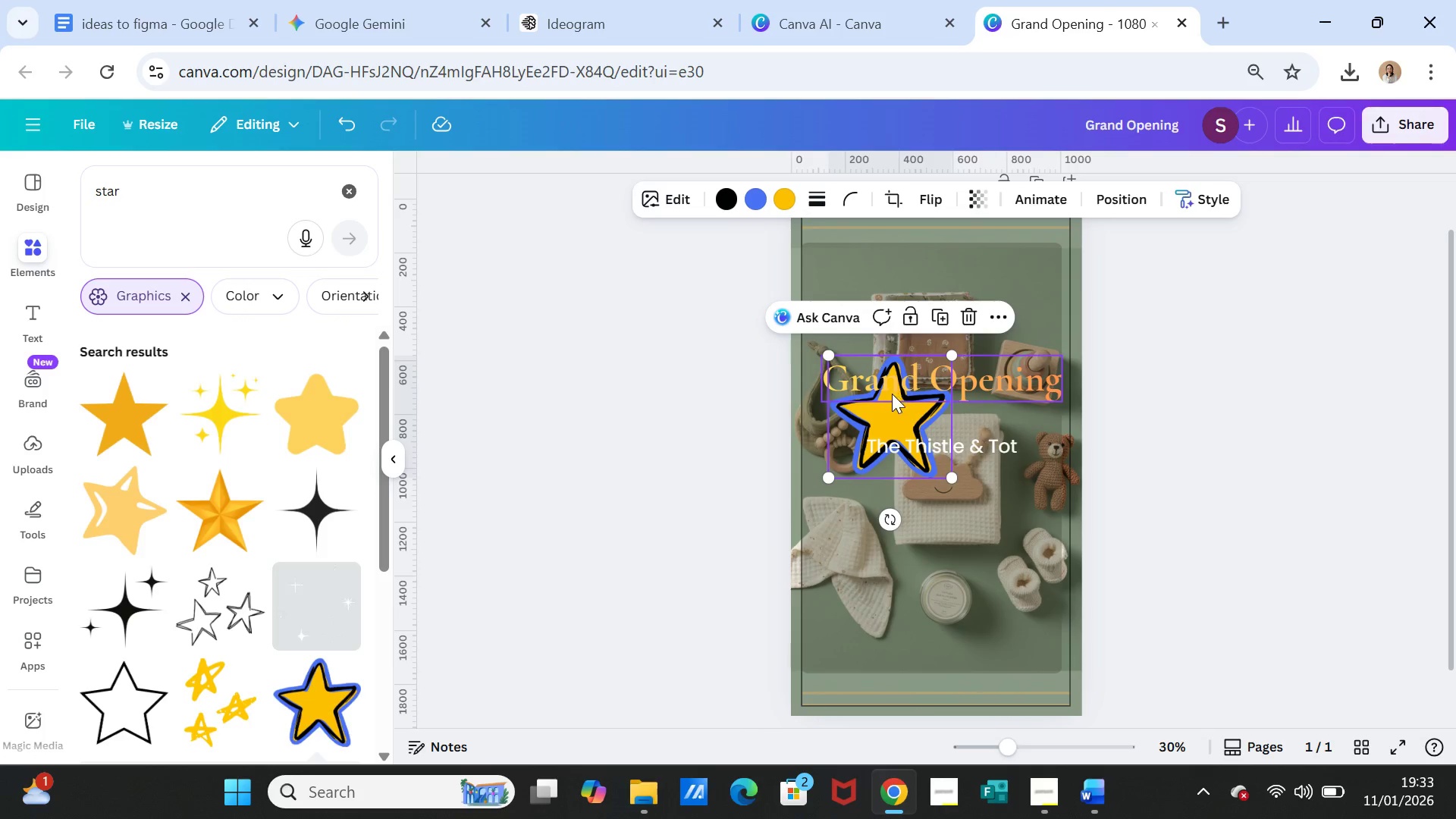 
left_click([889, 400])
 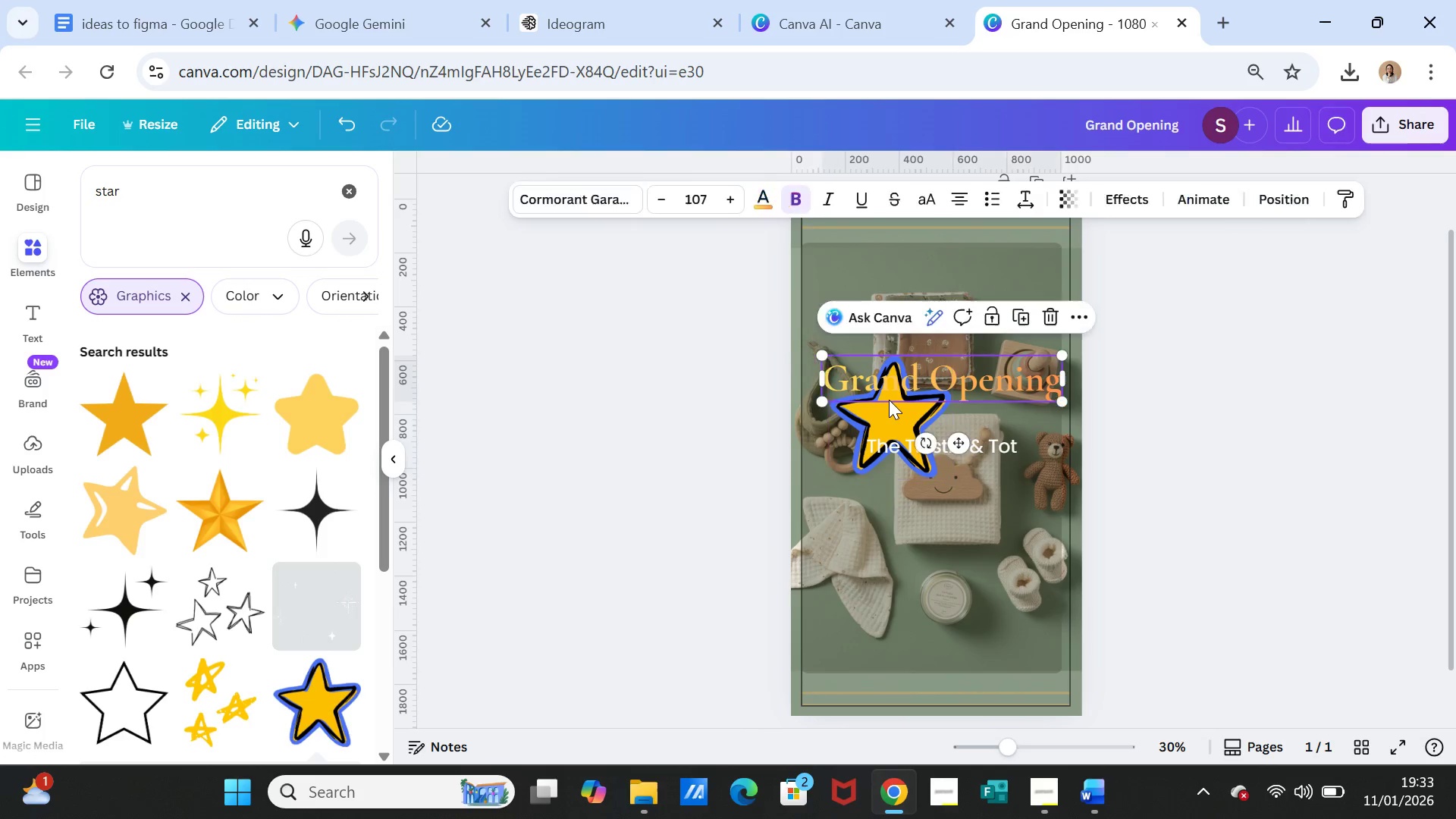 
right_click([889, 400])
 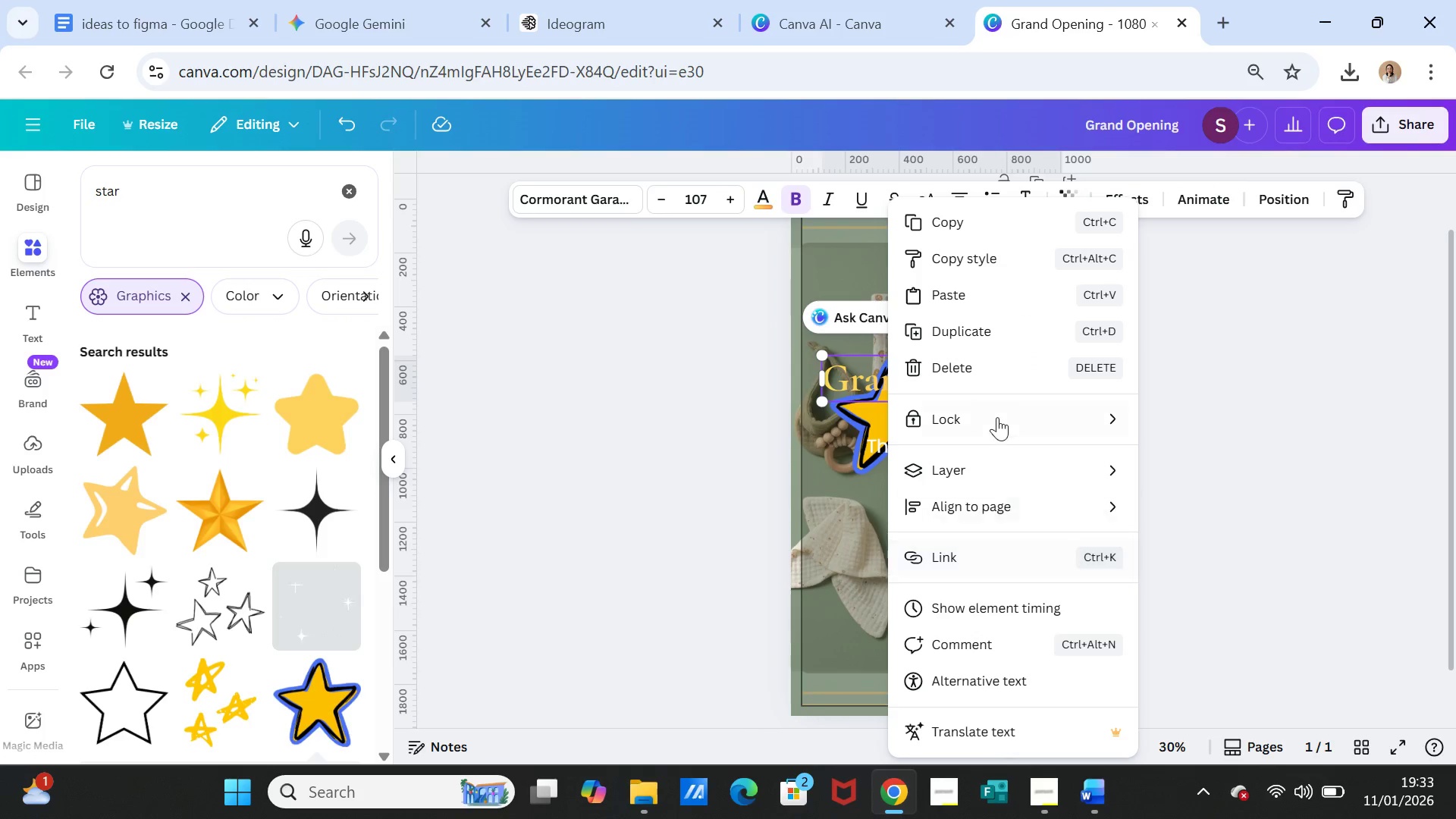 
left_click([1002, 462])
 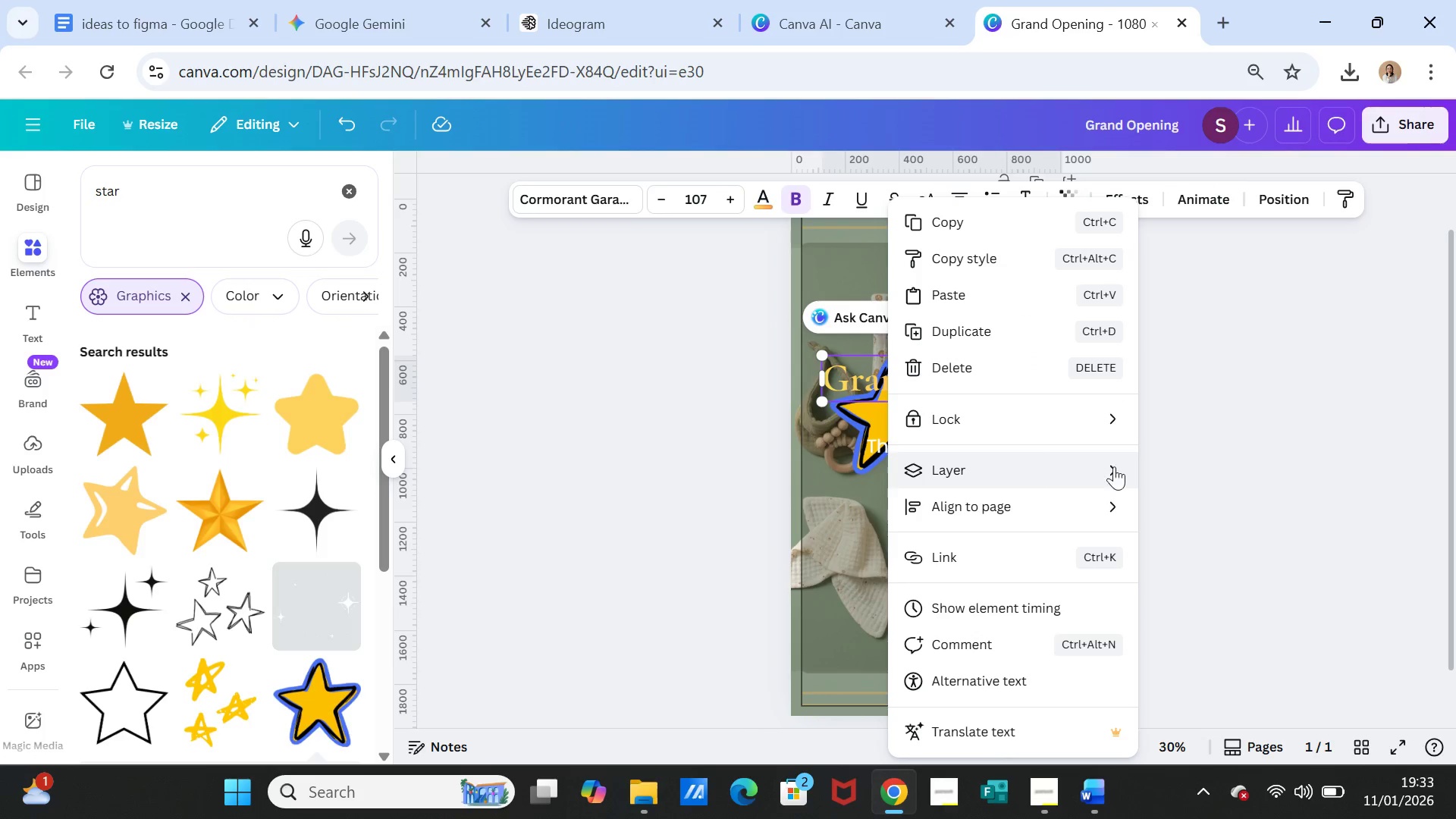 
left_click([1042, 477])
 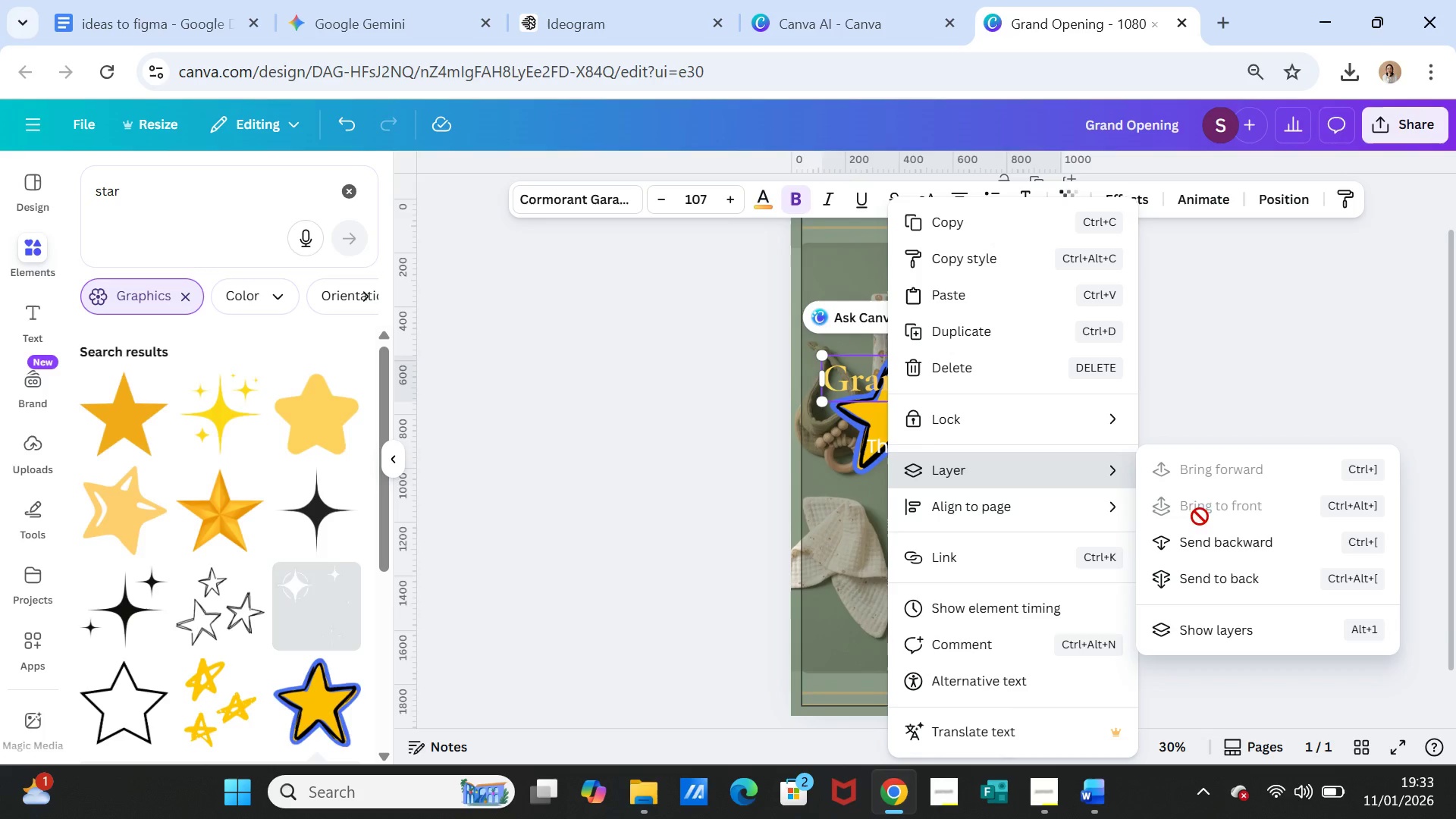 
left_click([1202, 548])
 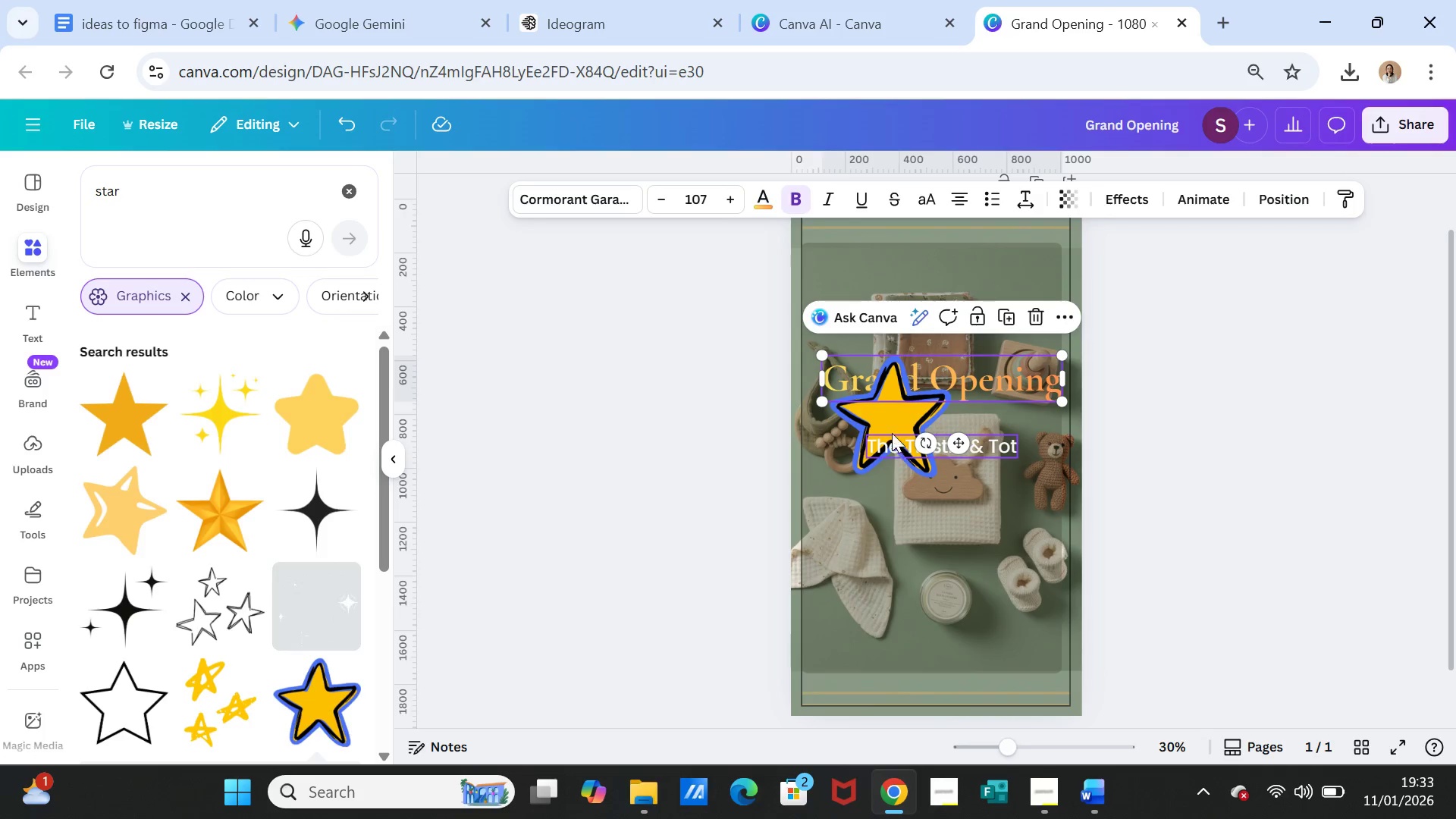 
left_click([896, 402])
 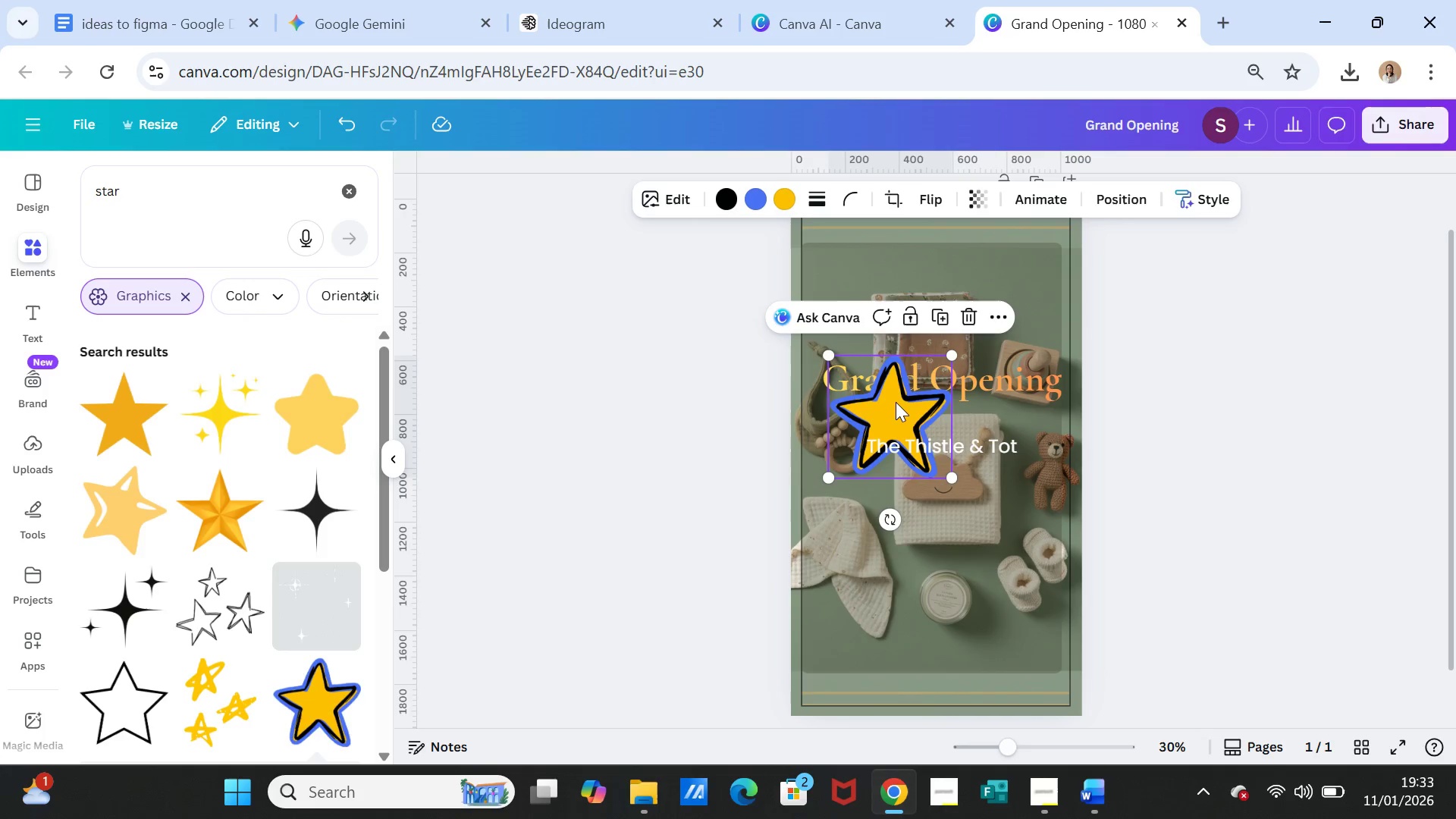 
right_click([896, 402])
 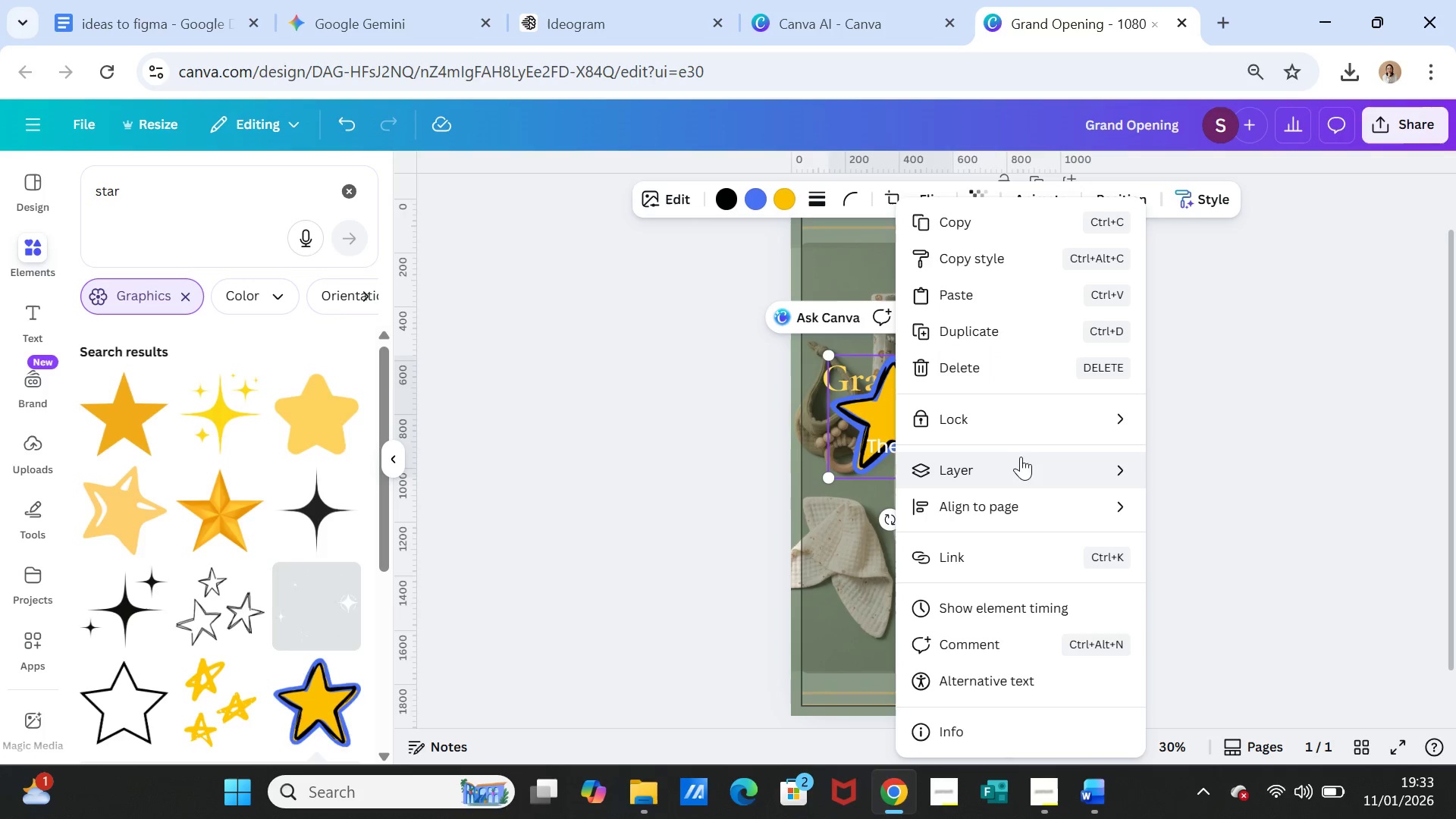 
left_click([1023, 460])
 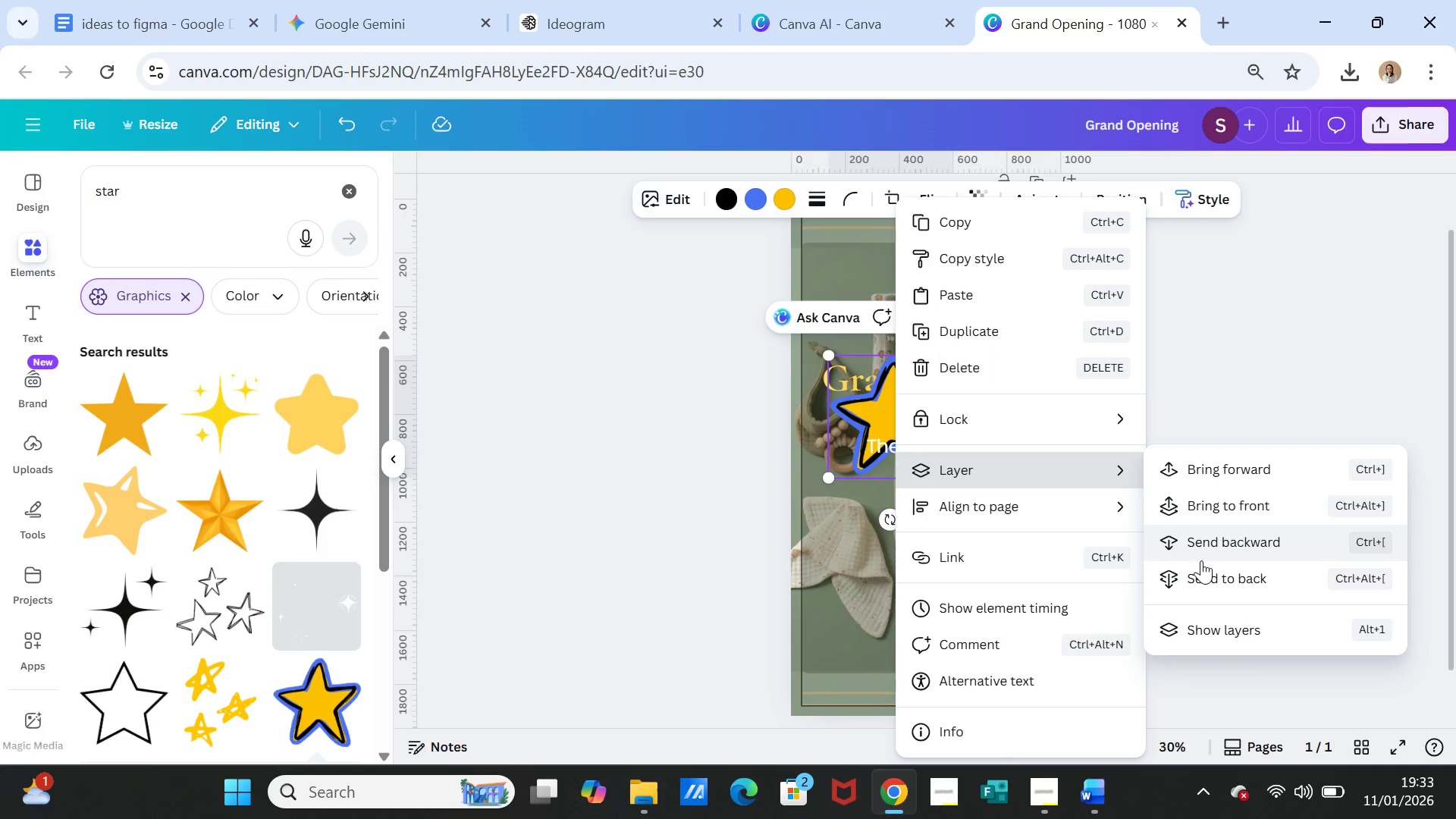 
left_click([1200, 574])
 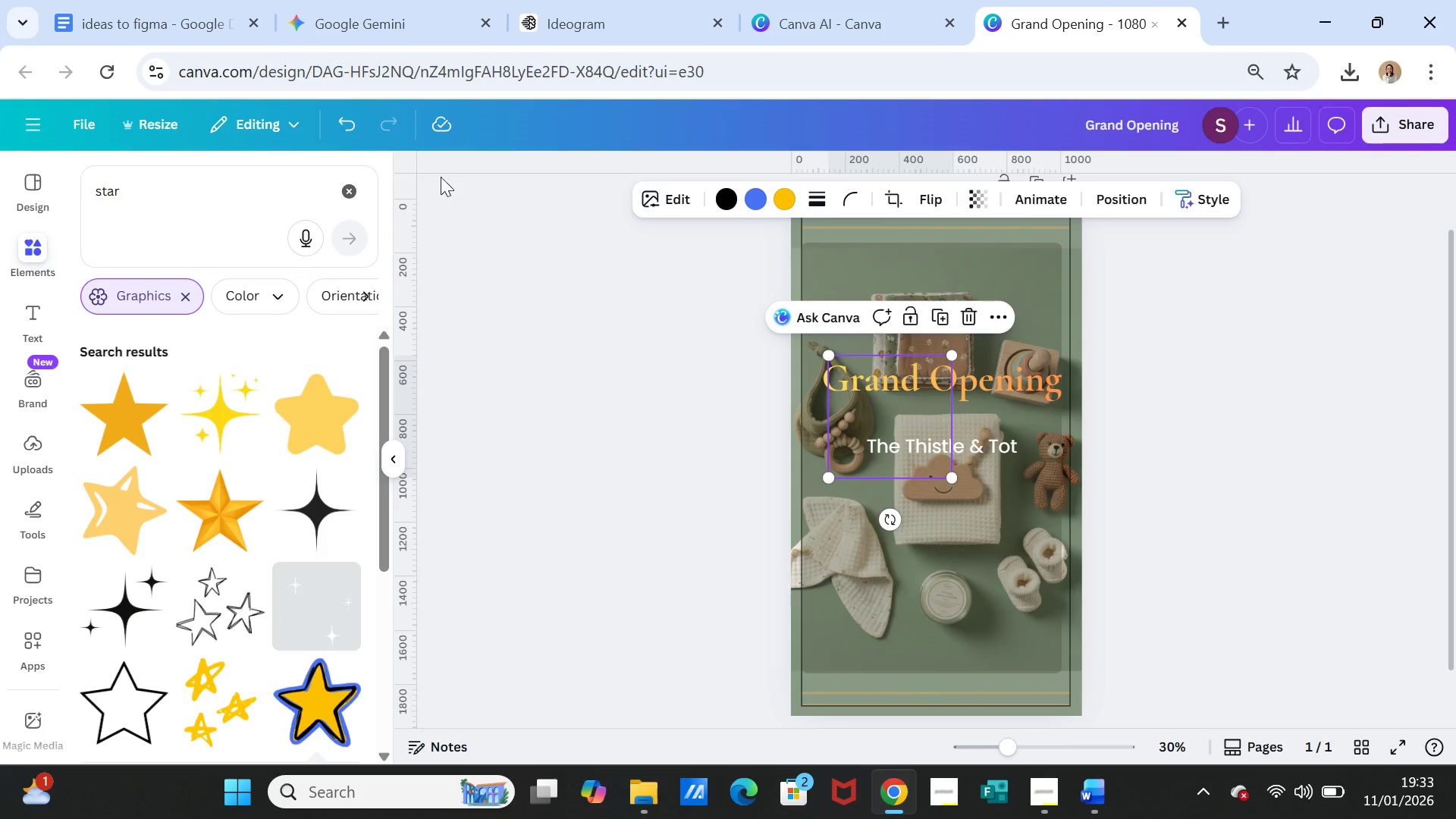 
left_click([352, 127])
 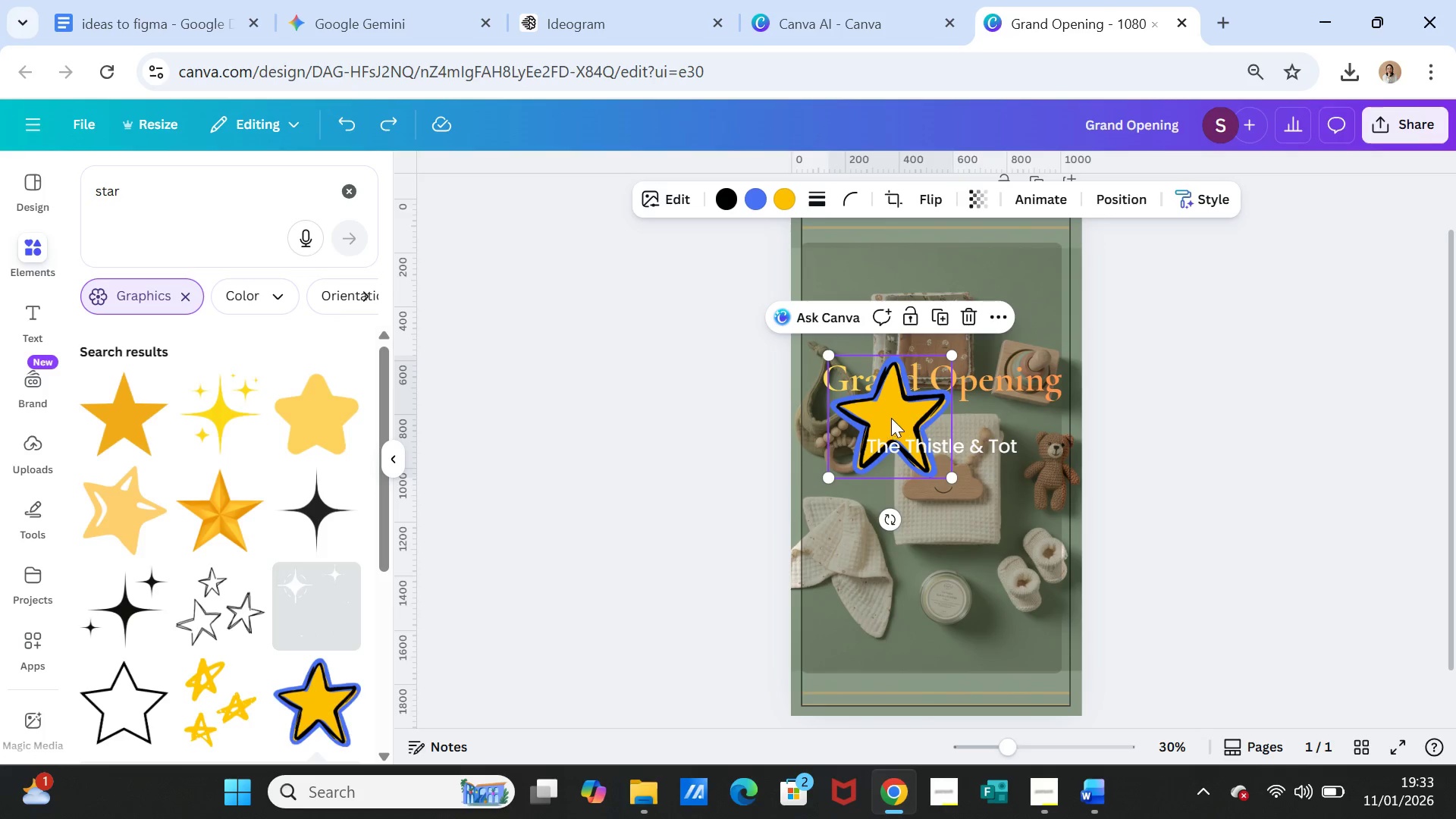 
left_click([896, 404])
 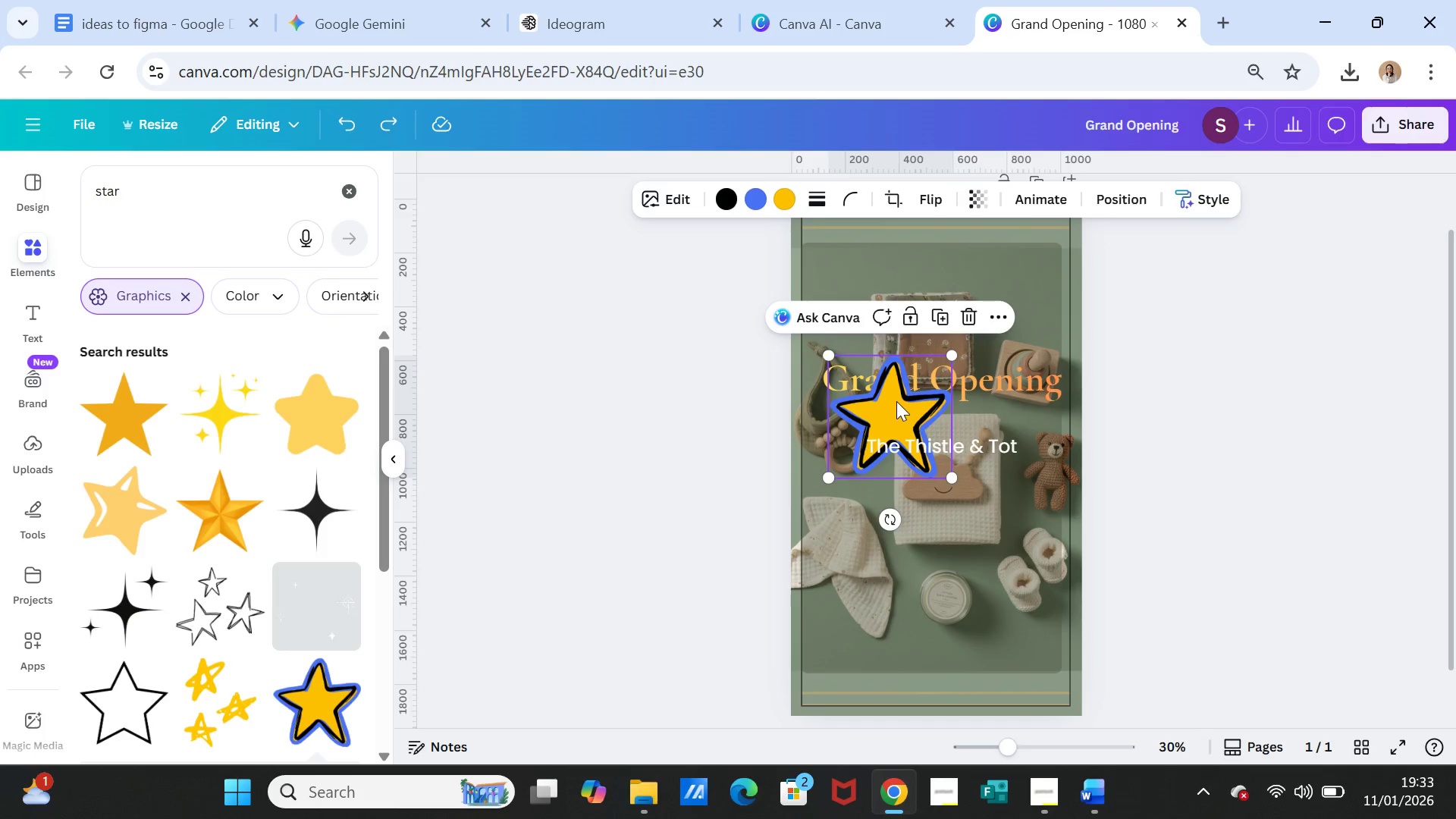 
right_click([896, 401])
 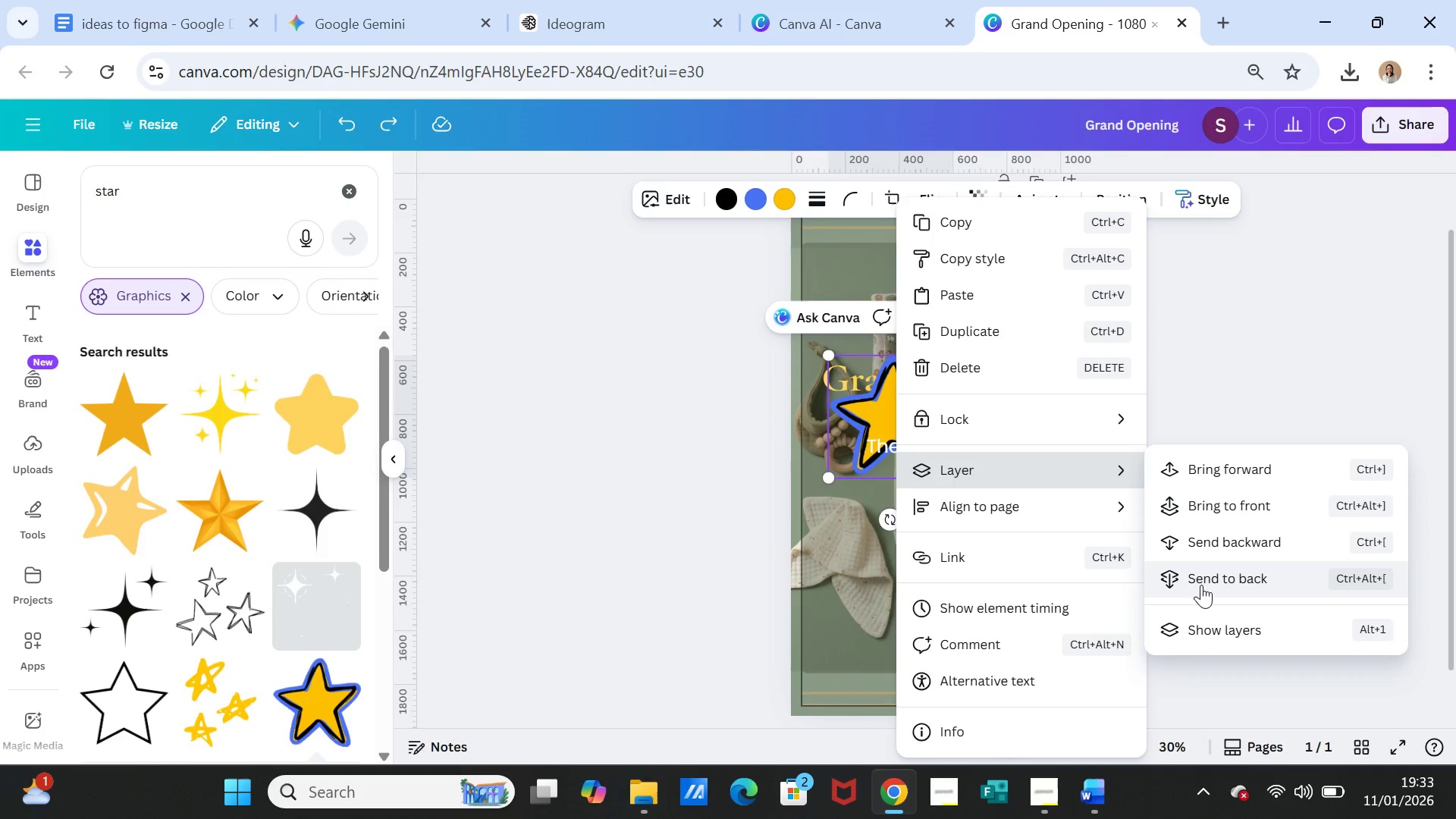 
left_click([1206, 541])
 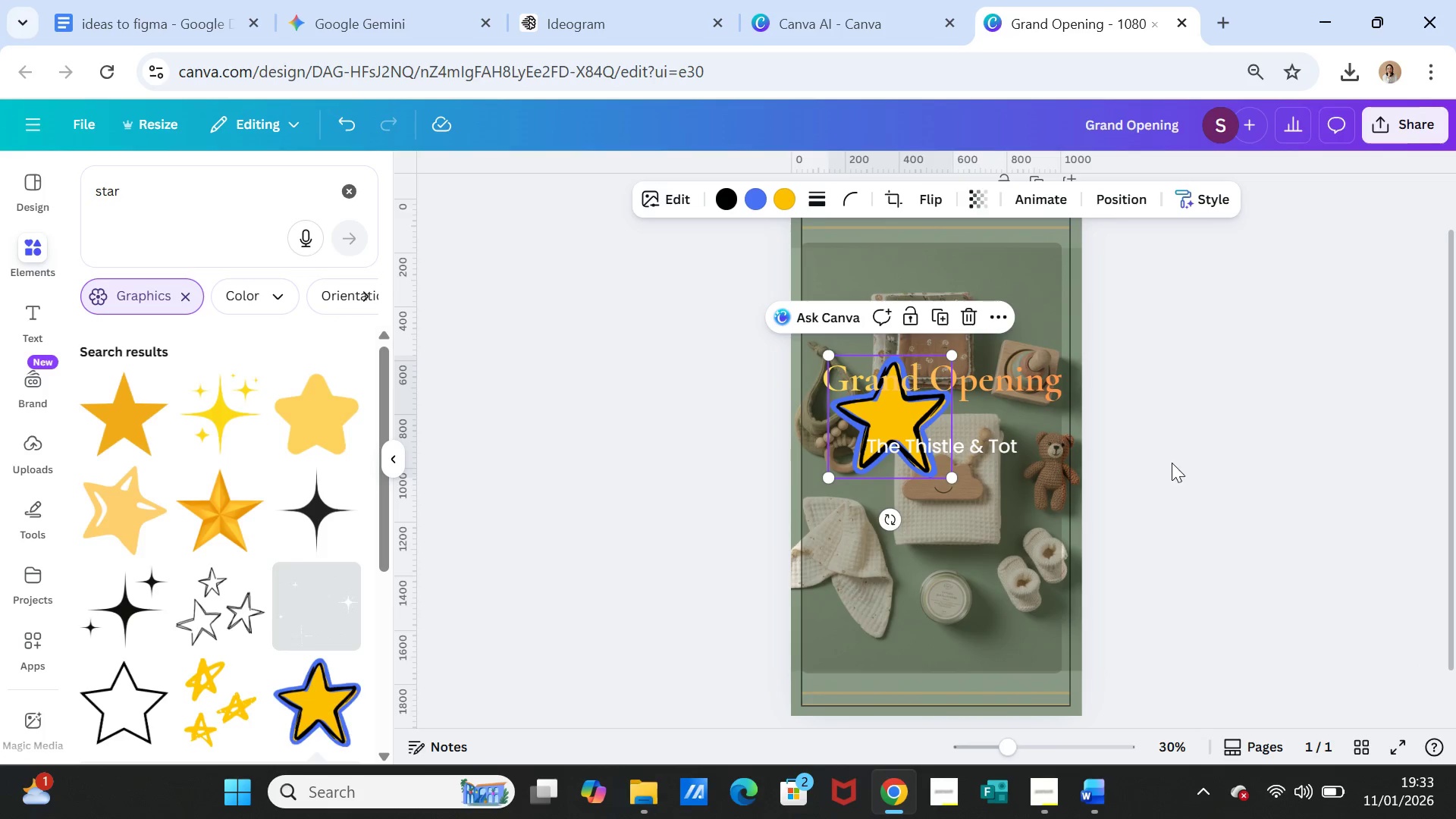 
left_click([1169, 460])
 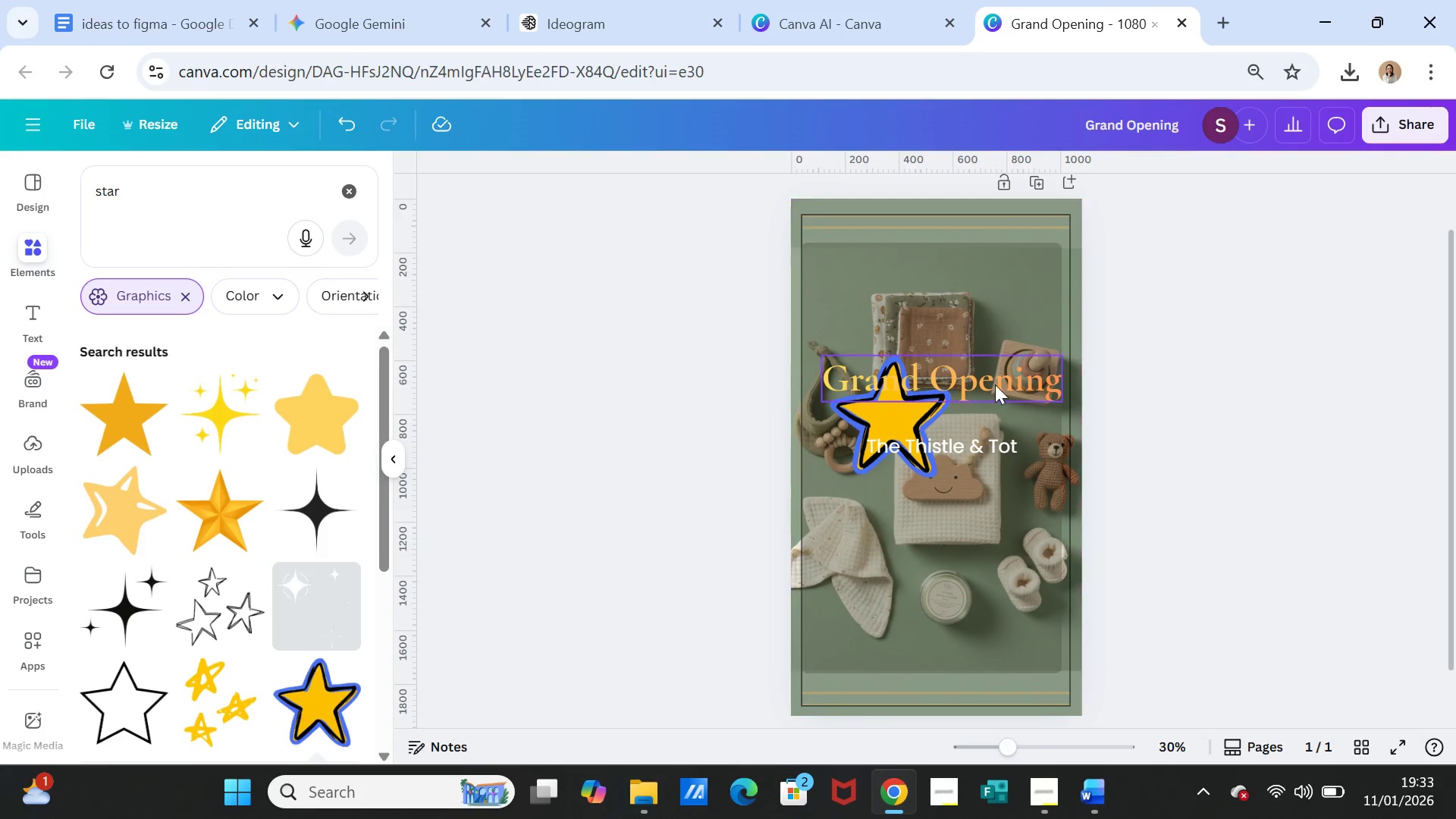 
left_click_drag(start_coordinate=[993, 382], to_coordinate=[990, 386])
 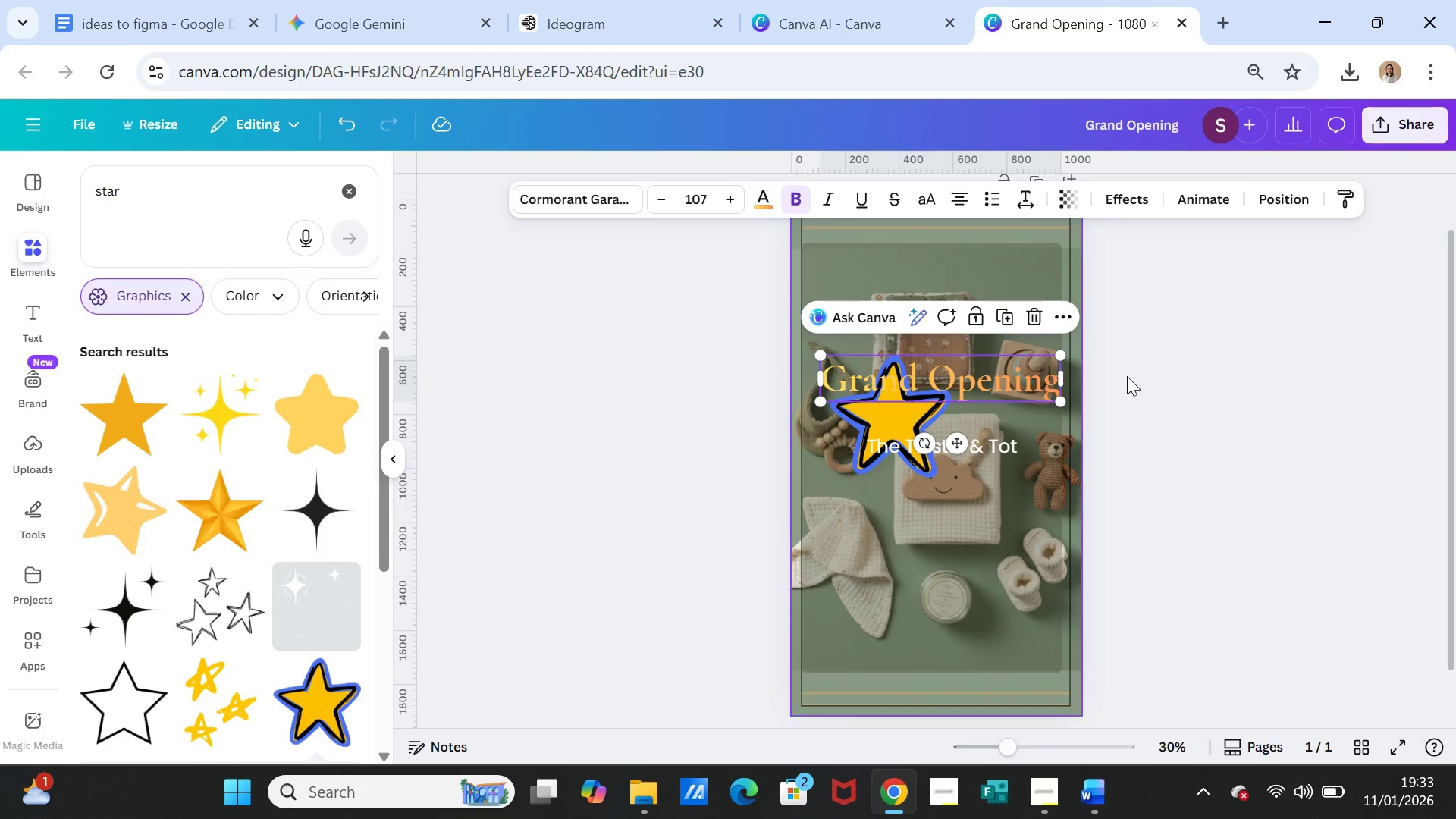 
left_click([1127, 376])
 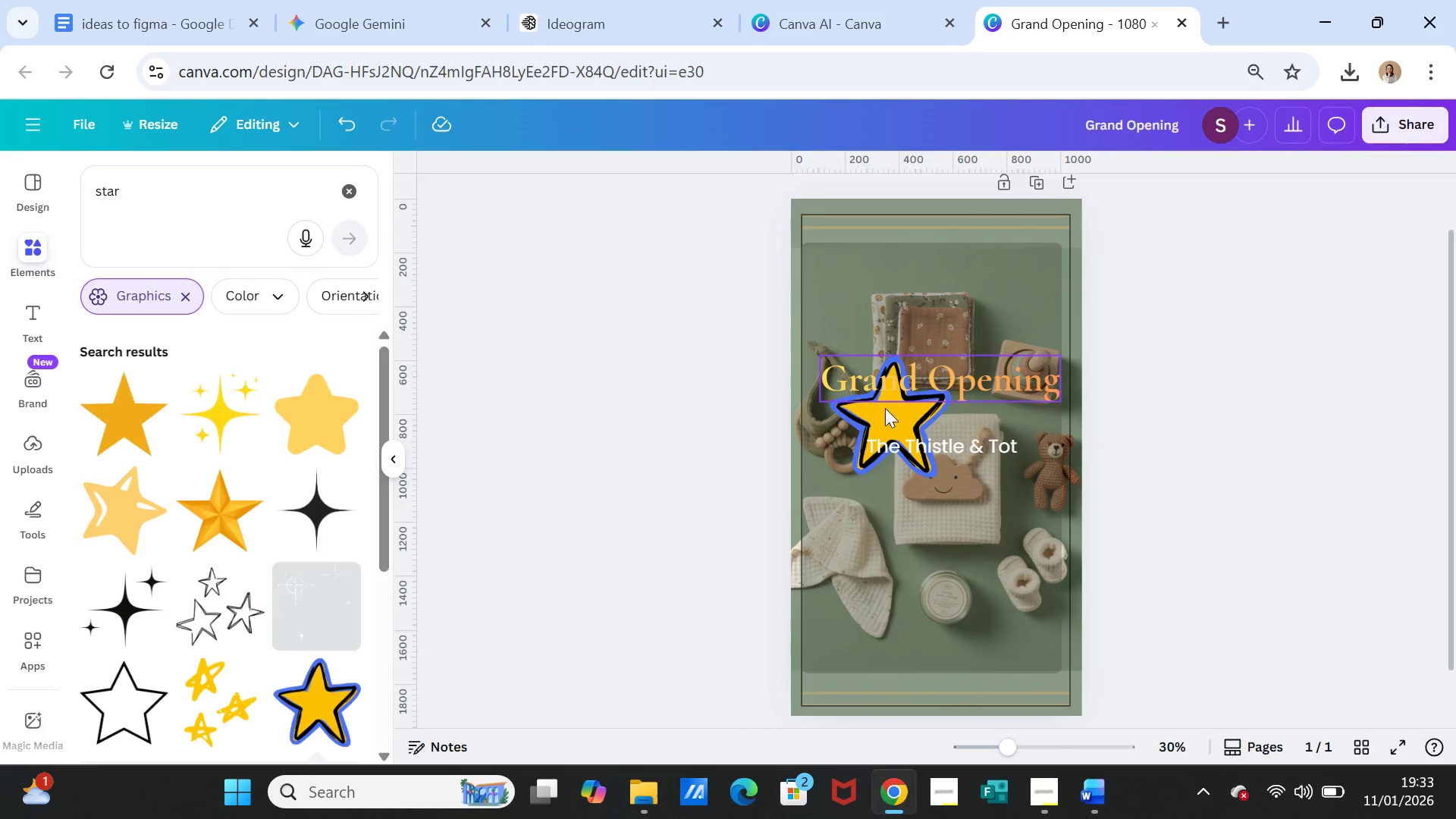 
left_click([876, 409])
 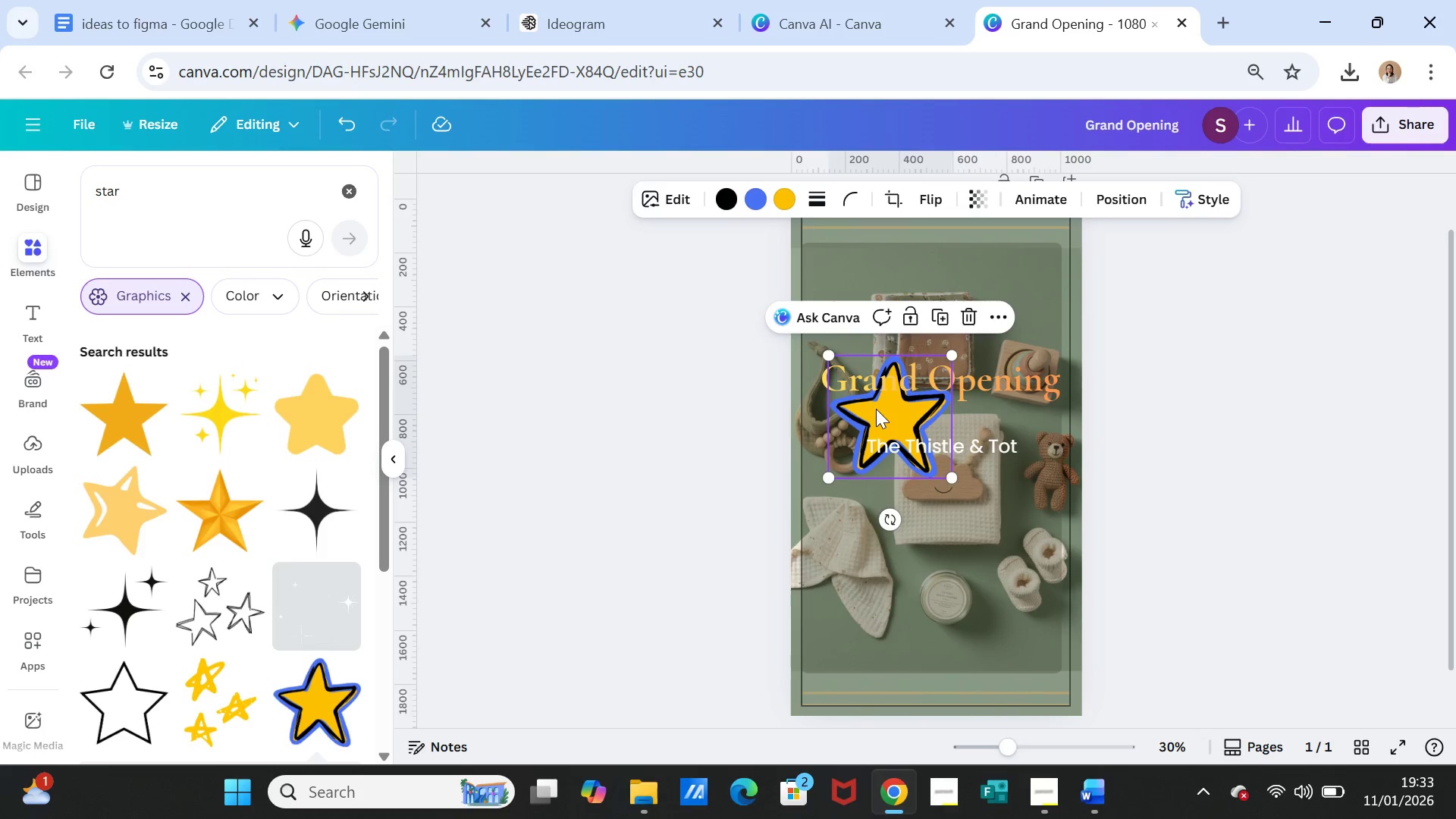 
key(Delete)
 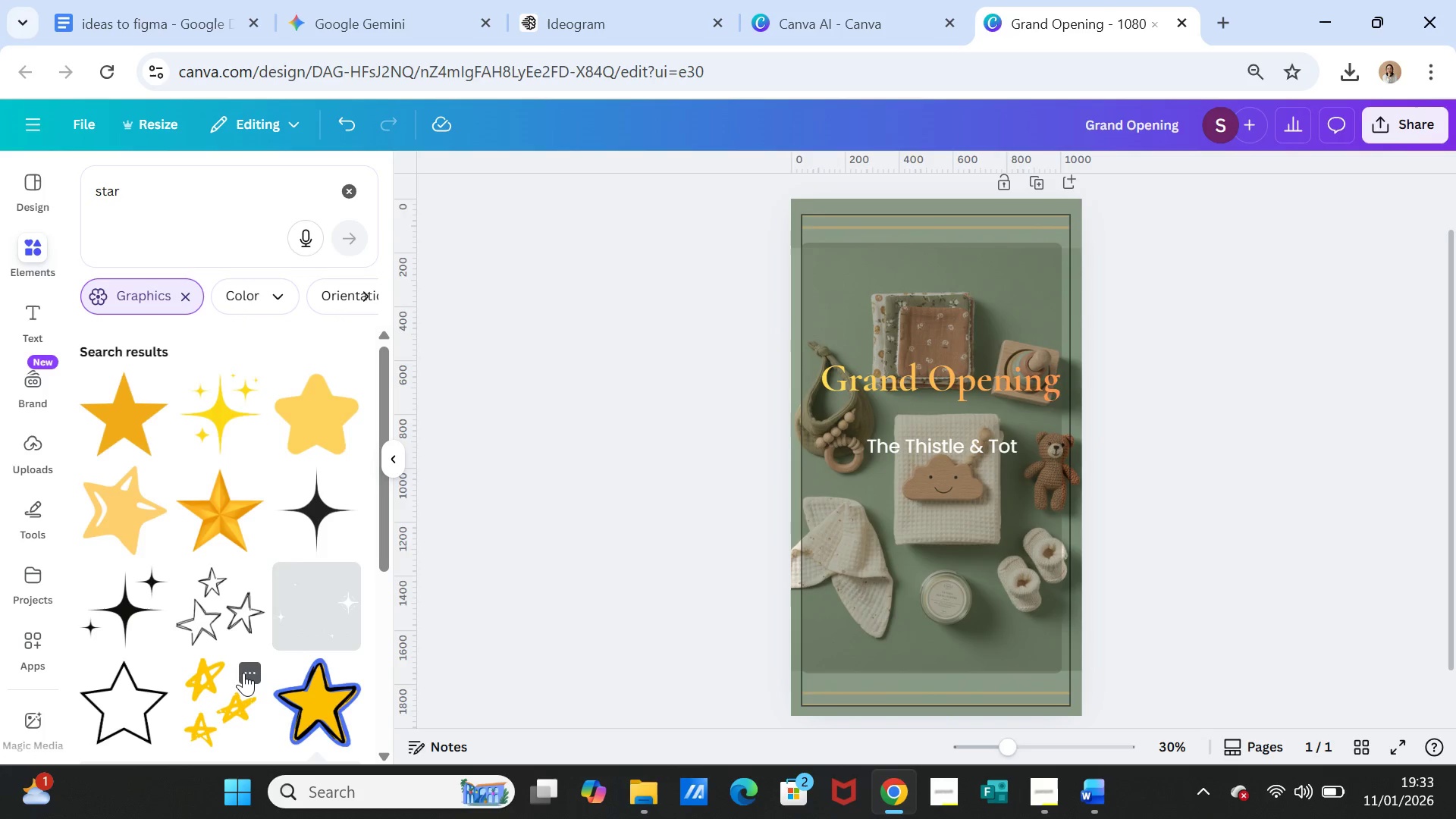 
scroll: coordinate [229, 643], scroll_direction: down, amount: 1.0
 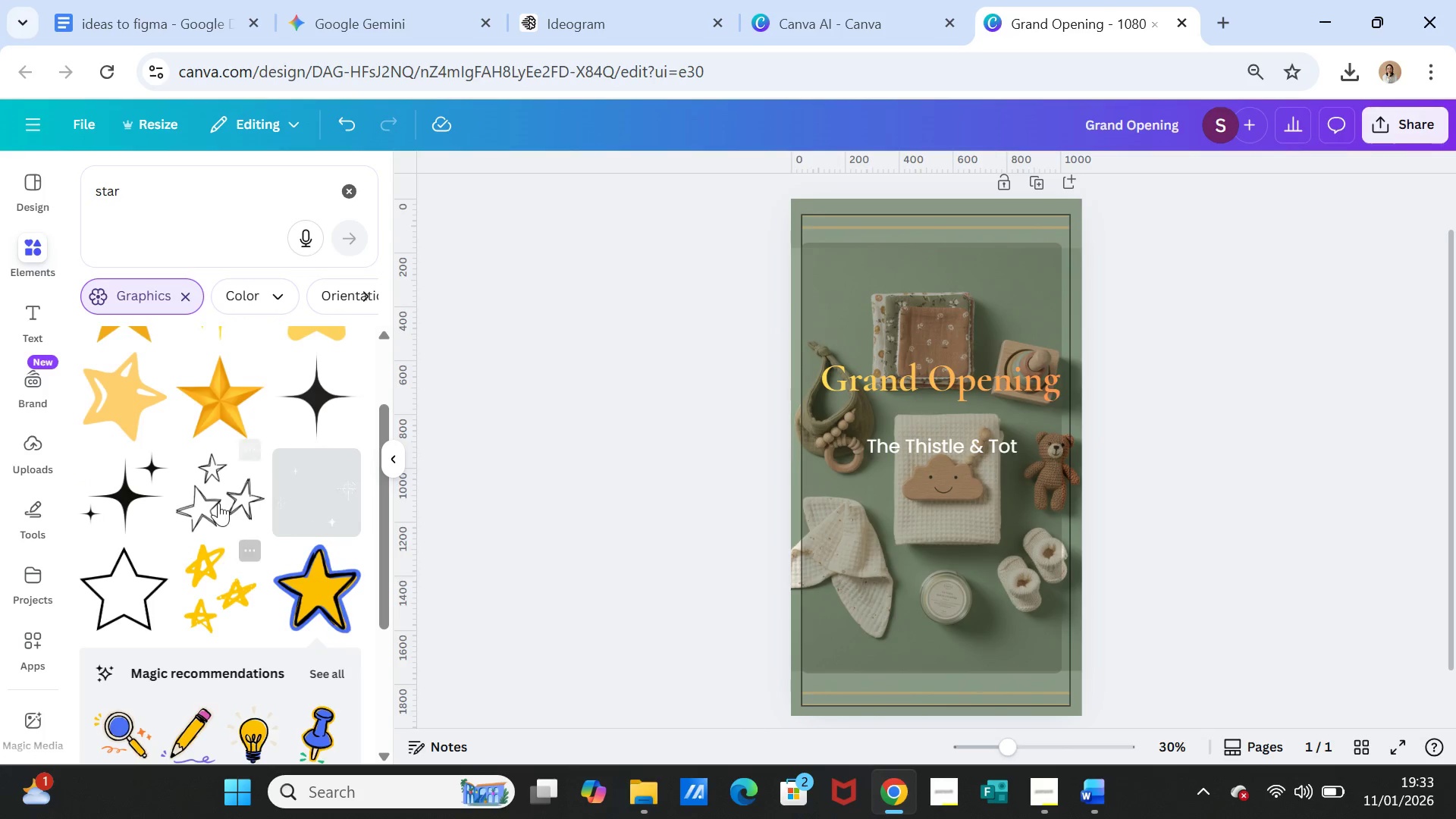 
left_click([218, 503])
 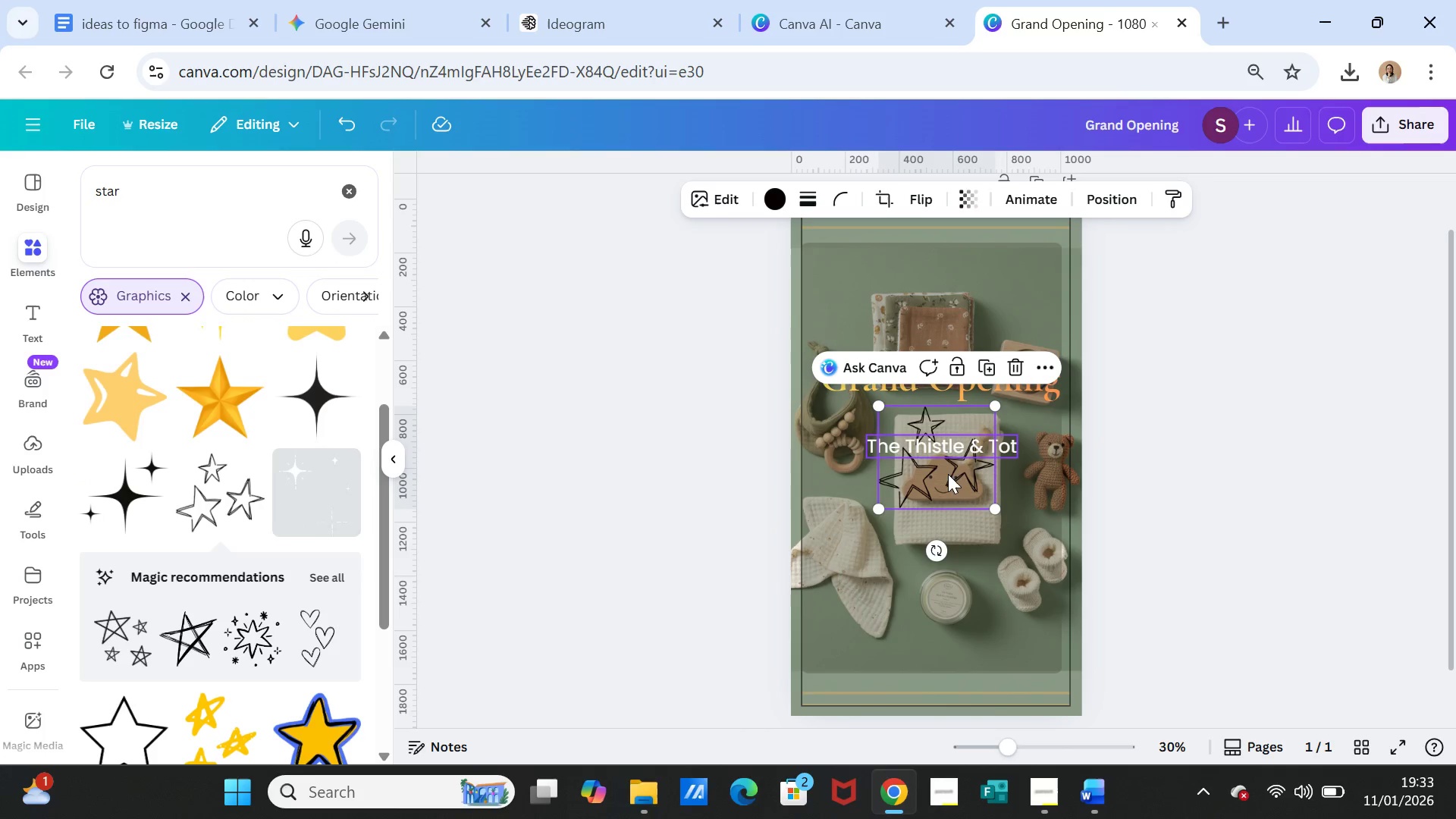 
left_click([1132, 469])
 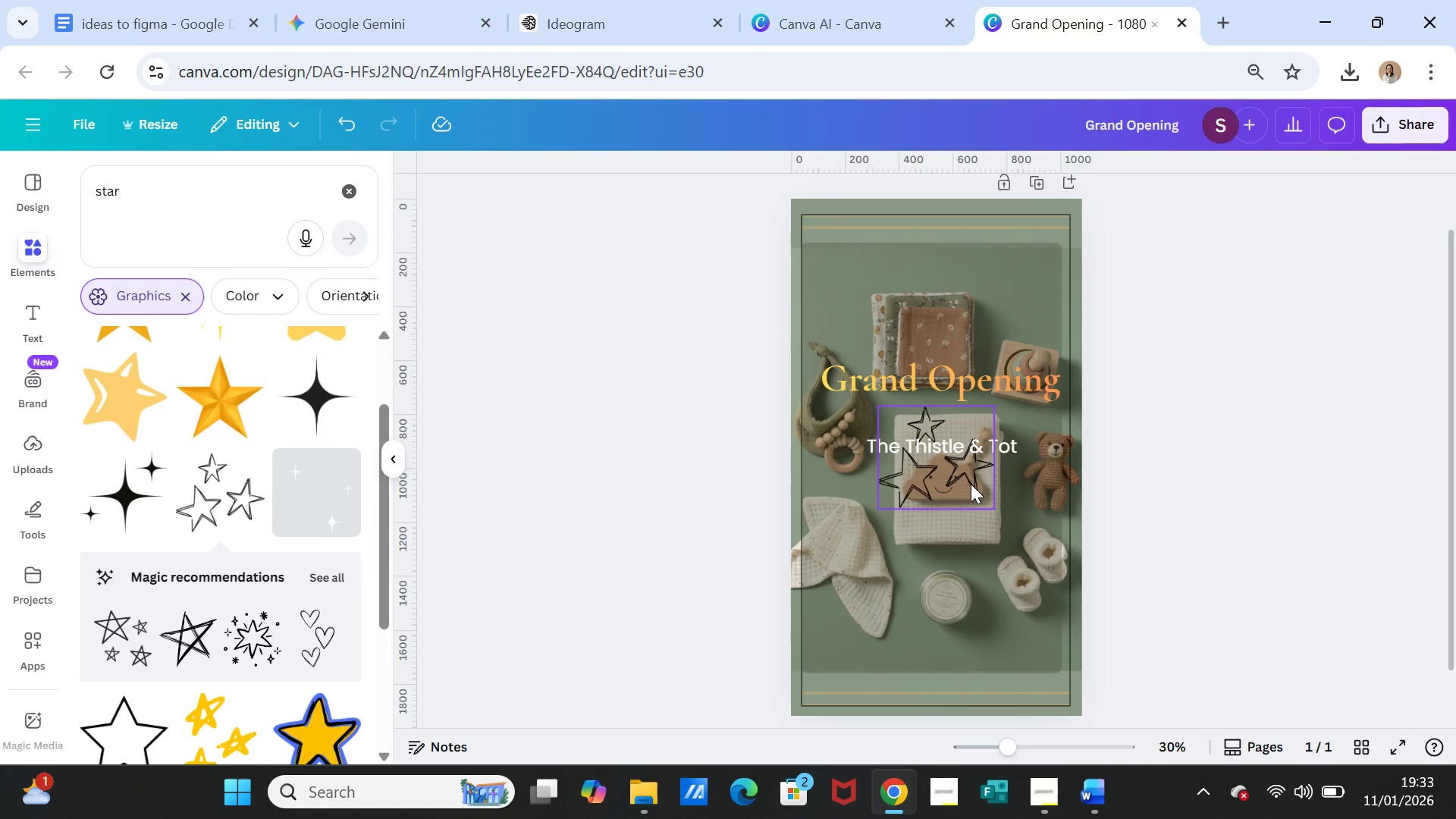 
left_click_drag(start_coordinate=[971, 484], to_coordinate=[968, 442])
 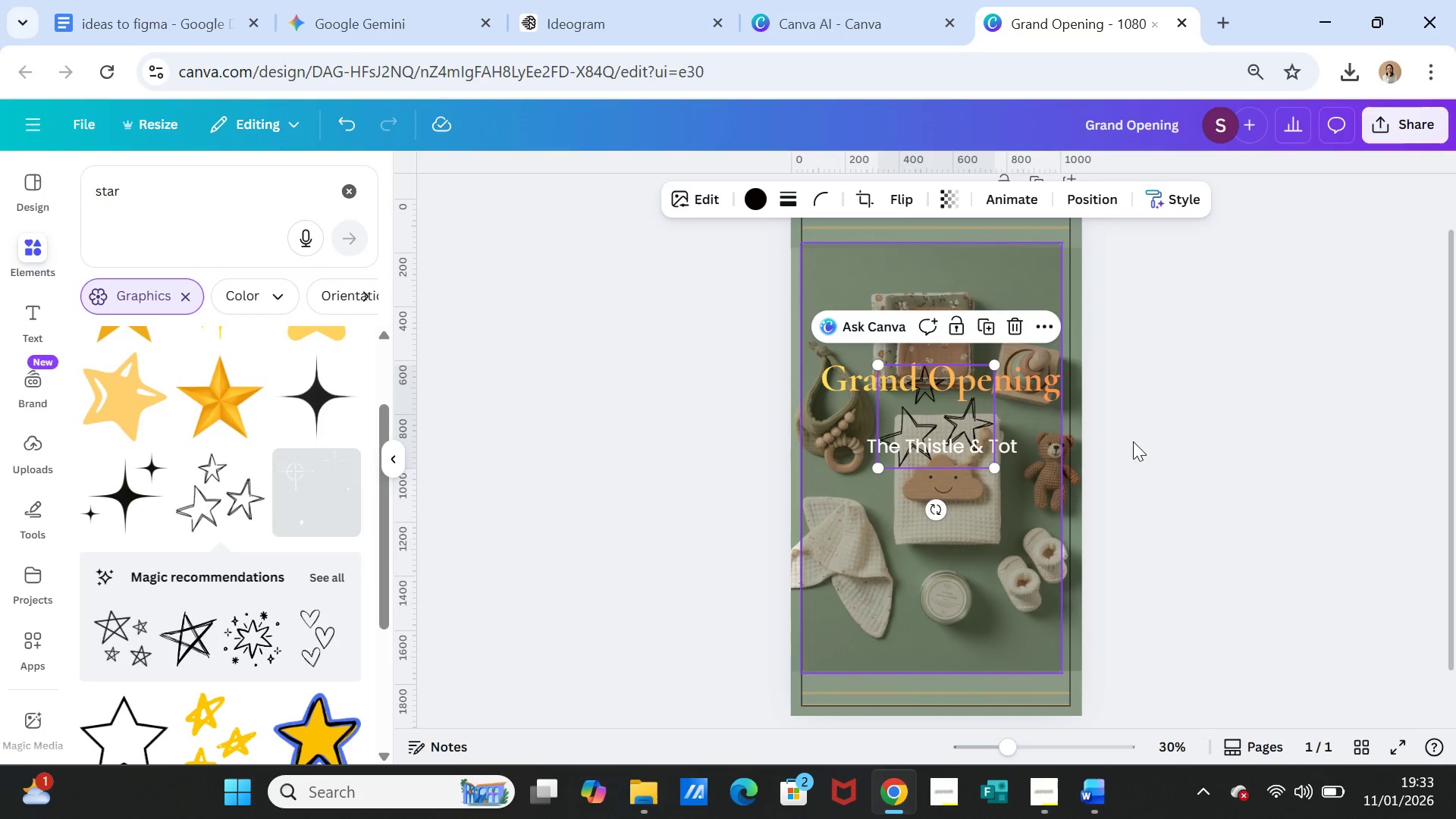 
left_click([1133, 441])
 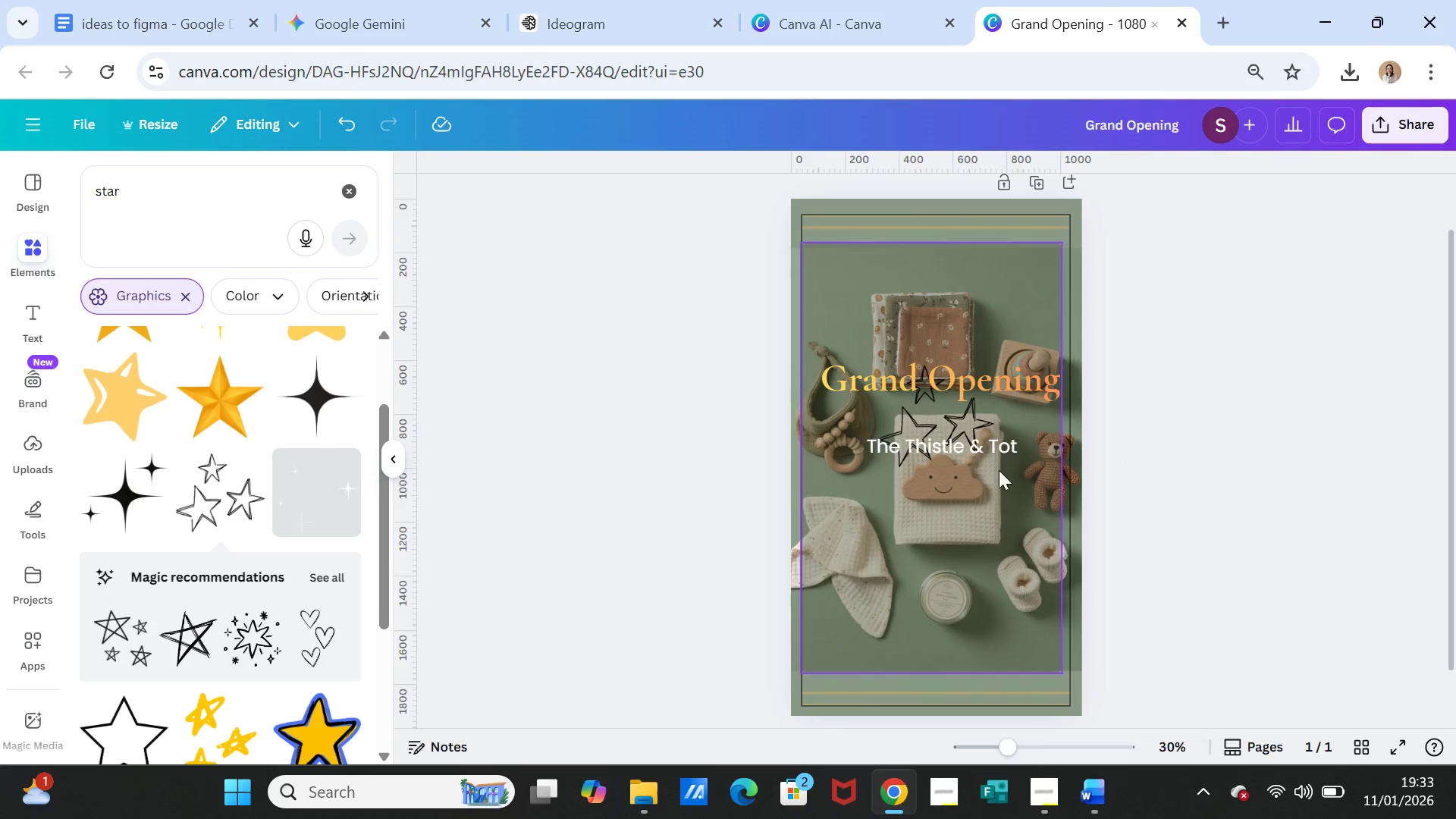 
left_click_drag(start_coordinate=[934, 413], to_coordinate=[943, 464])
 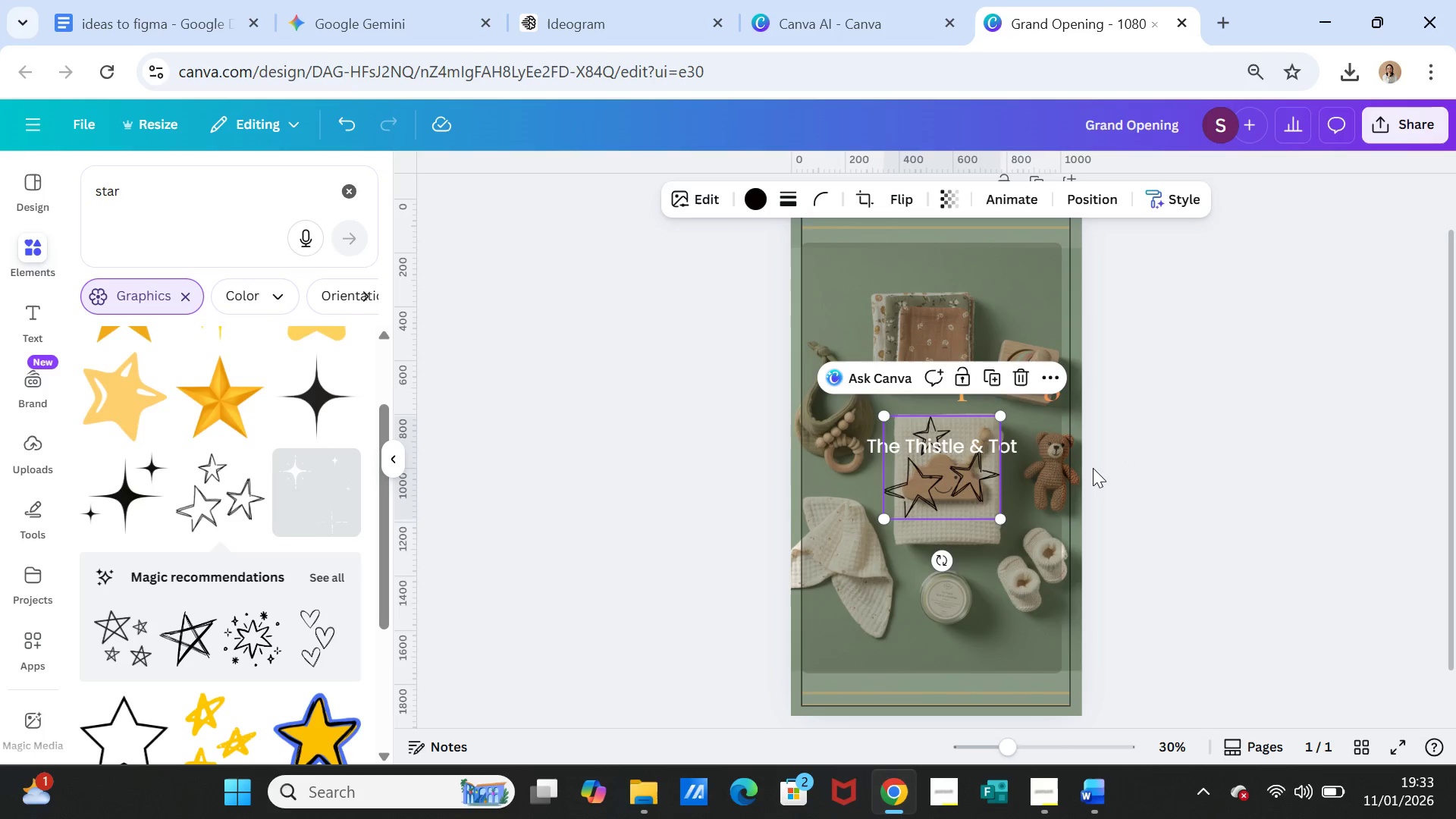 
left_click([1093, 468])
 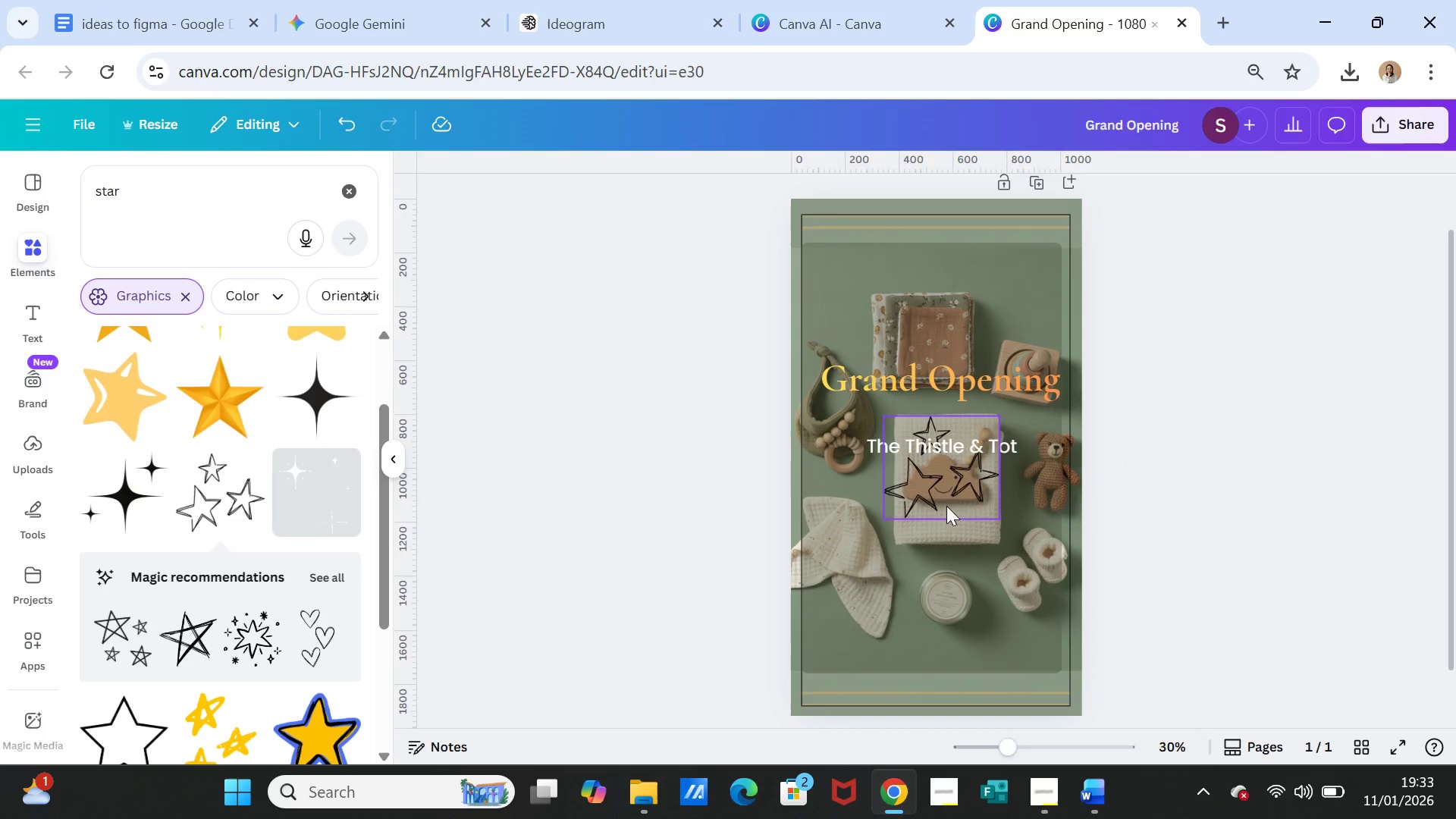 
left_click([949, 488])
 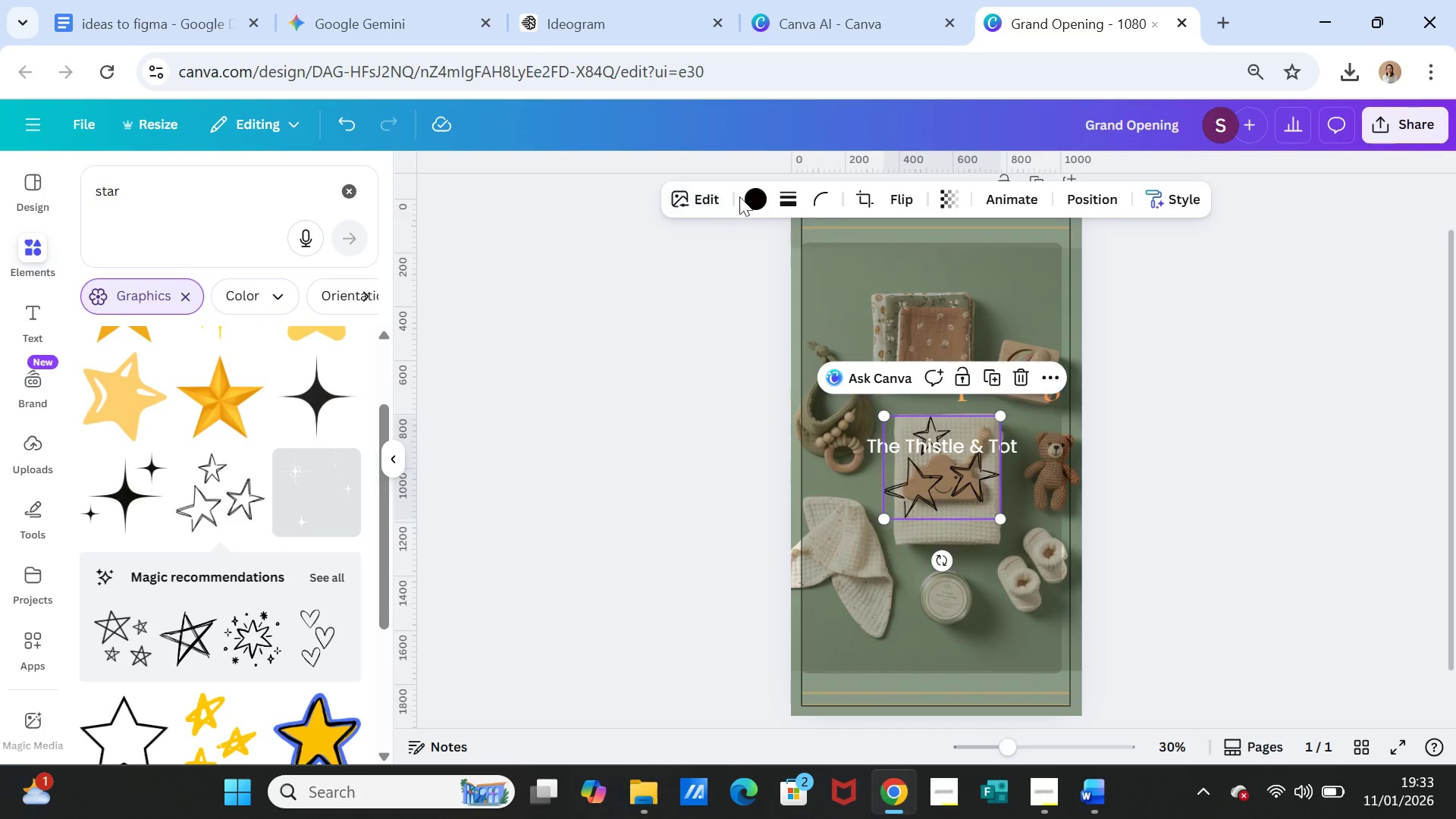 
left_click([755, 192])
 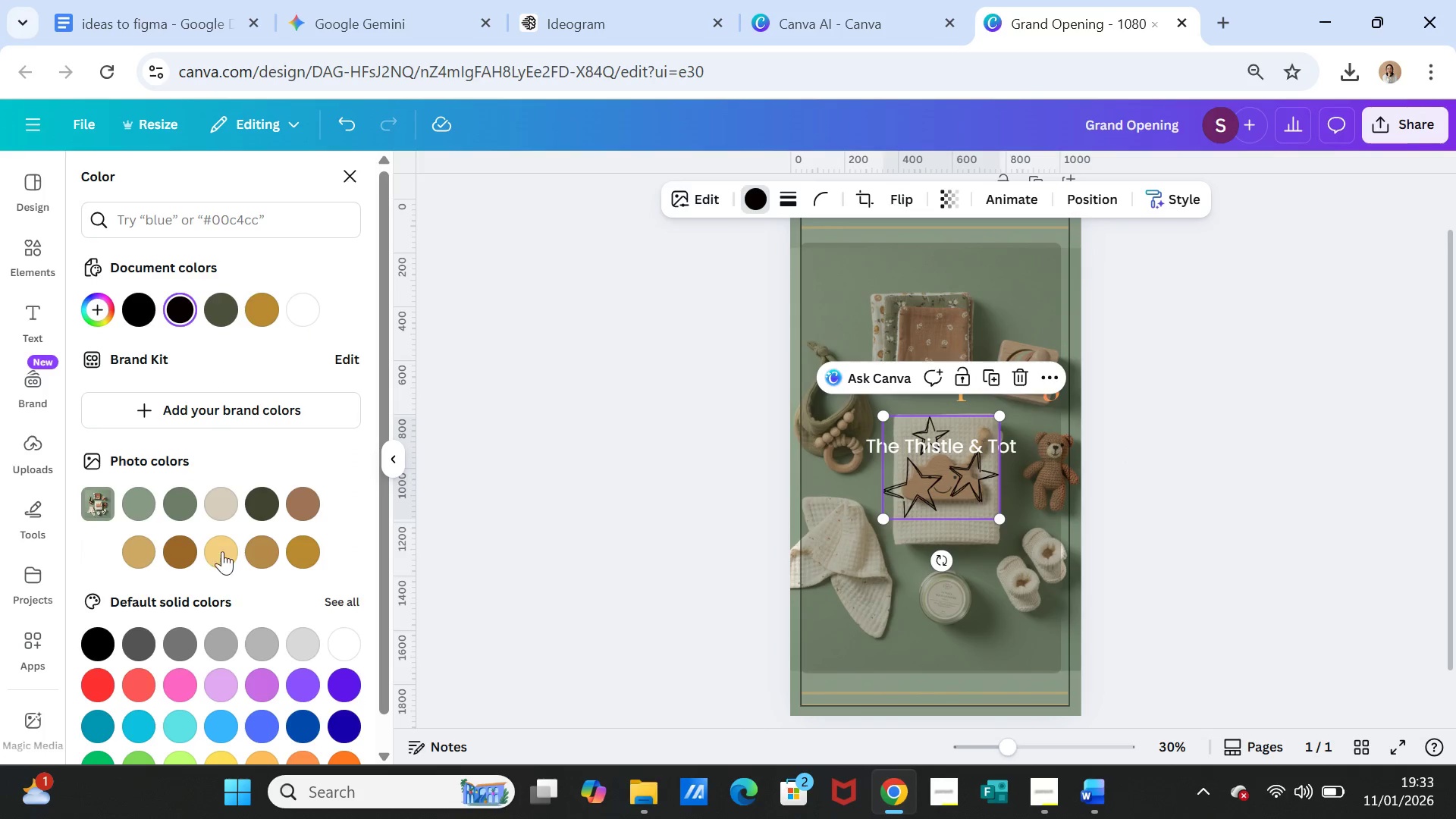 
left_click([297, 553])
 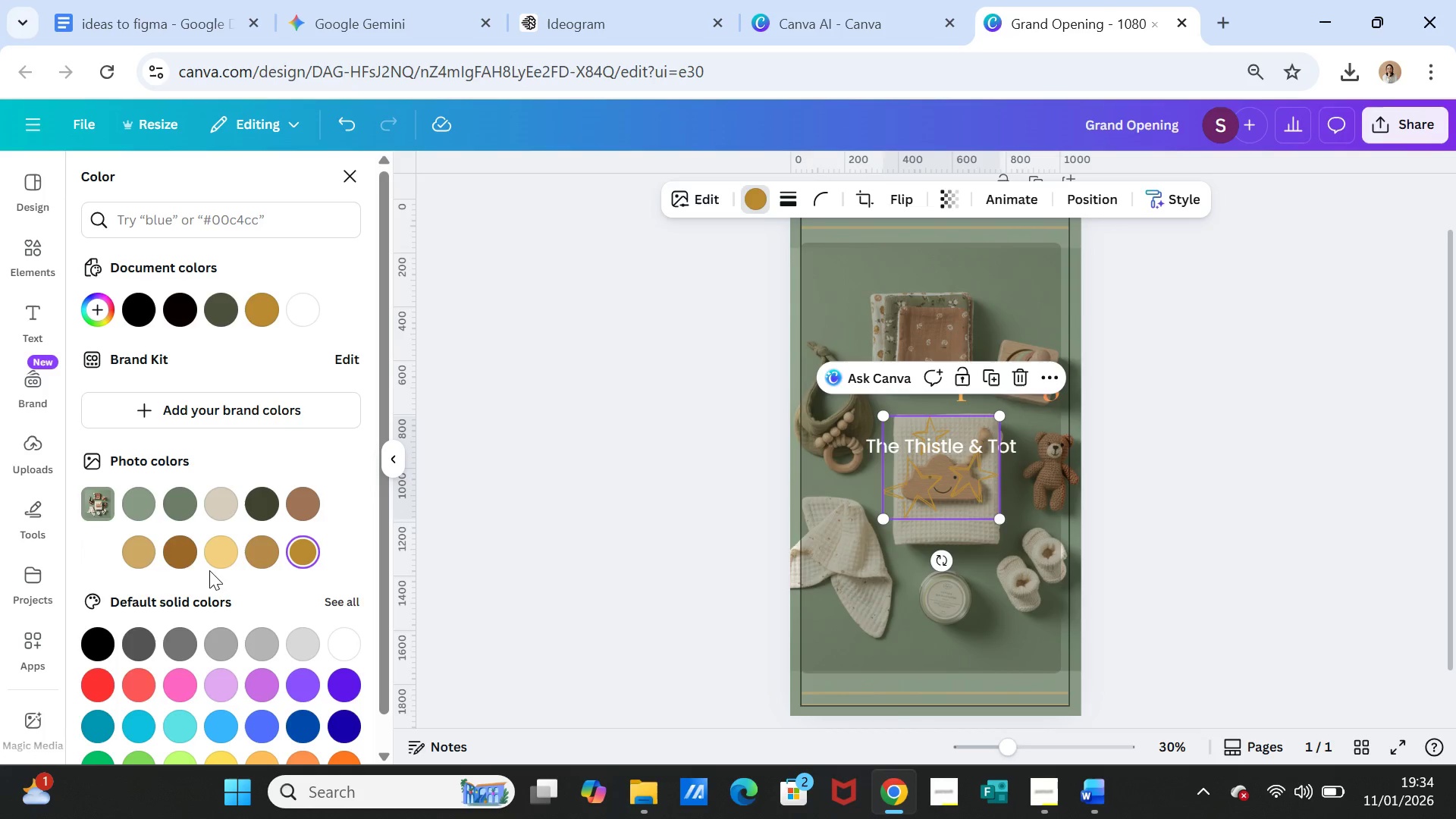 
left_click([185, 552])
 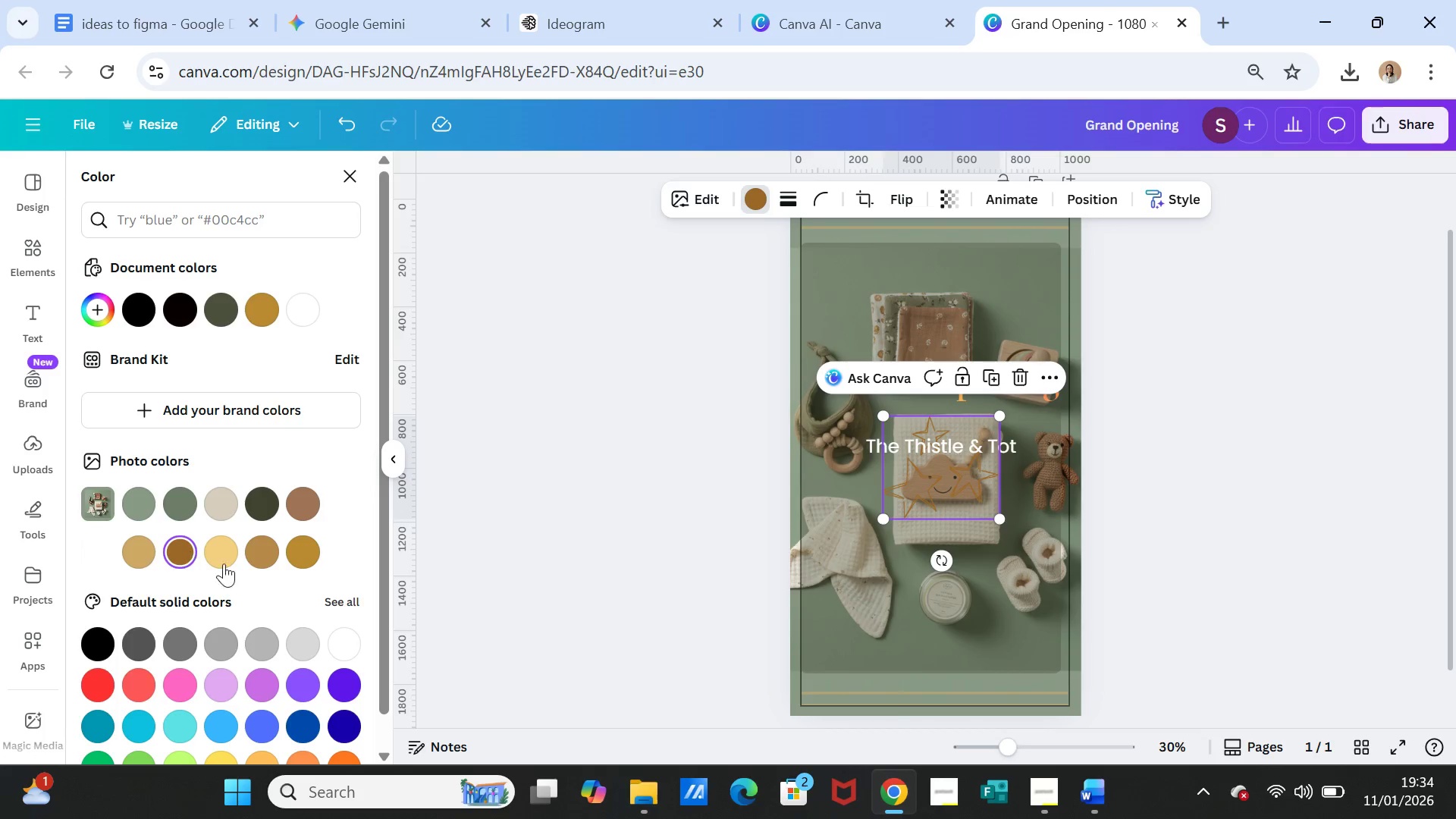 
scroll: coordinate [256, 616], scroll_direction: down, amount: 4.0
 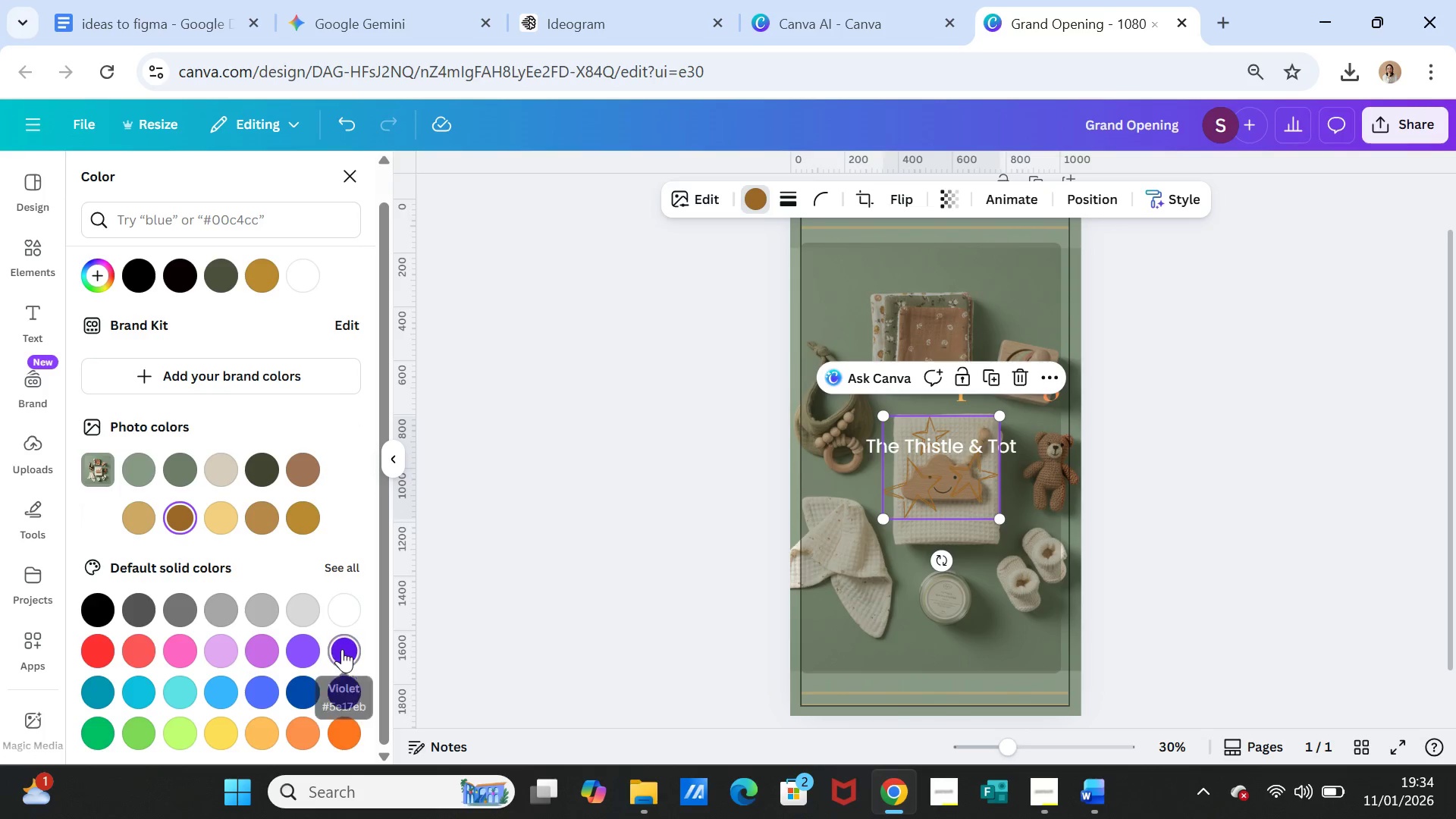 
left_click([342, 649])
 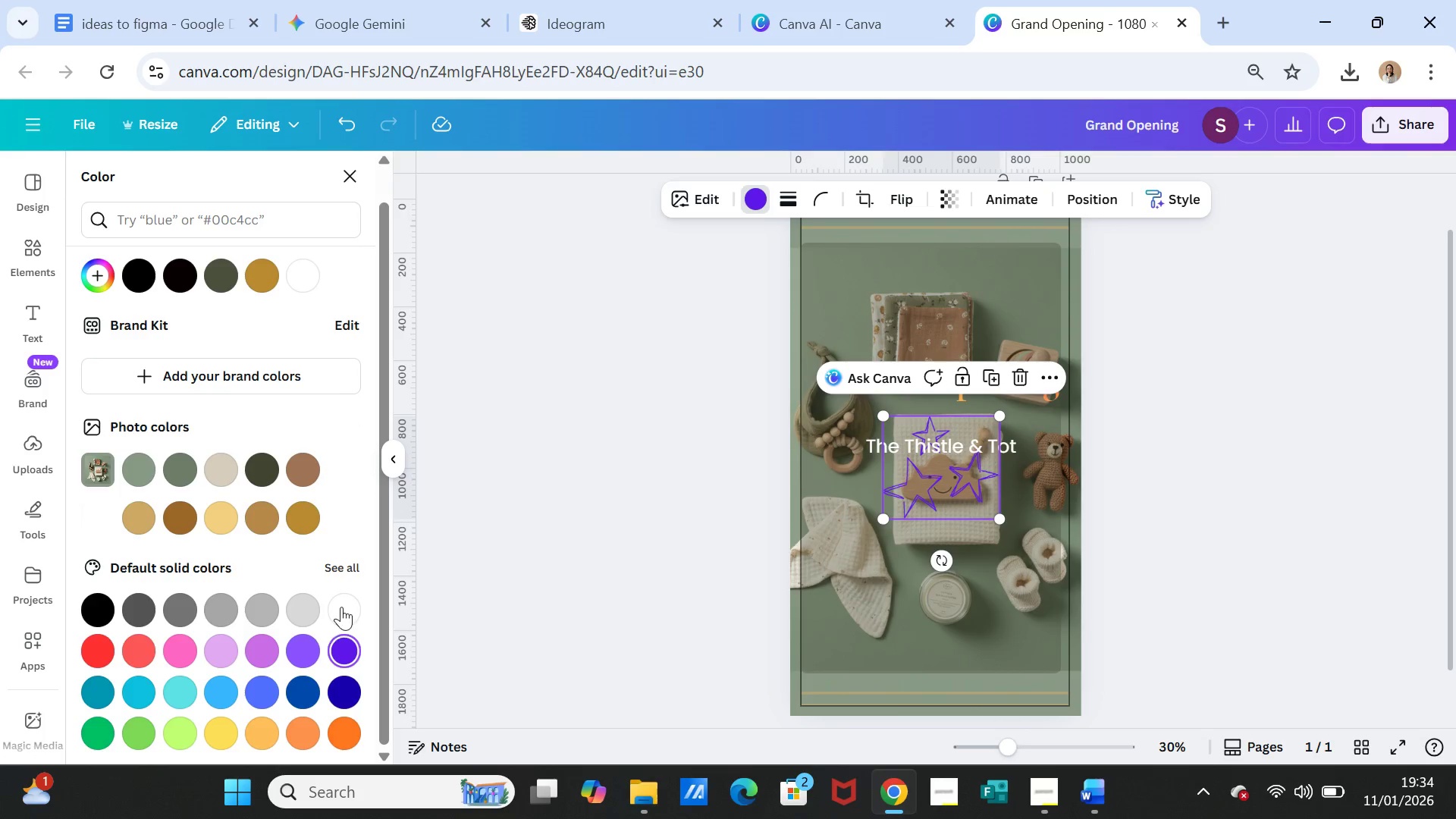 
left_click([347, 607])
 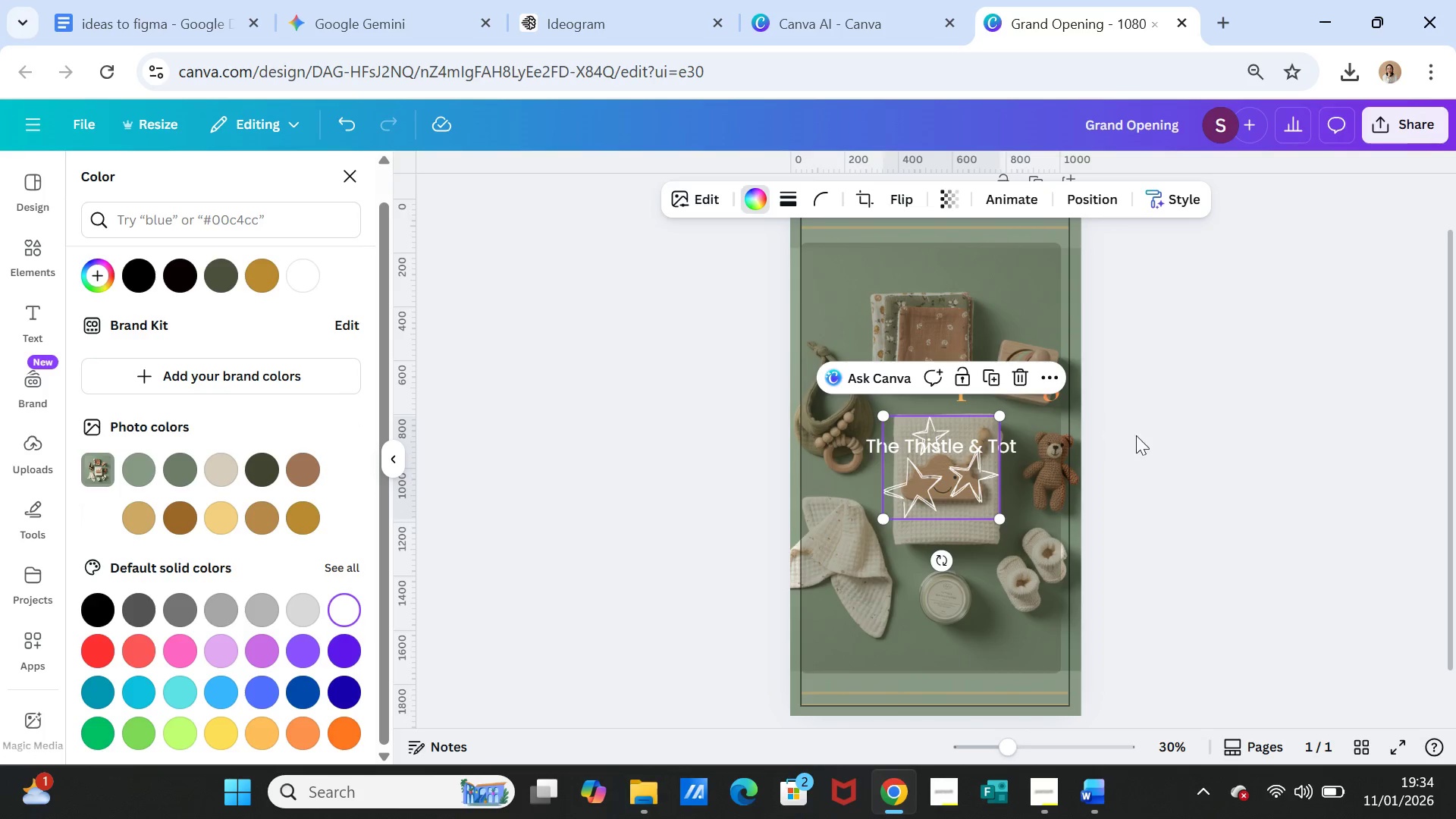 
double_click([1156, 475])
 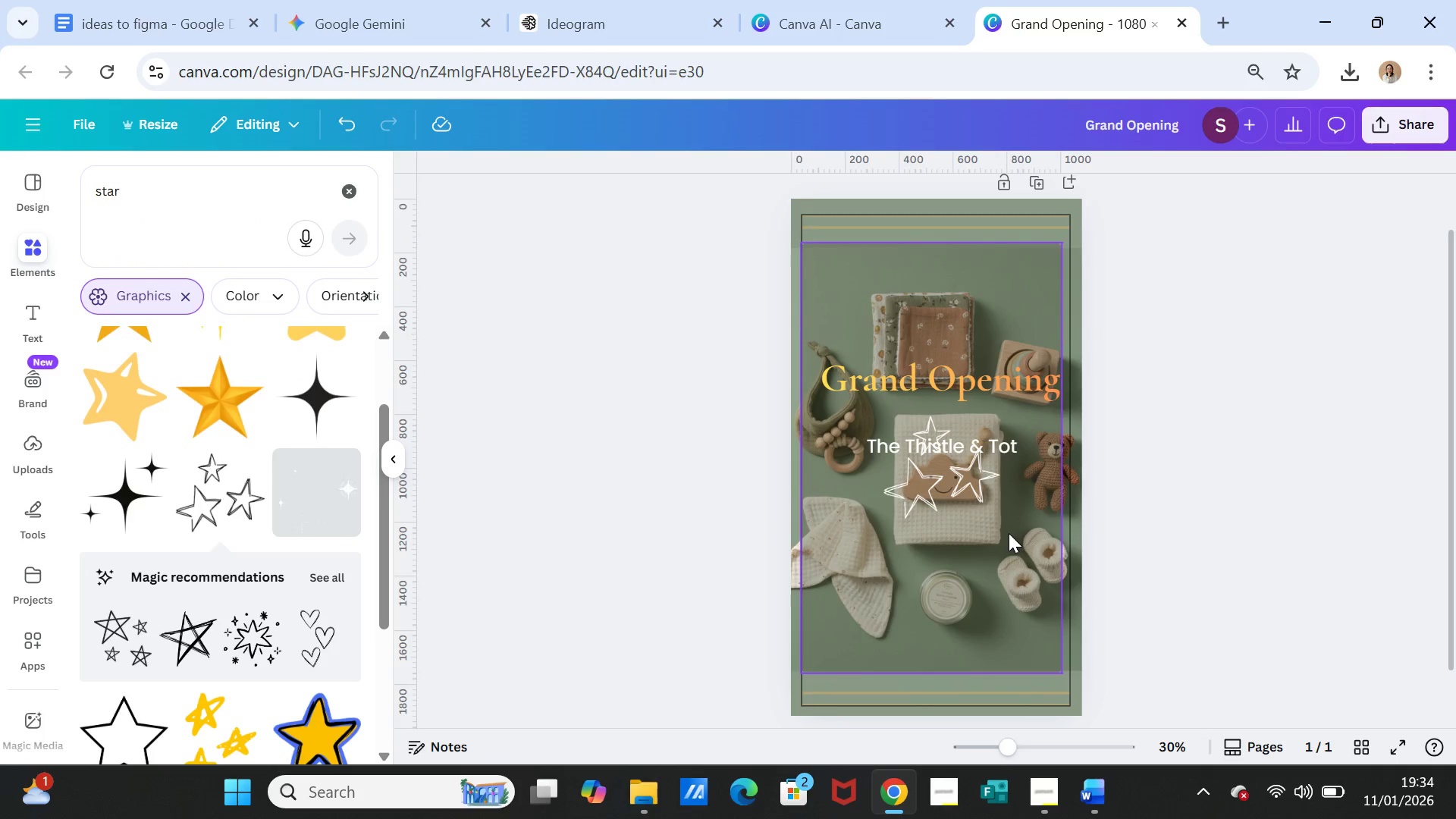 
left_click([954, 485])
 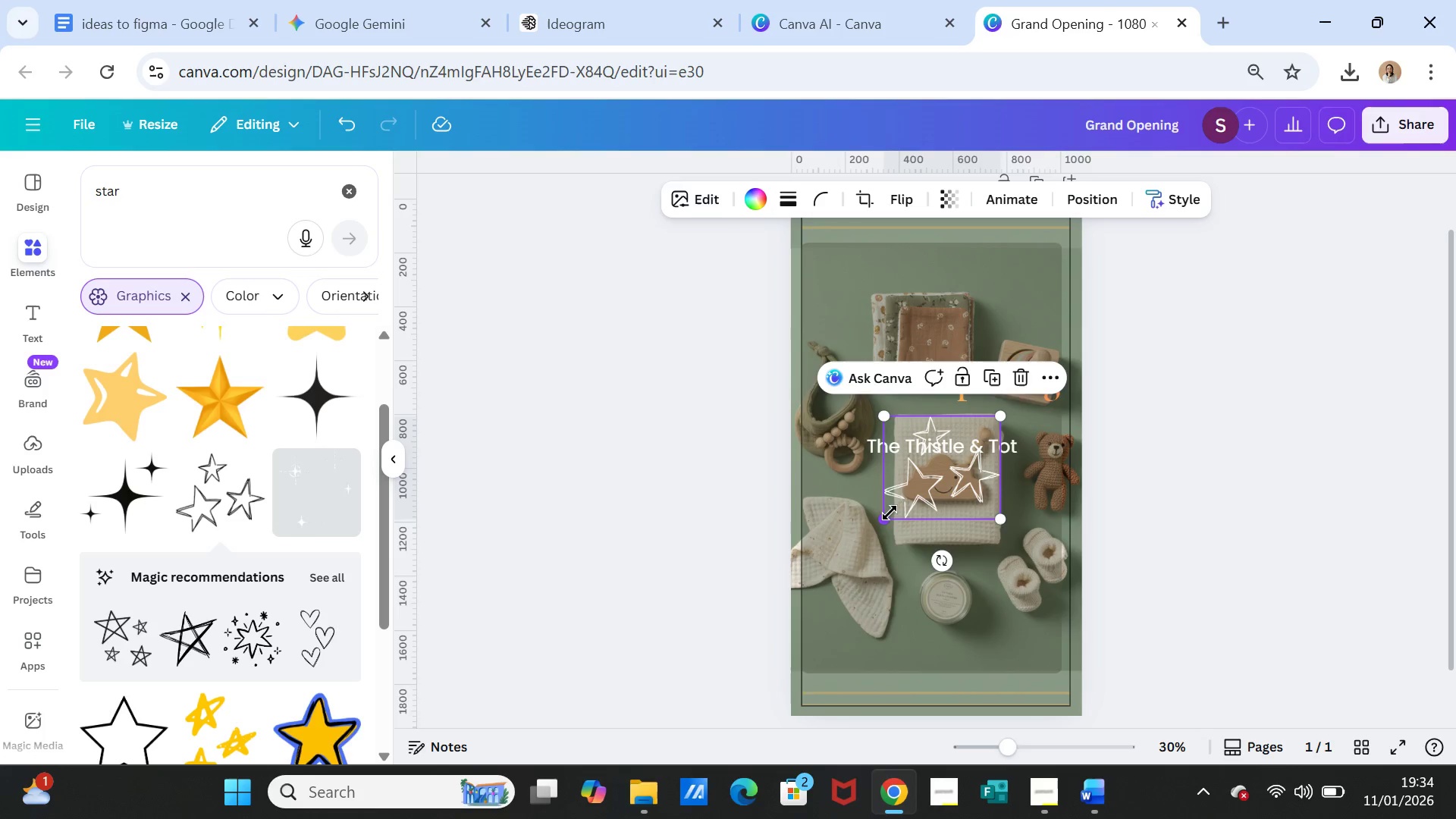 
left_click_drag(start_coordinate=[890, 512], to_coordinate=[871, 529])
 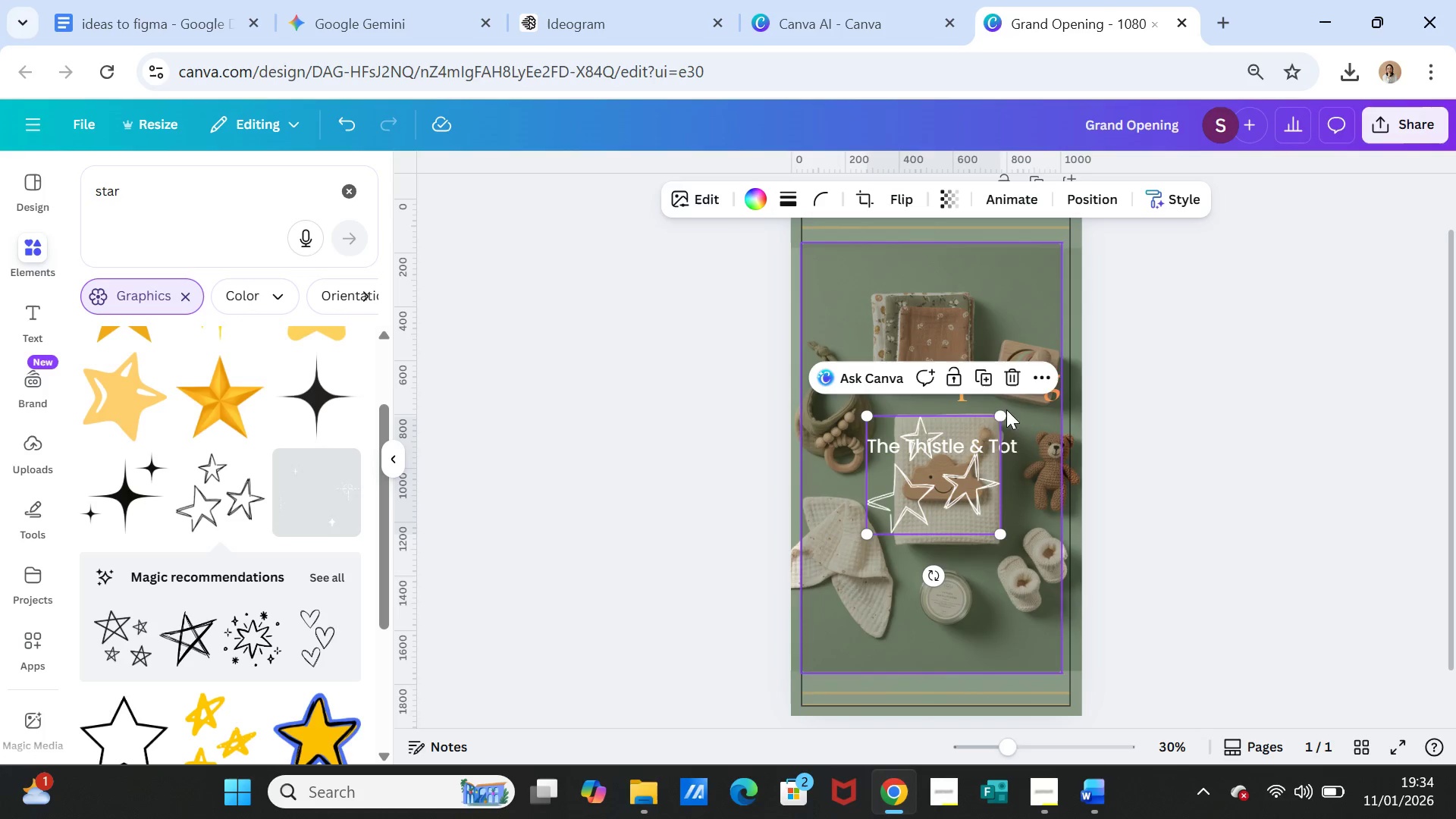 
left_click_drag(start_coordinate=[1002, 413], to_coordinate=[1044, 360])
 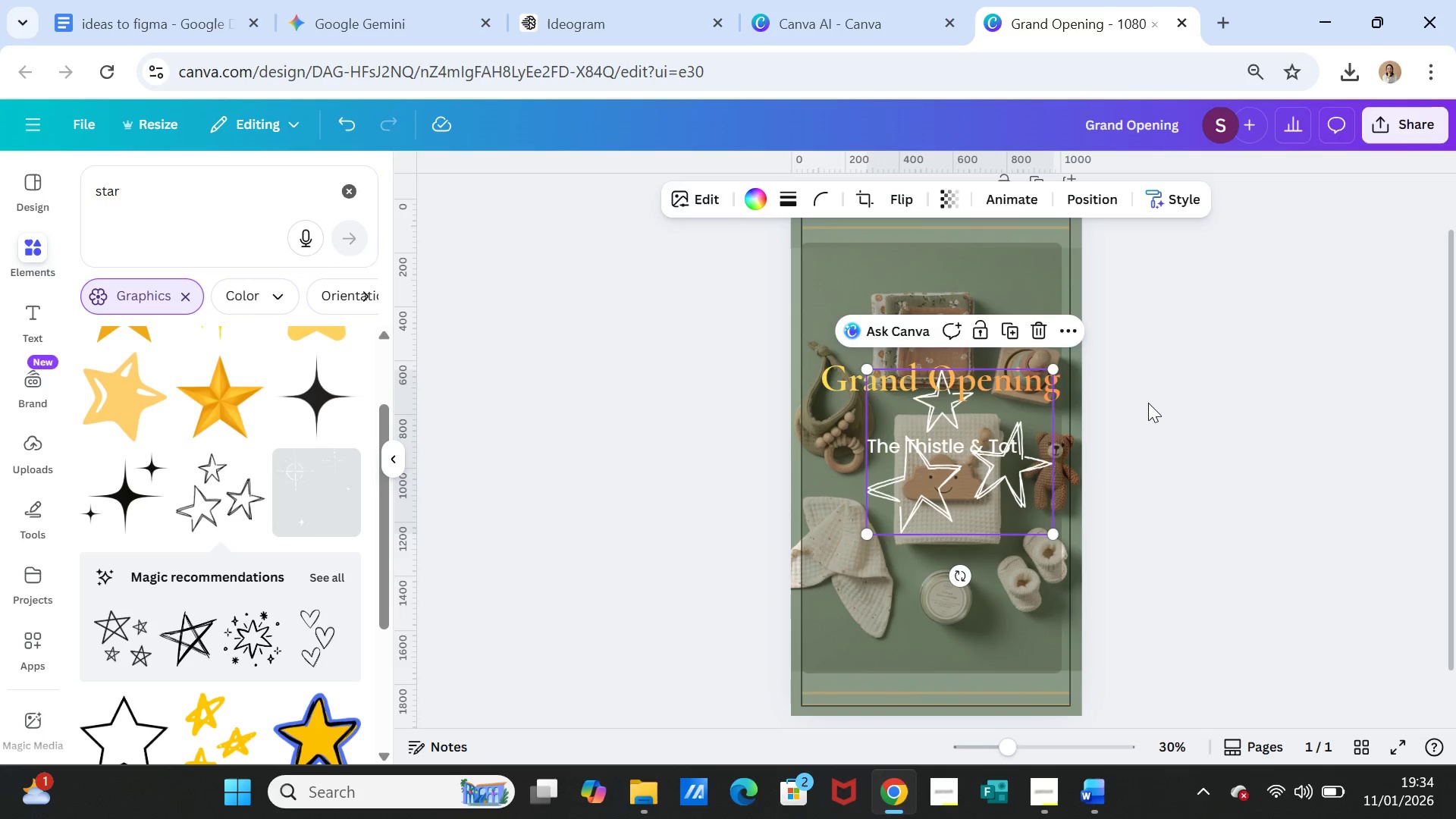 
left_click([1148, 403])
 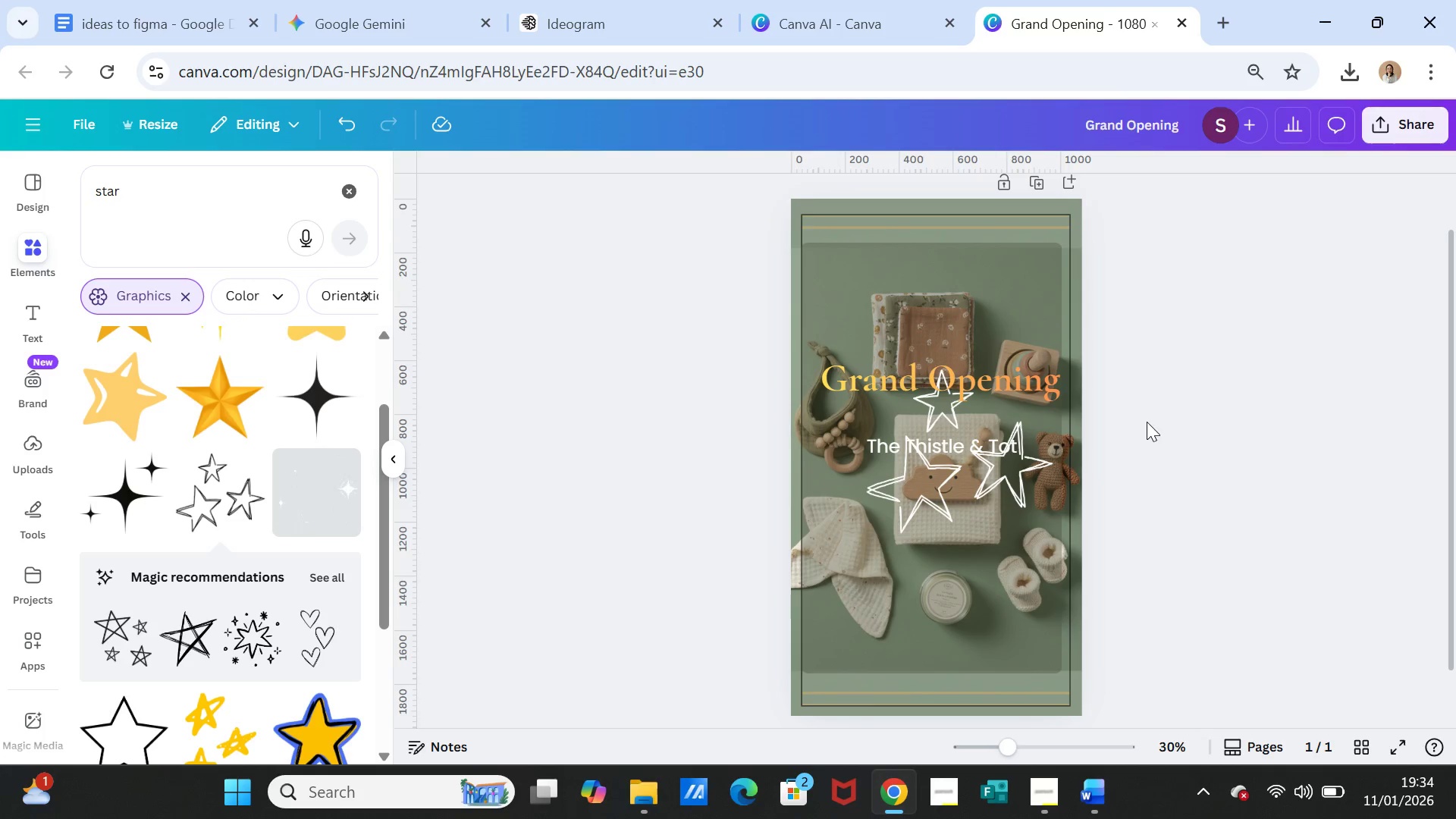 
left_click([1027, 382])
 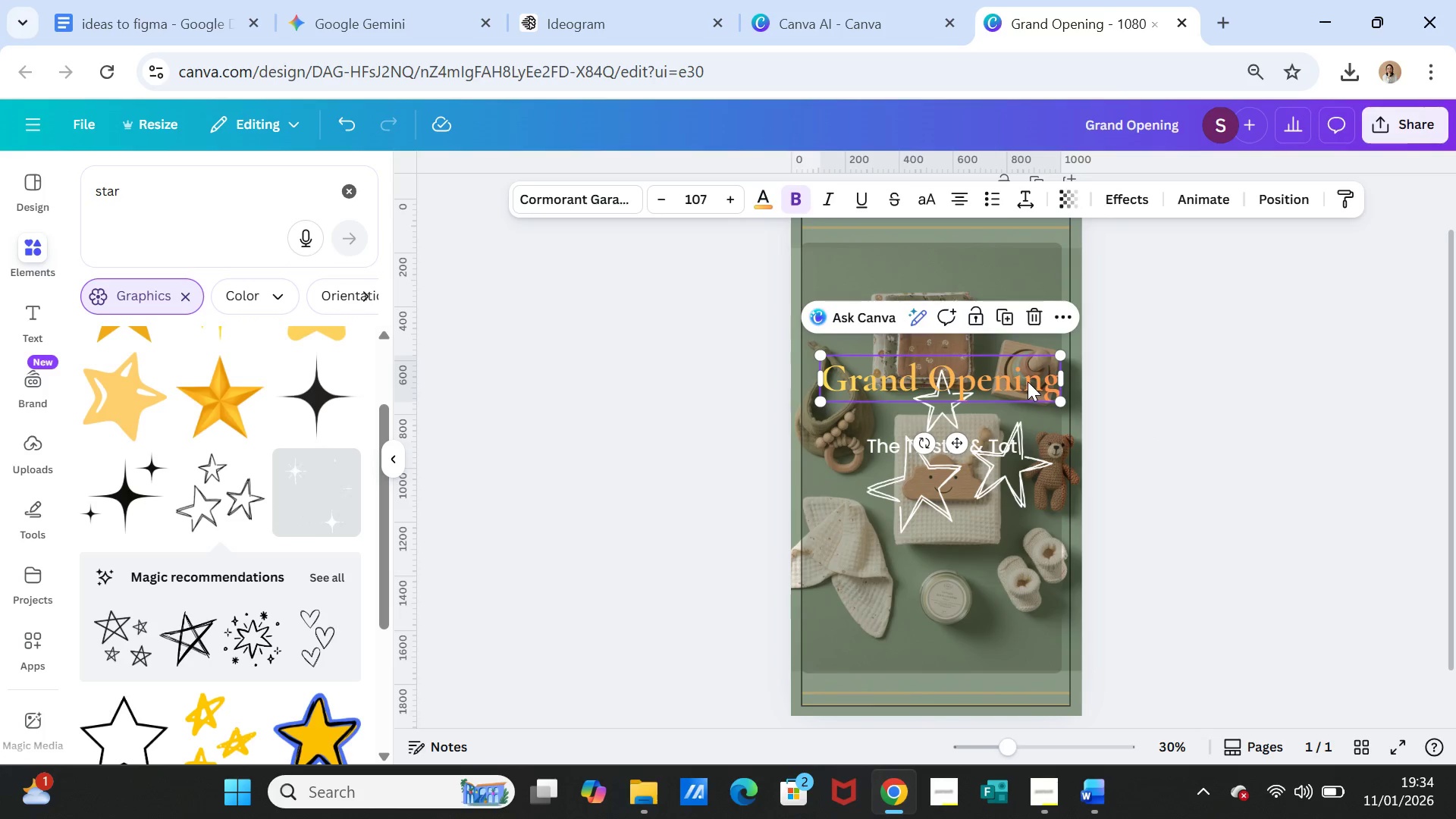 
right_click([1028, 381])
 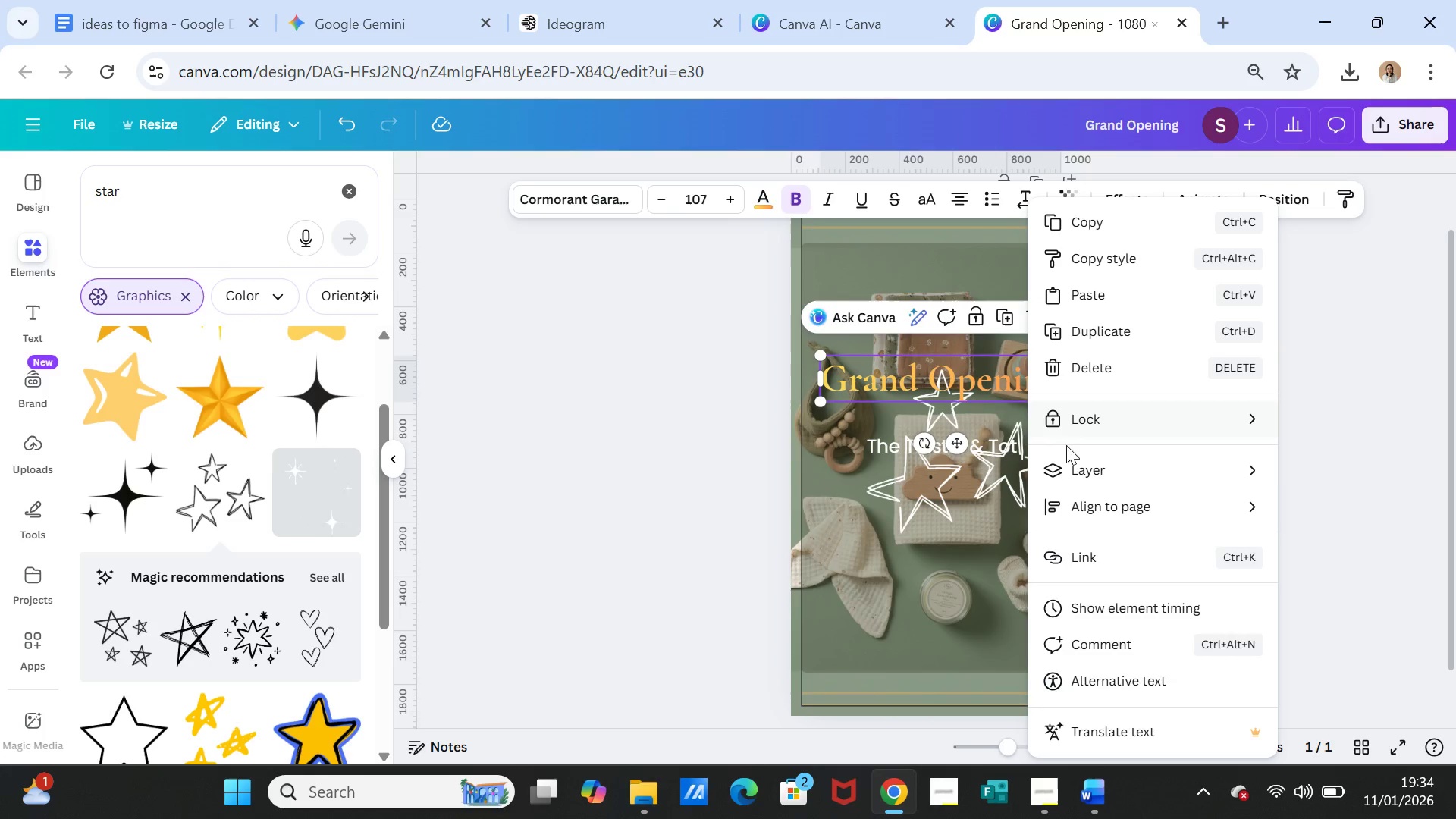 
left_click([1072, 466])
 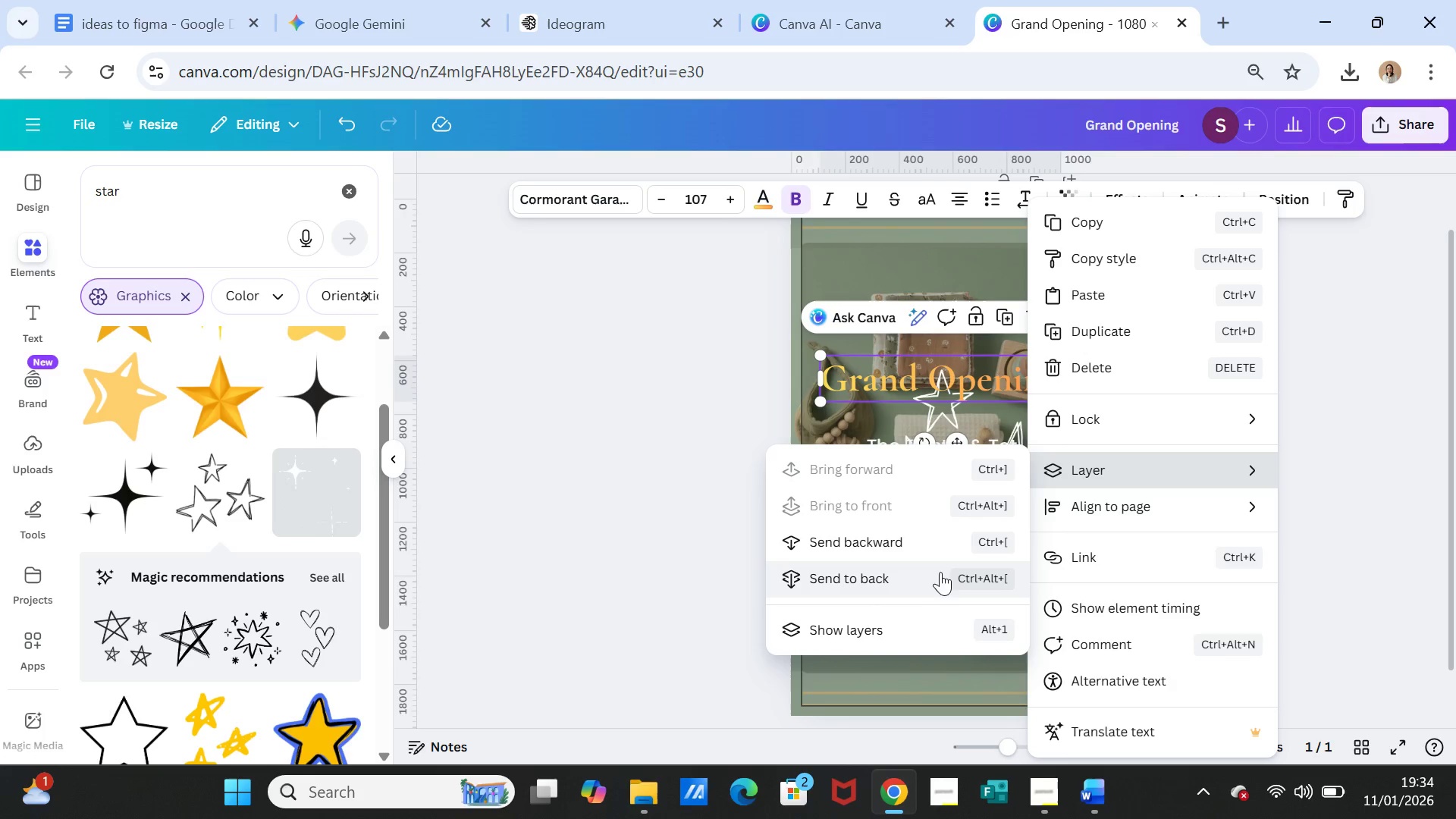 
left_click([1338, 475])
 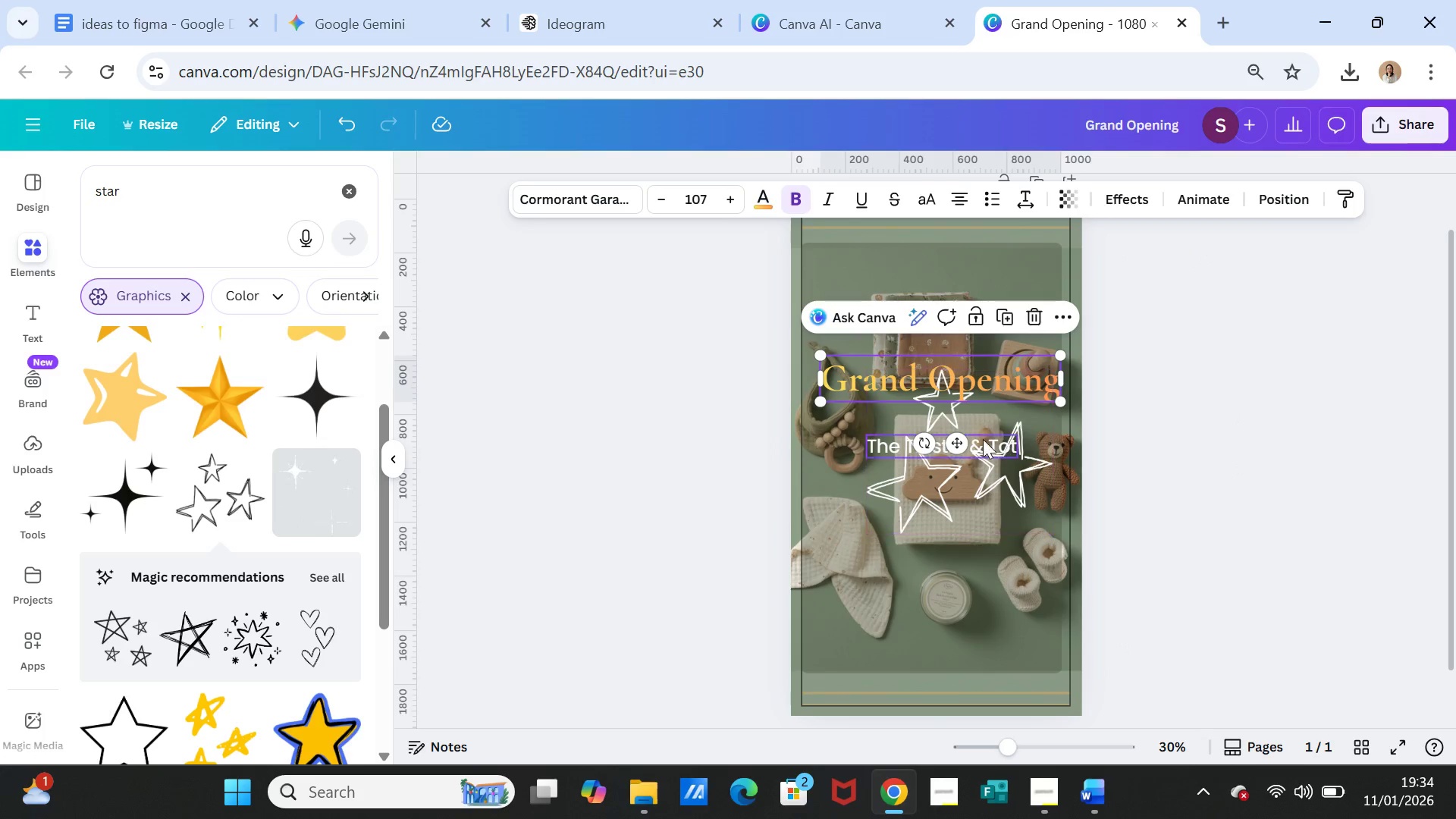 
left_click([982, 439])
 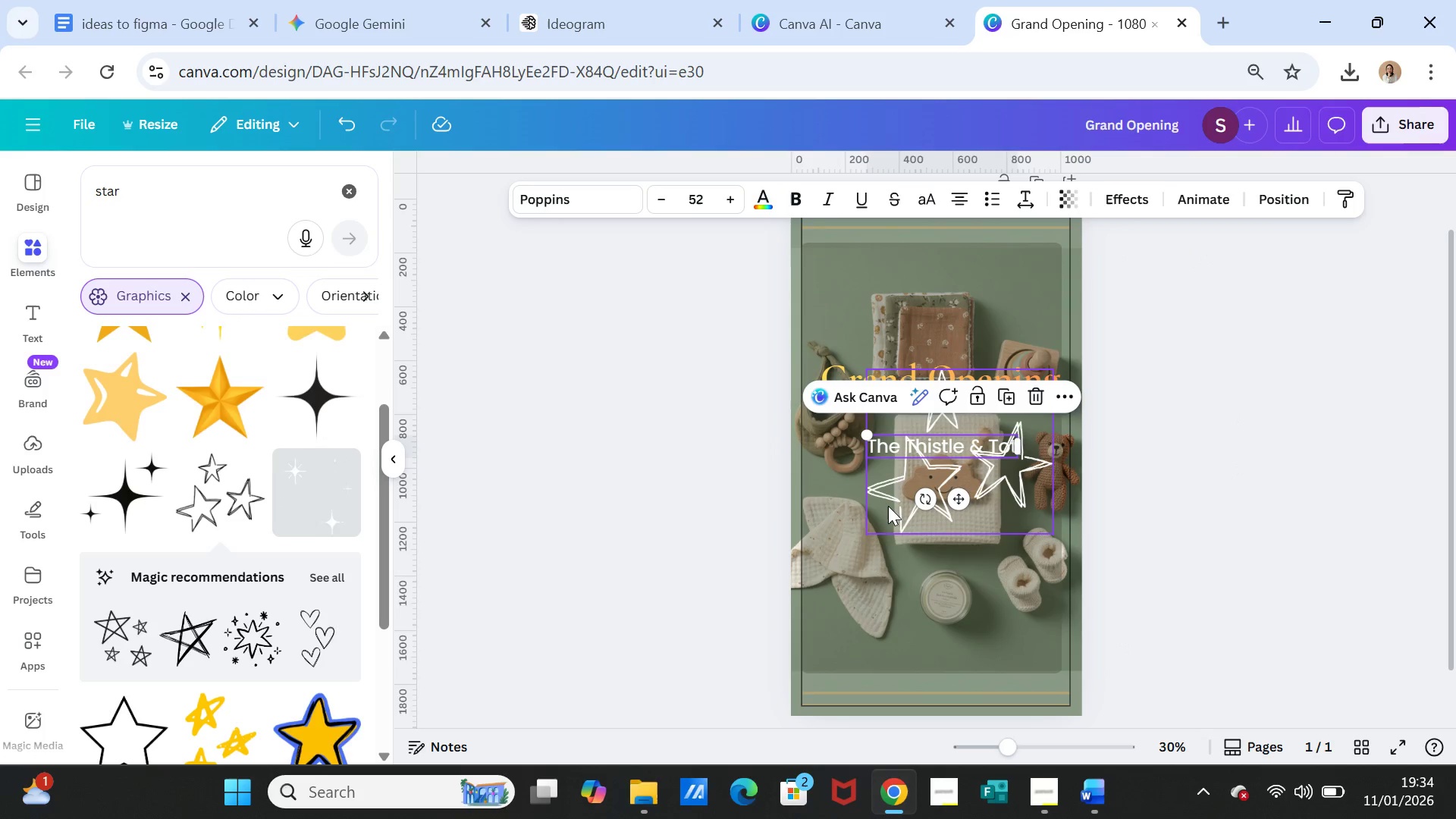 
left_click([899, 506])
 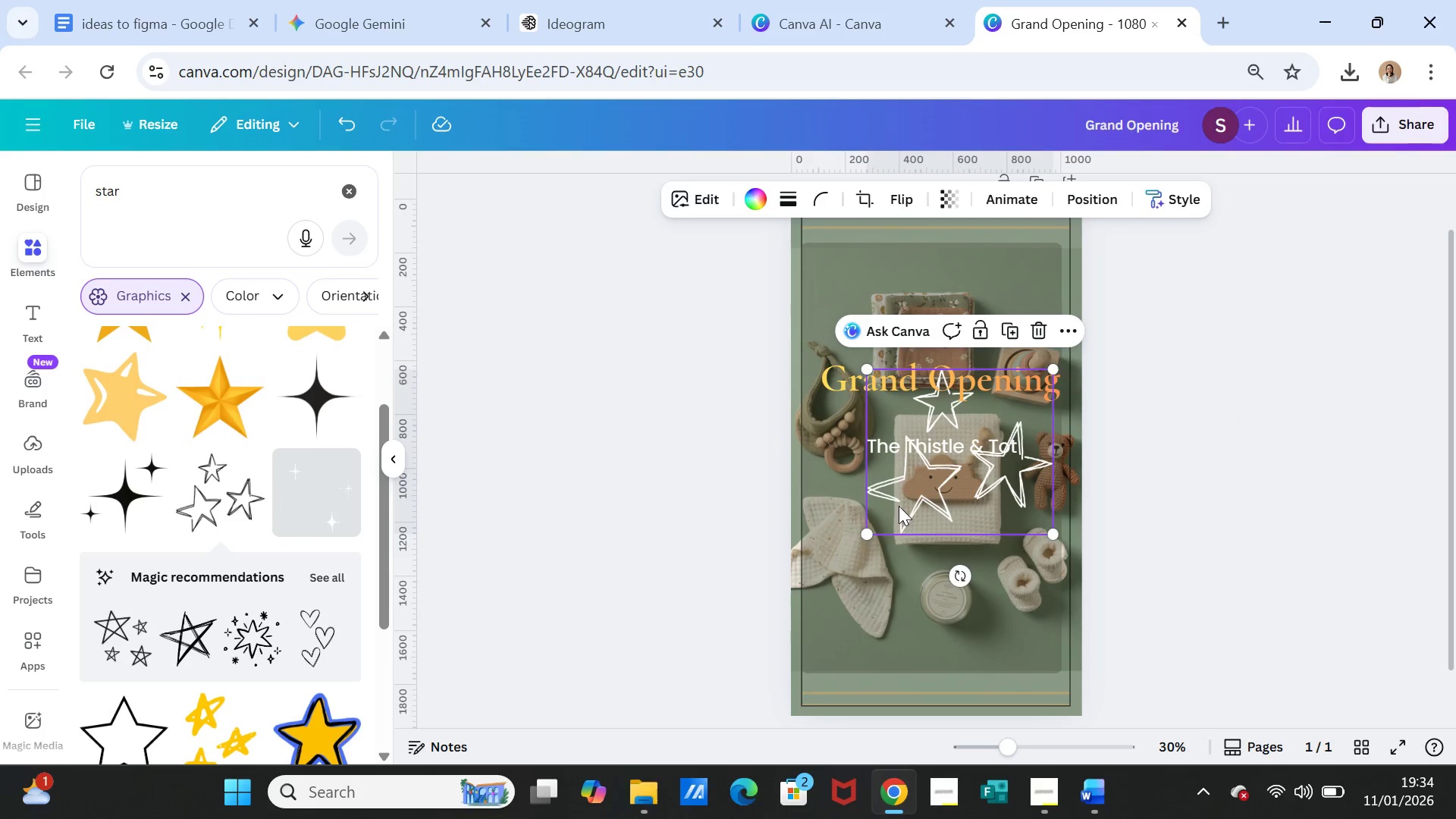 
right_click([899, 506])
 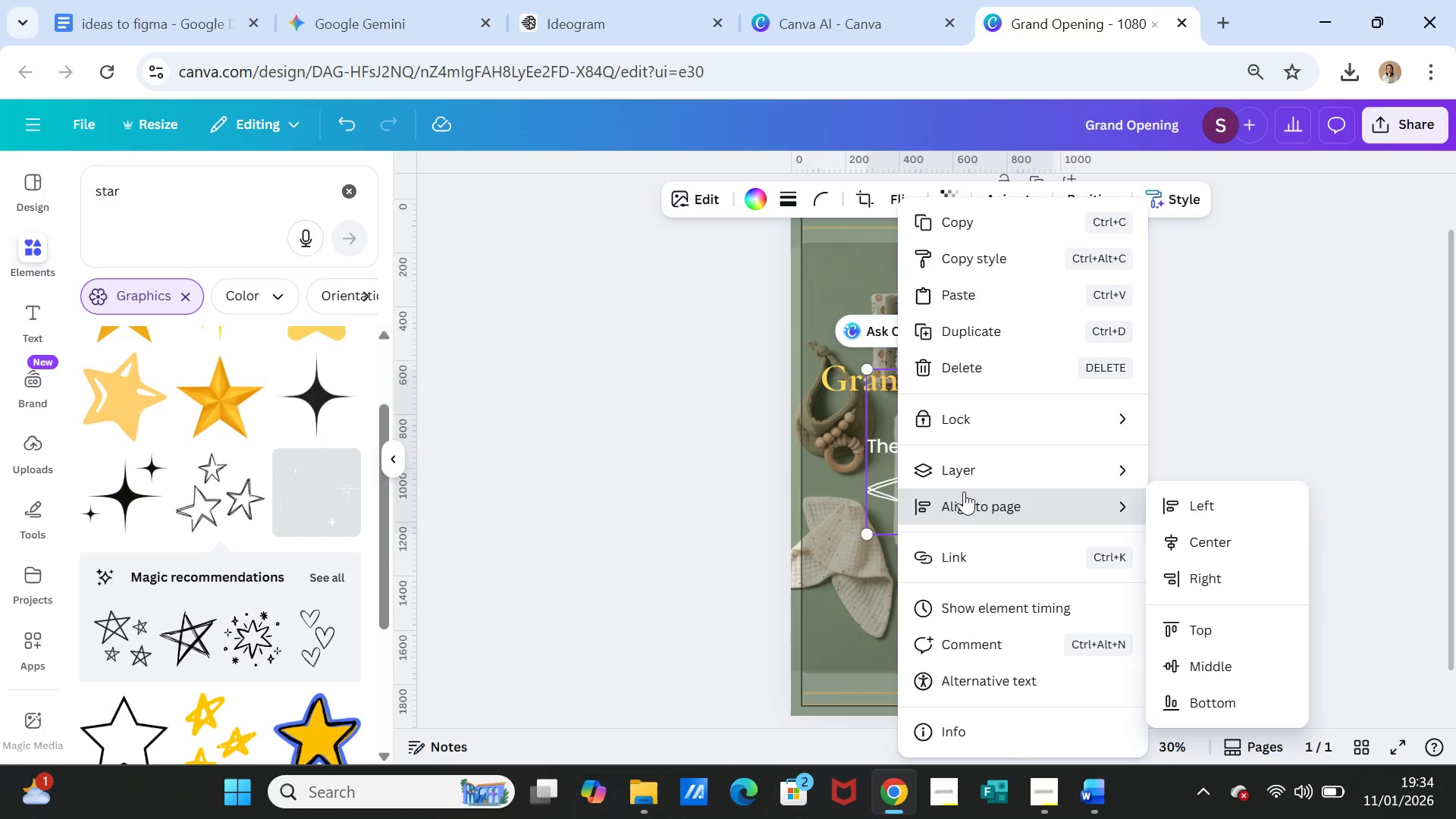 
left_click([983, 471])
 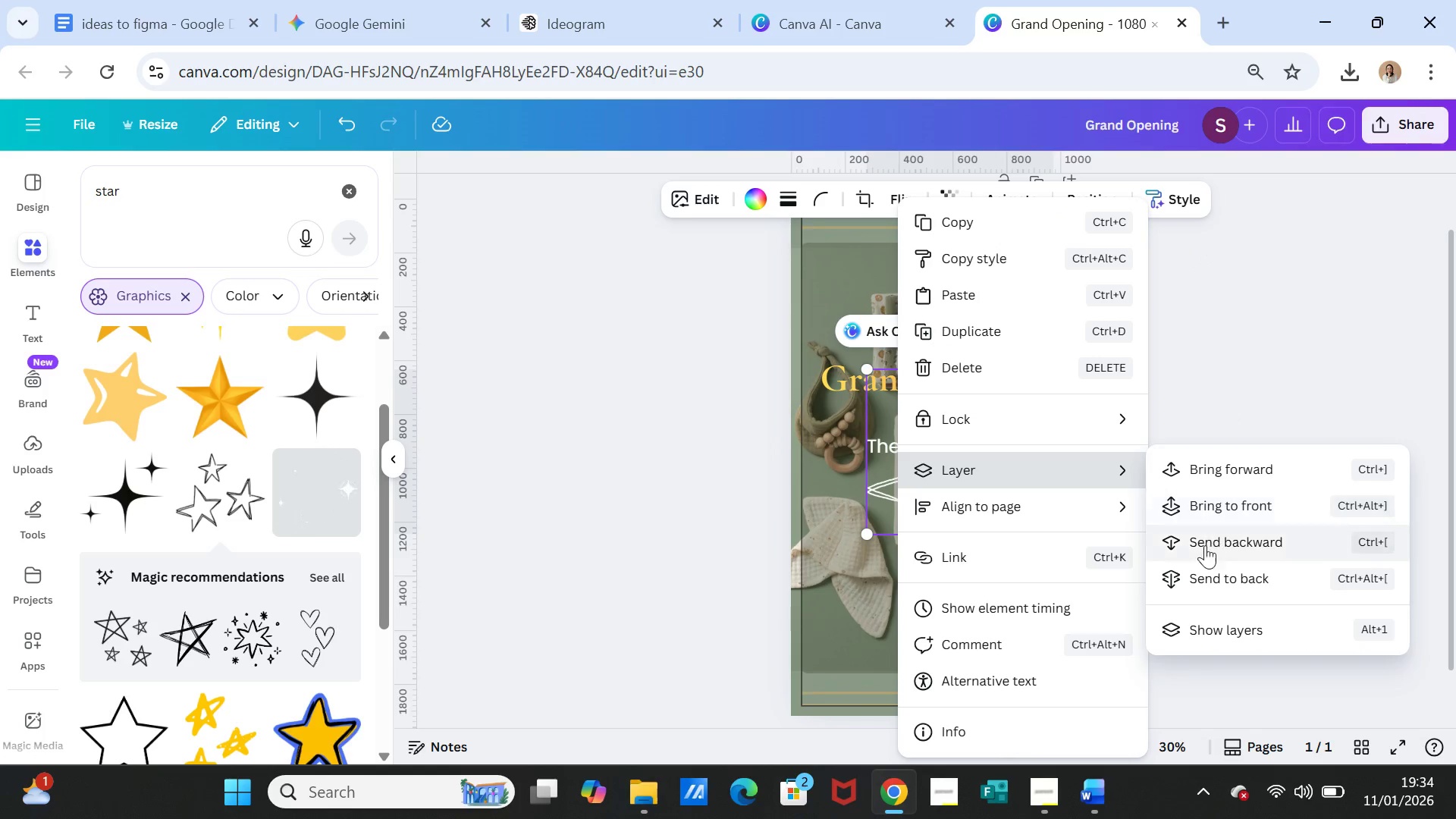 
left_click([1201, 574])
 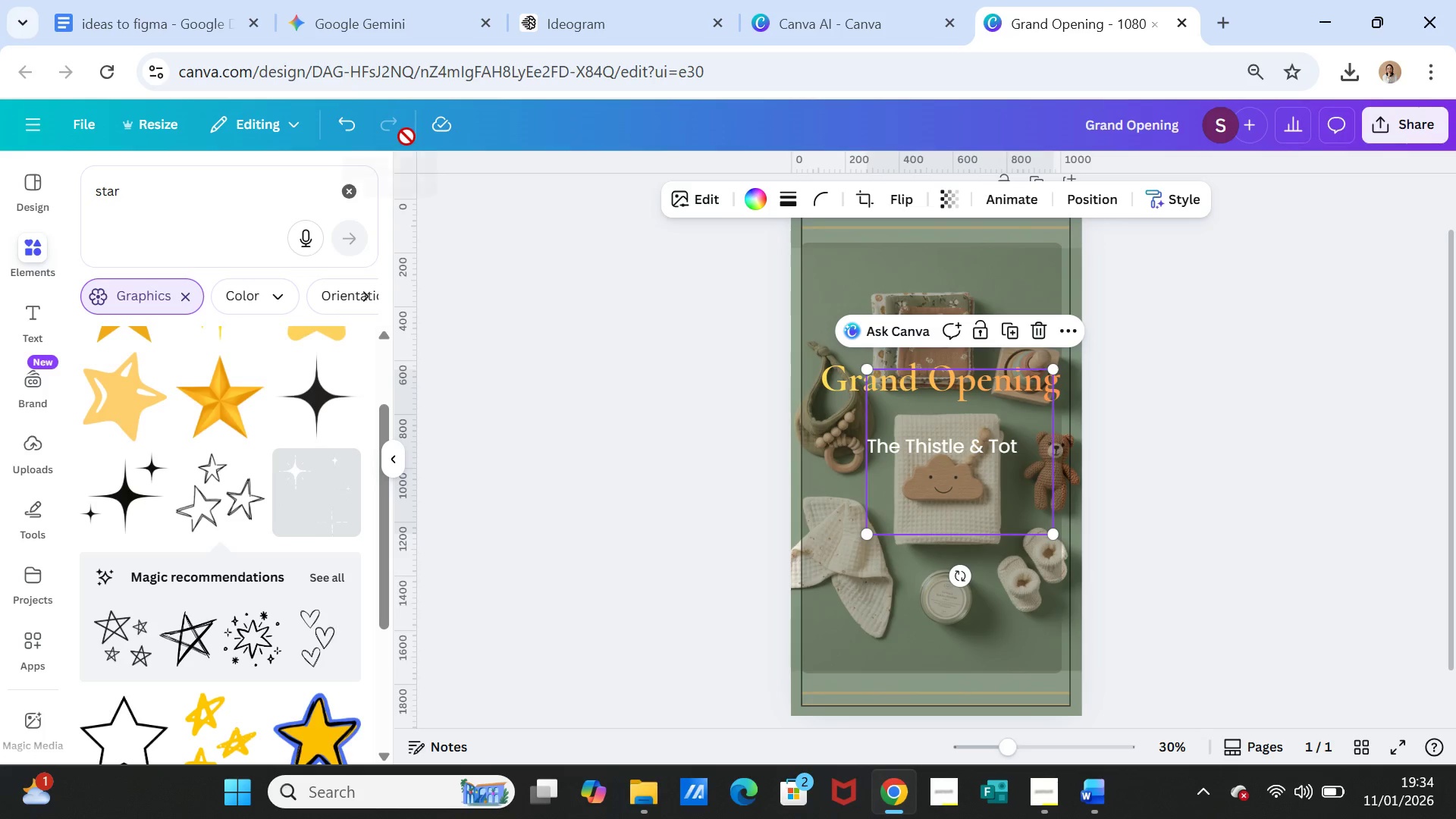 
left_click([345, 122])
 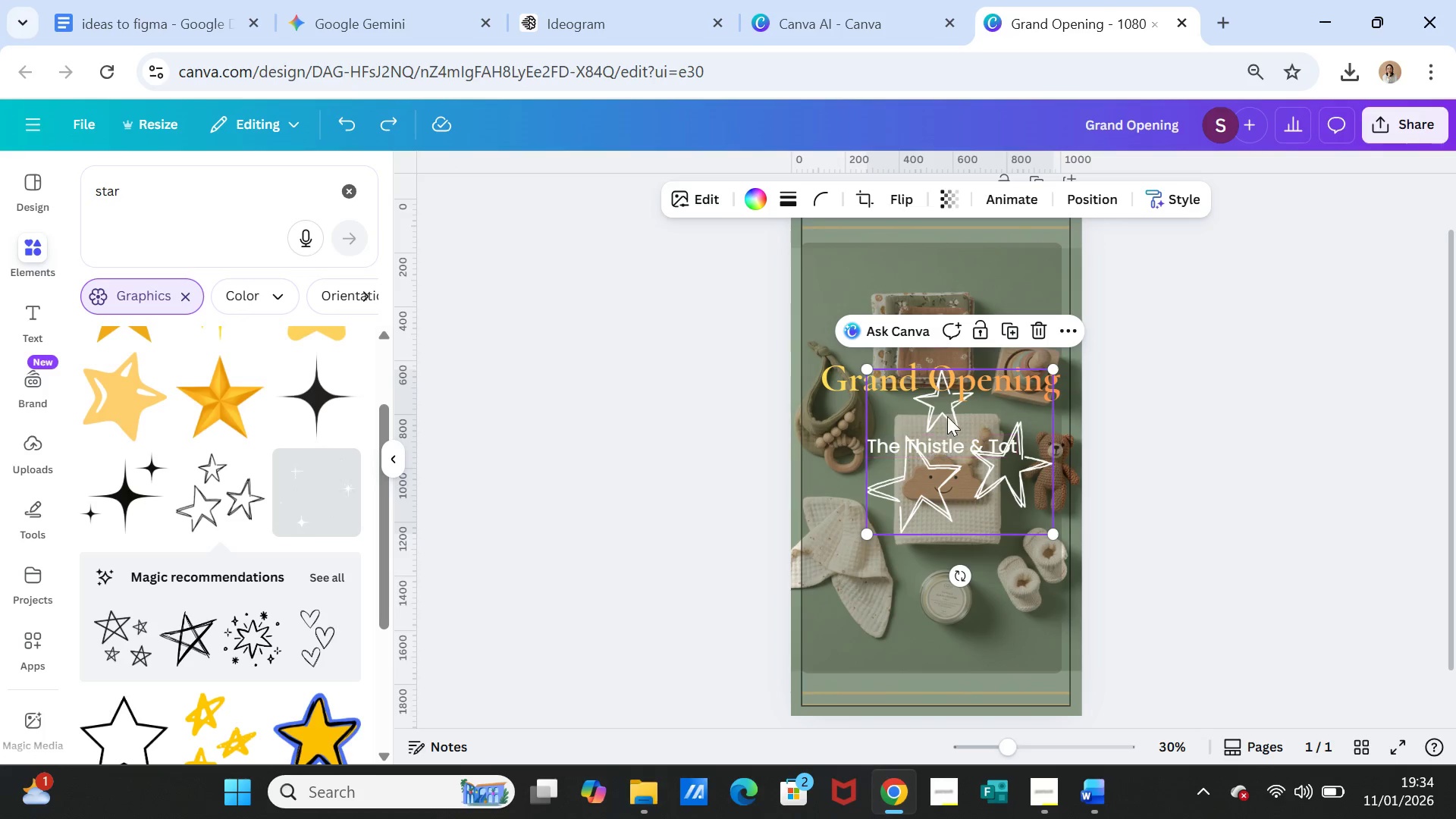 
right_click([953, 406])
 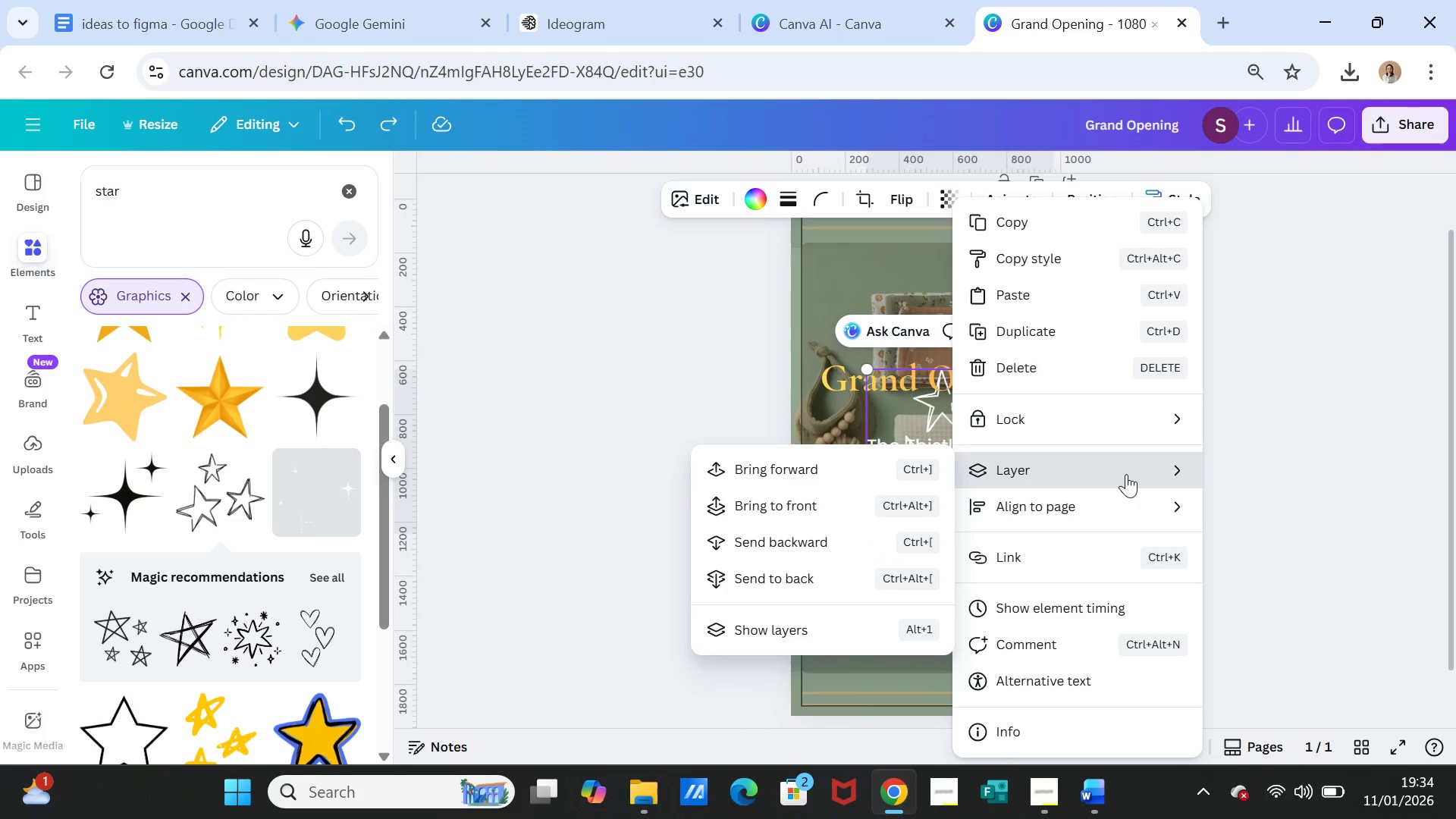 
left_click([840, 541])
 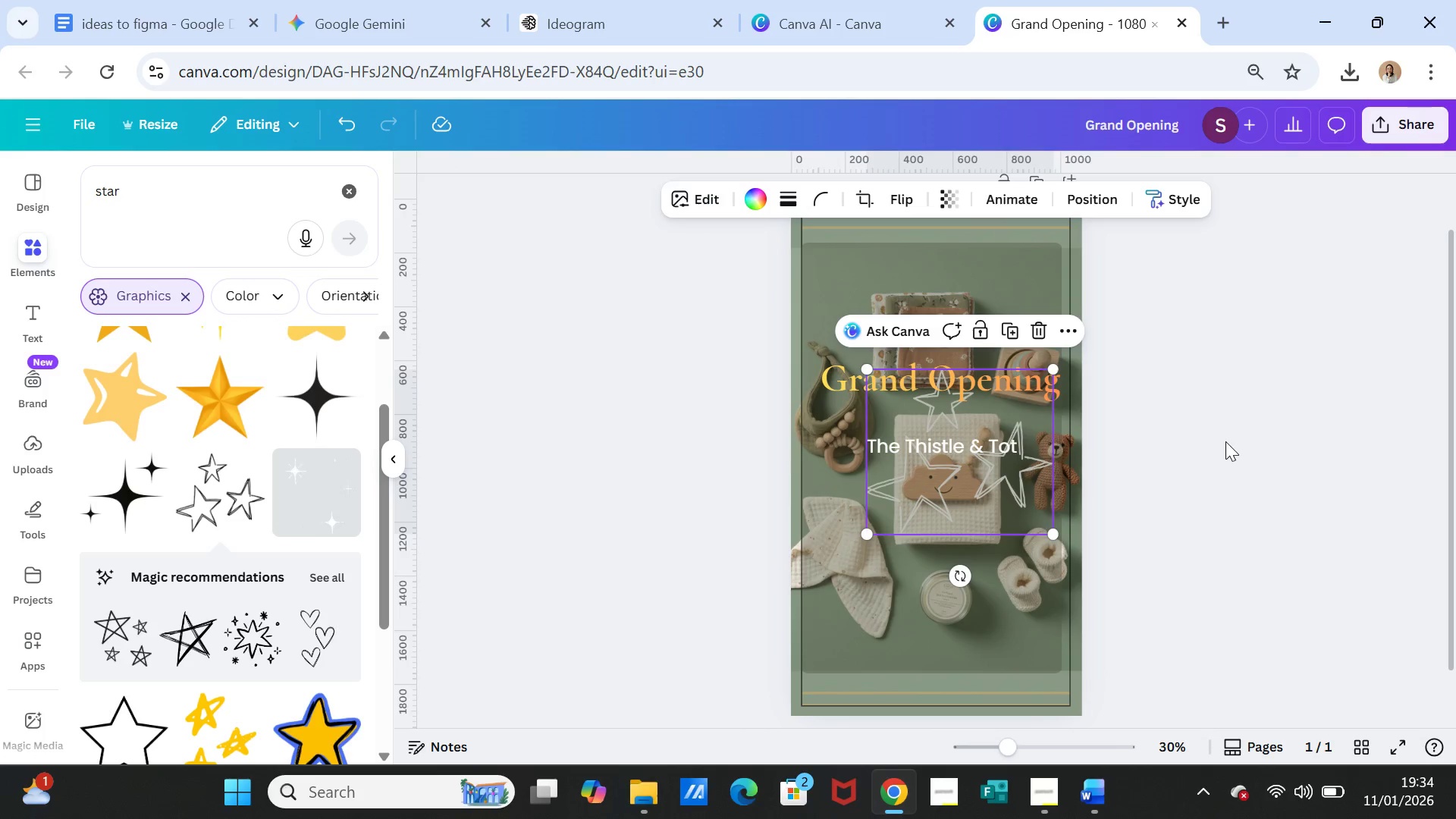 
double_click([1228, 441])
 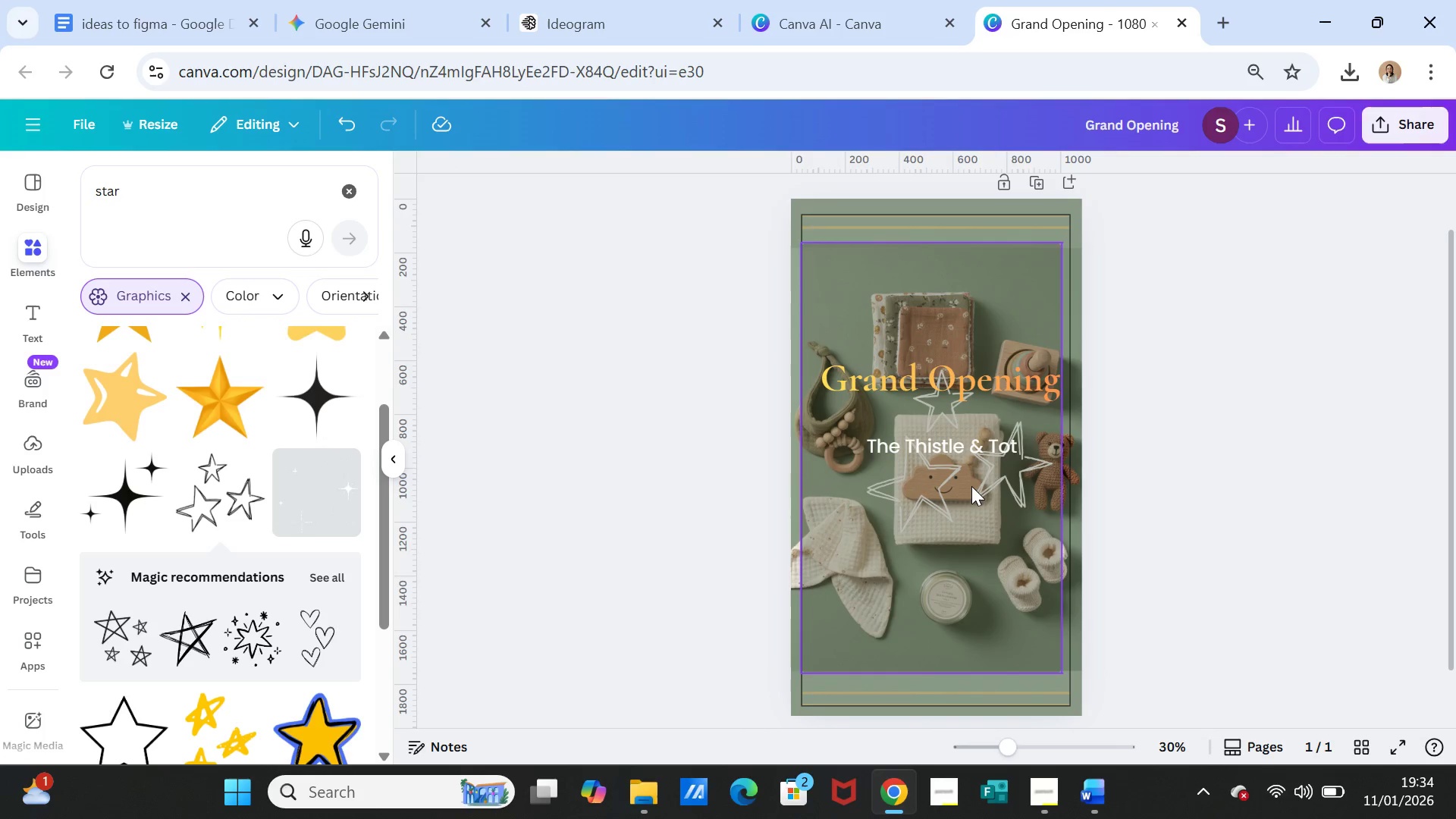 
left_click_drag(start_coordinate=[971, 486], to_coordinate=[974, 474])
 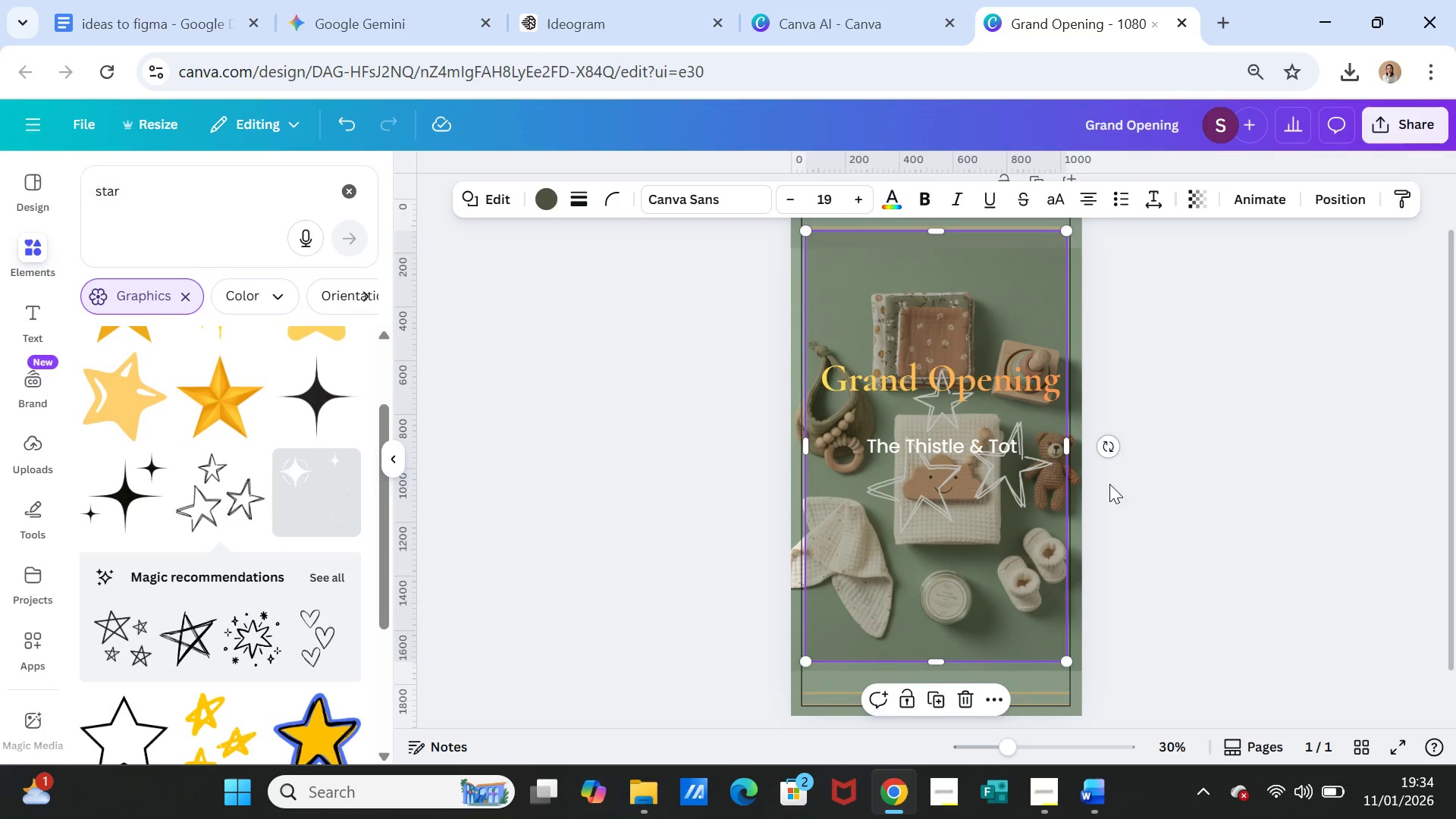 
left_click([1128, 480])
 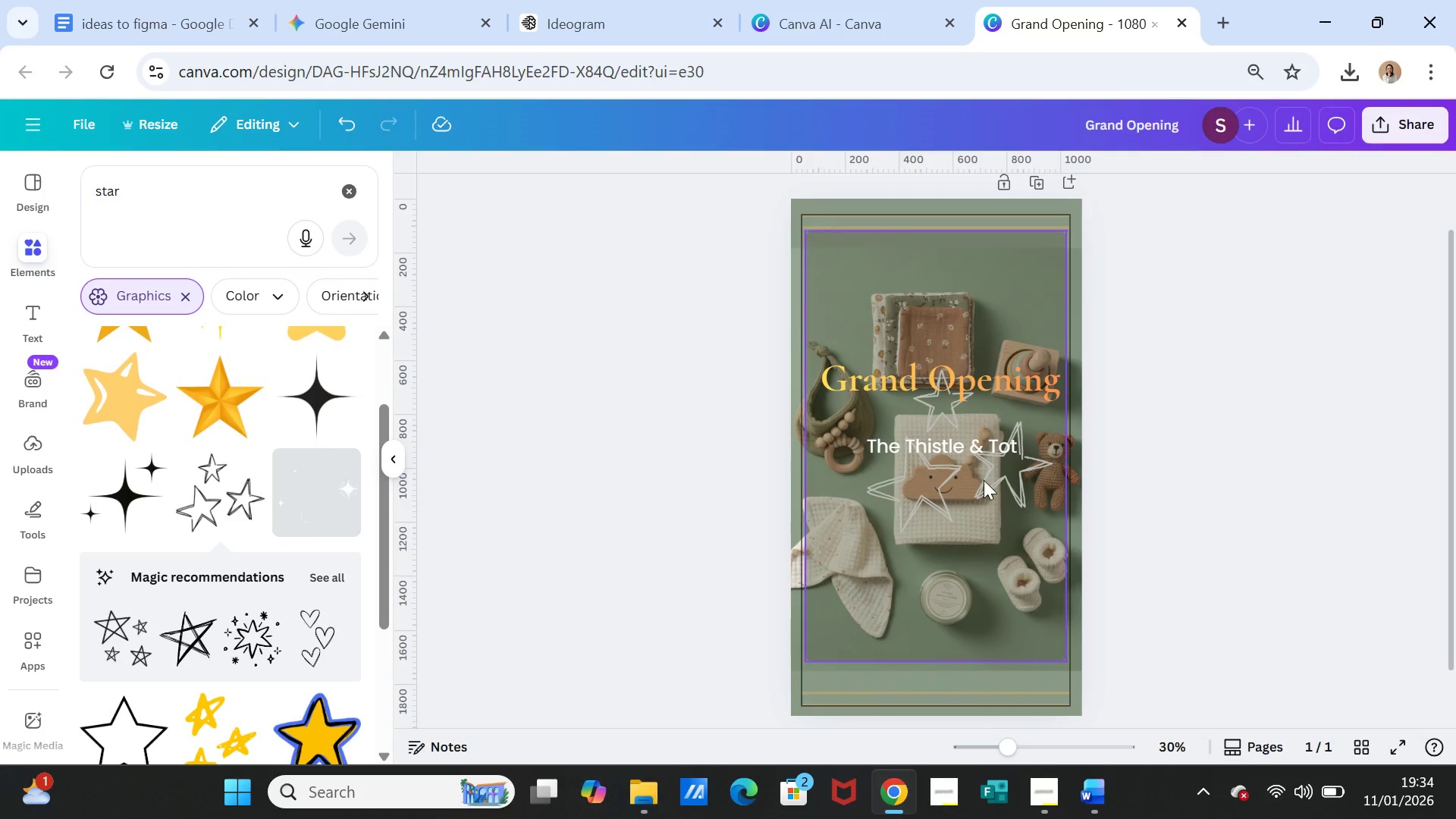 
left_click([984, 480])
 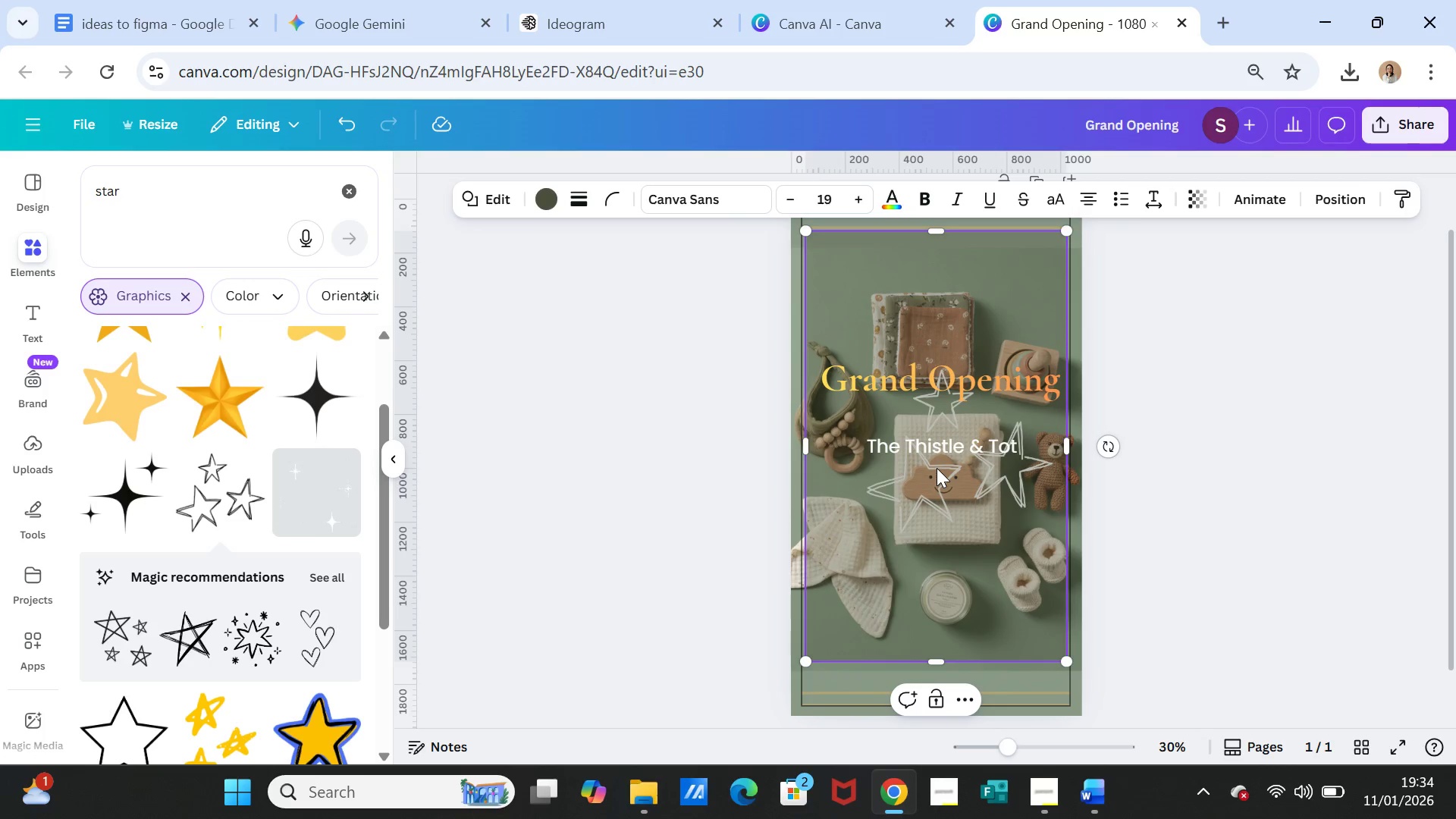 
double_click([931, 477])
 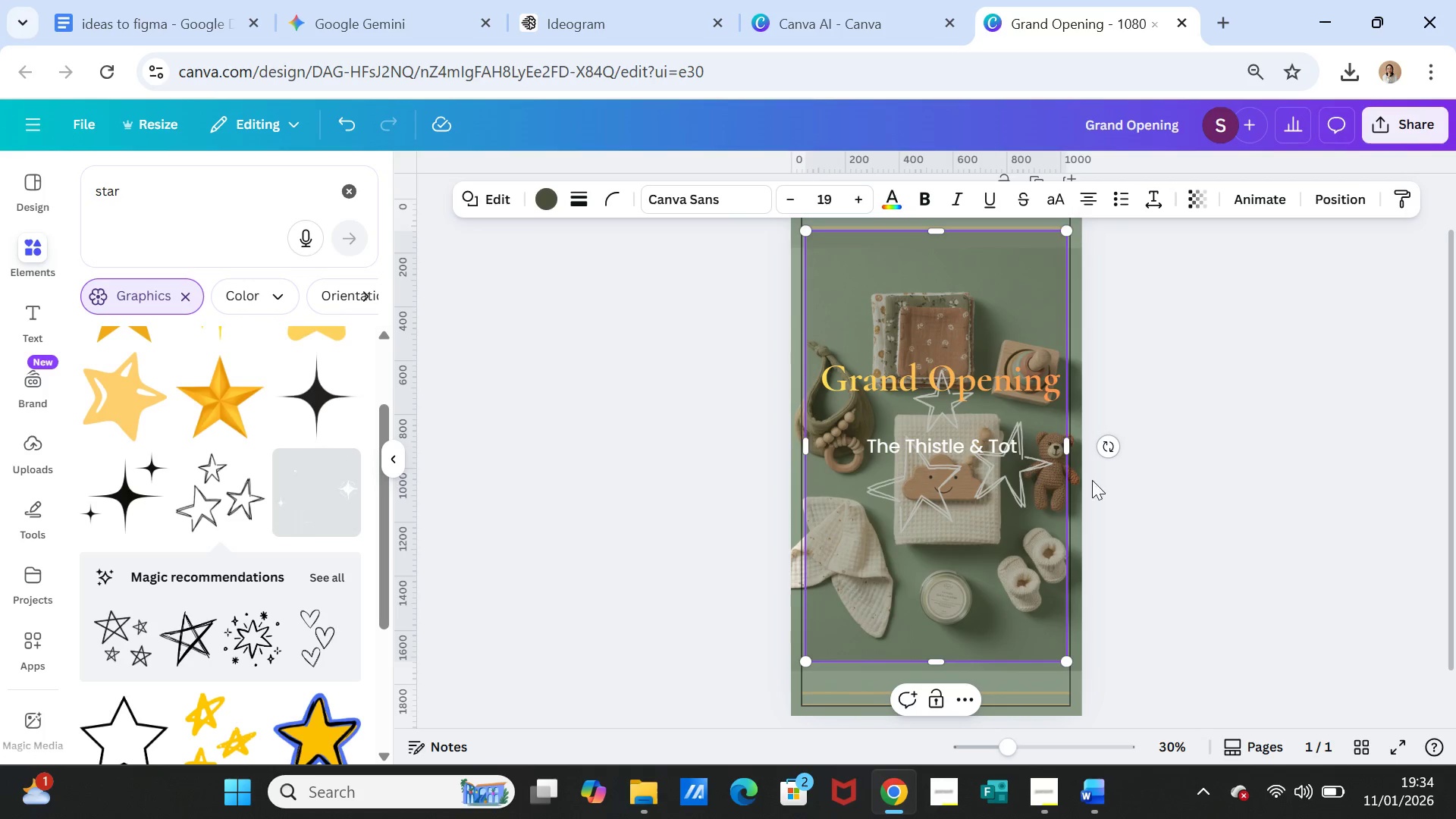 
left_click([1140, 470])
 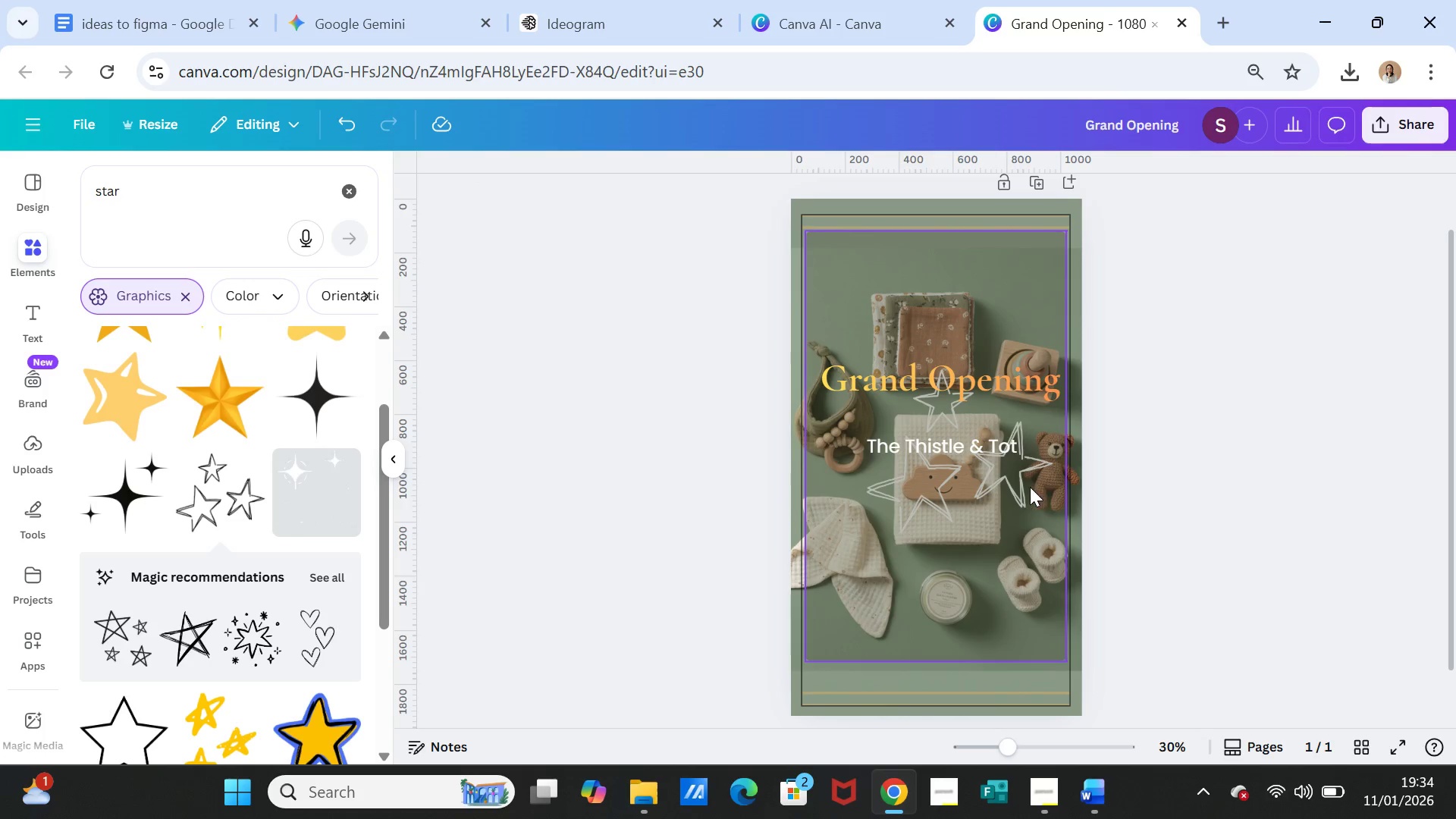 
left_click_drag(start_coordinate=[1030, 487], to_coordinate=[1138, 614])
 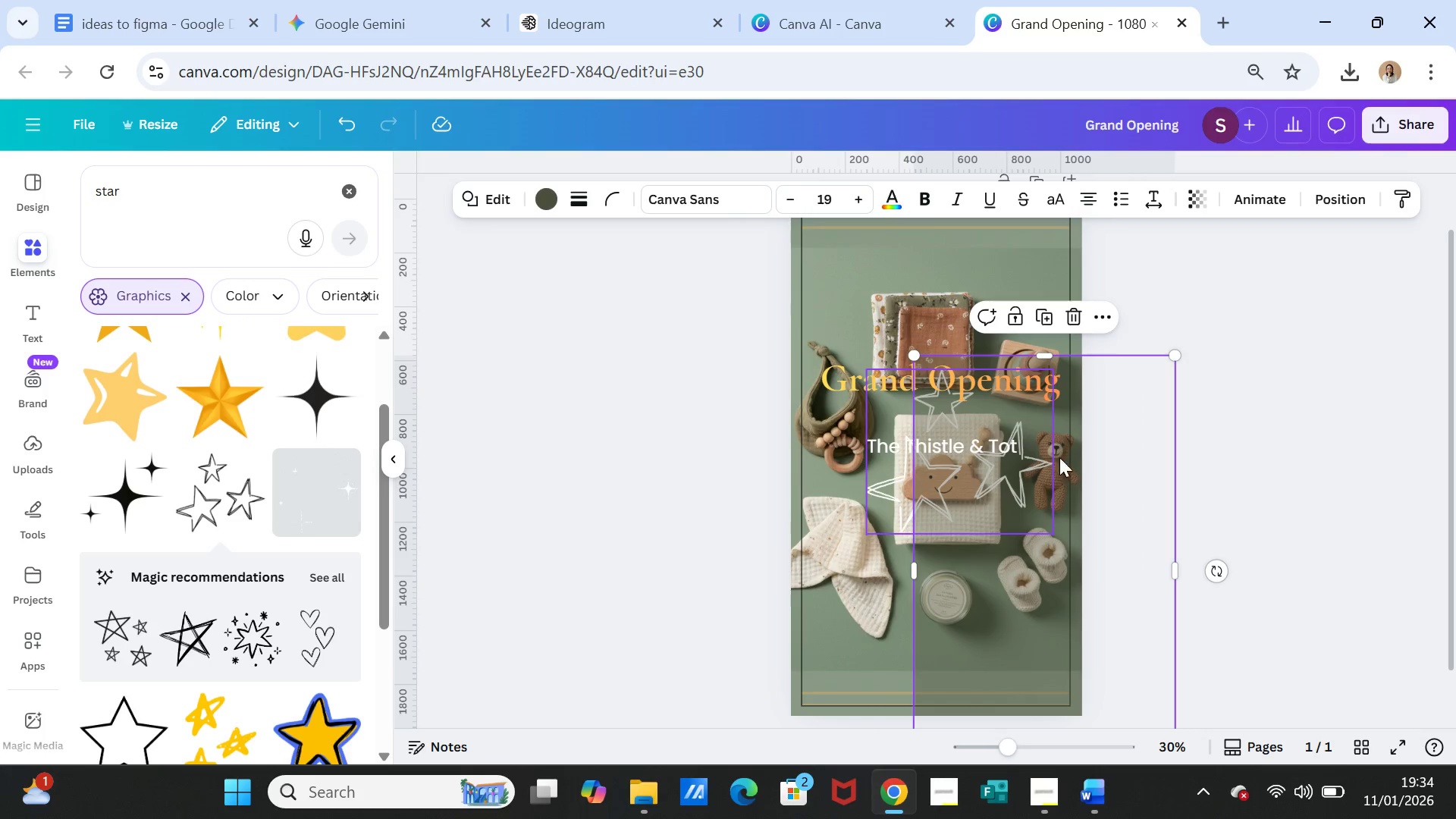 
left_click_drag(start_coordinate=[1129, 447], to_coordinate=[1268, 337])
 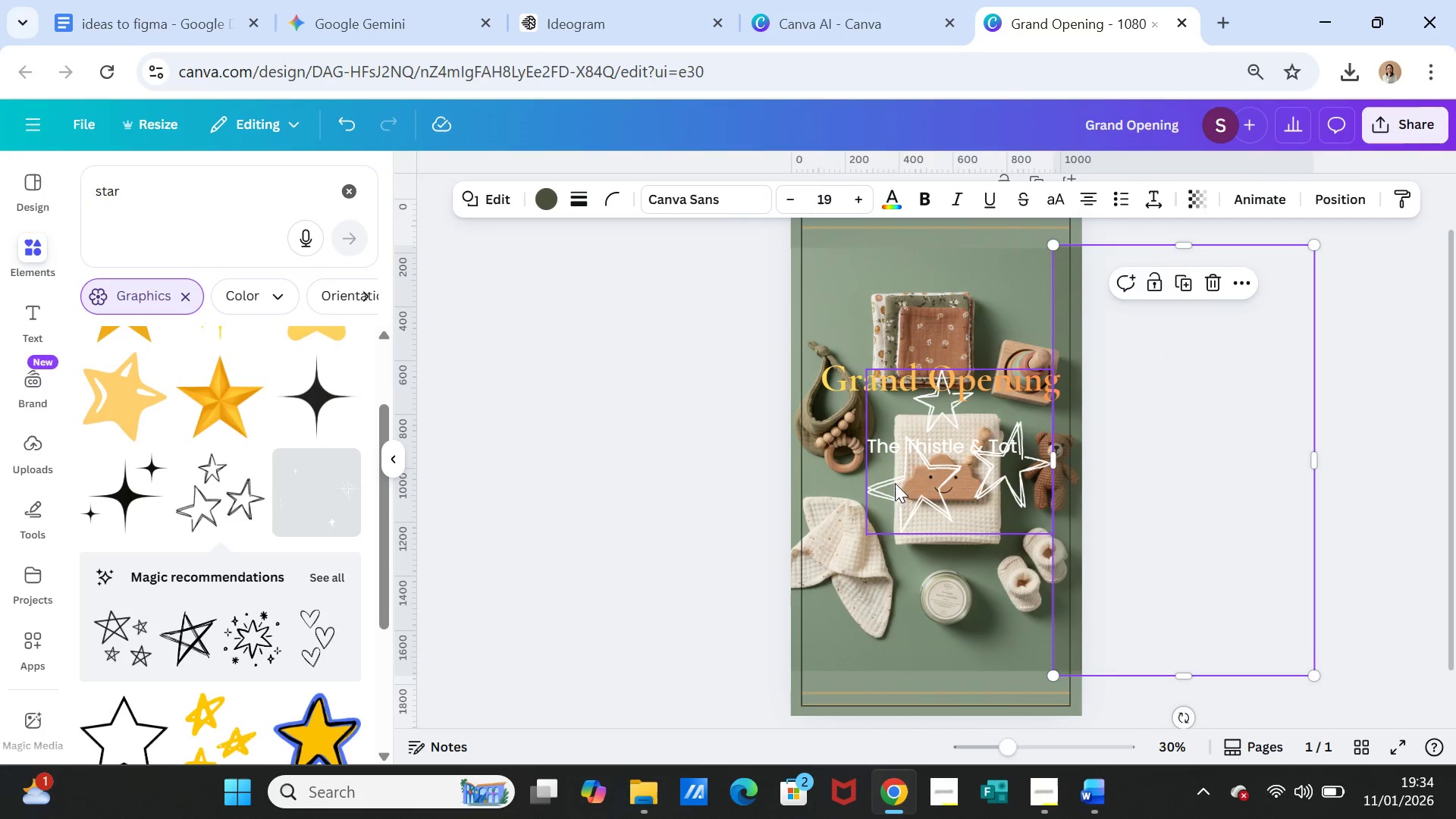 
left_click([933, 470])
 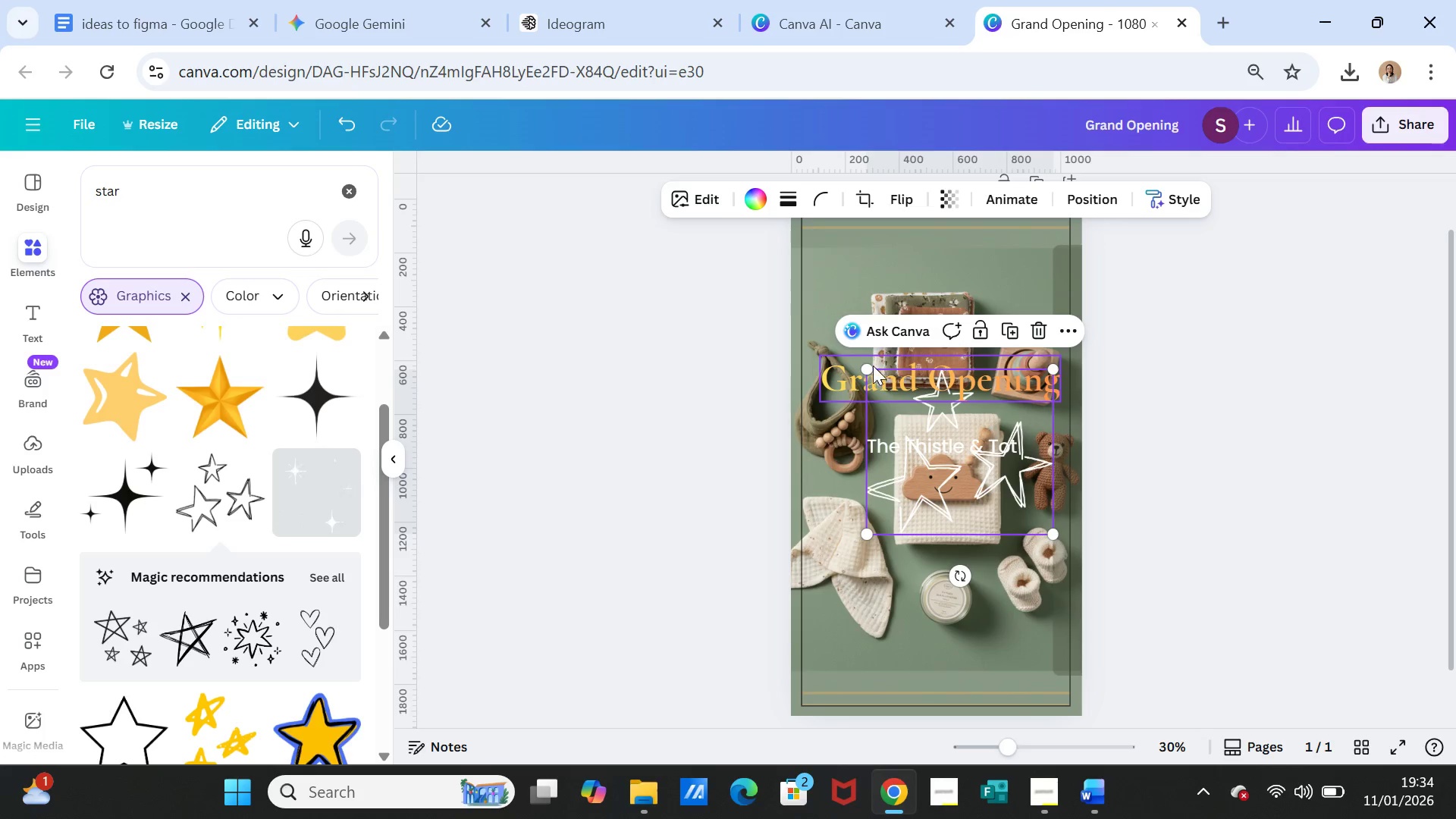 
left_click_drag(start_coordinate=[862, 365], to_coordinate=[849, 303])
 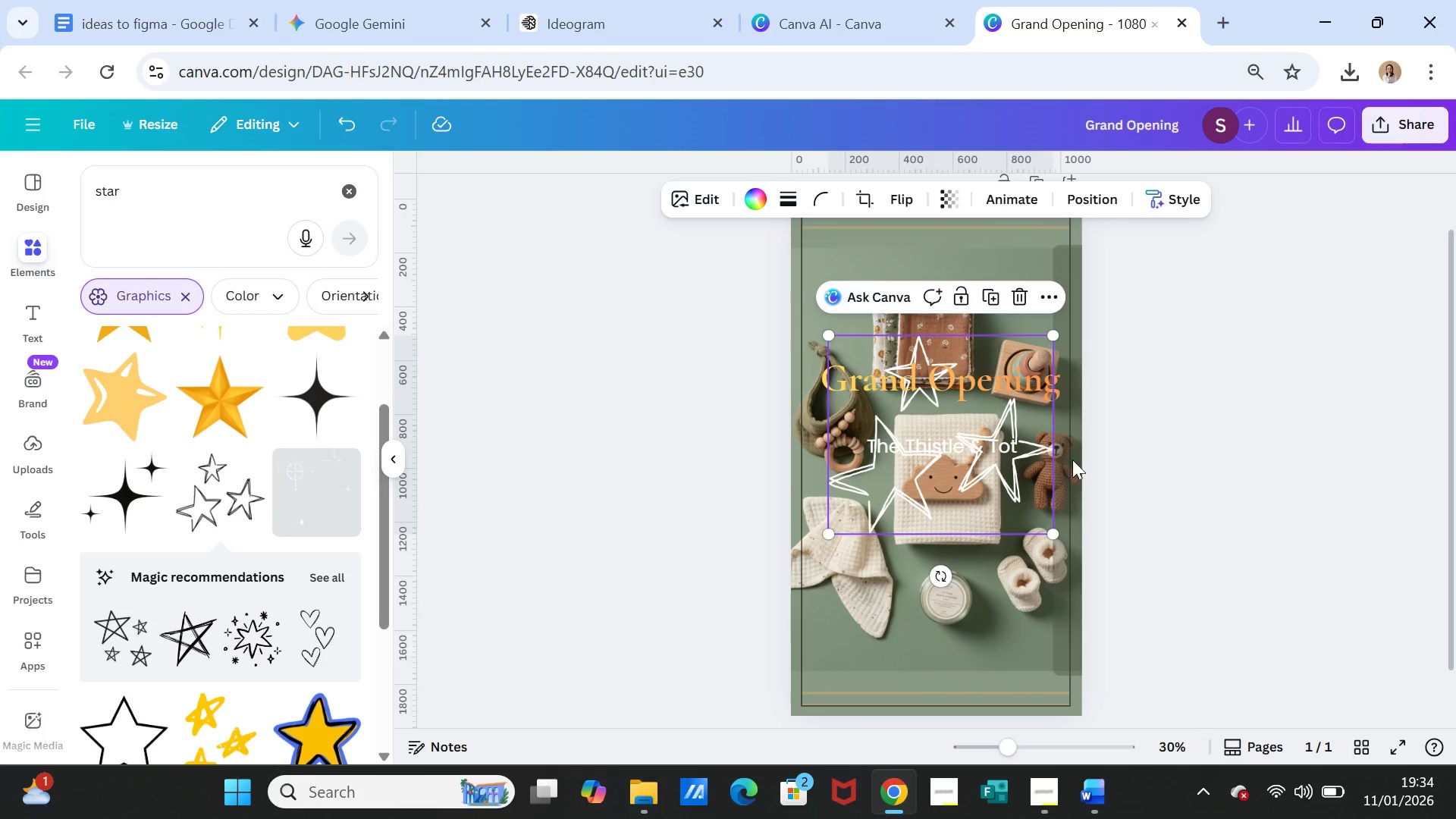 
left_click([981, 480])
 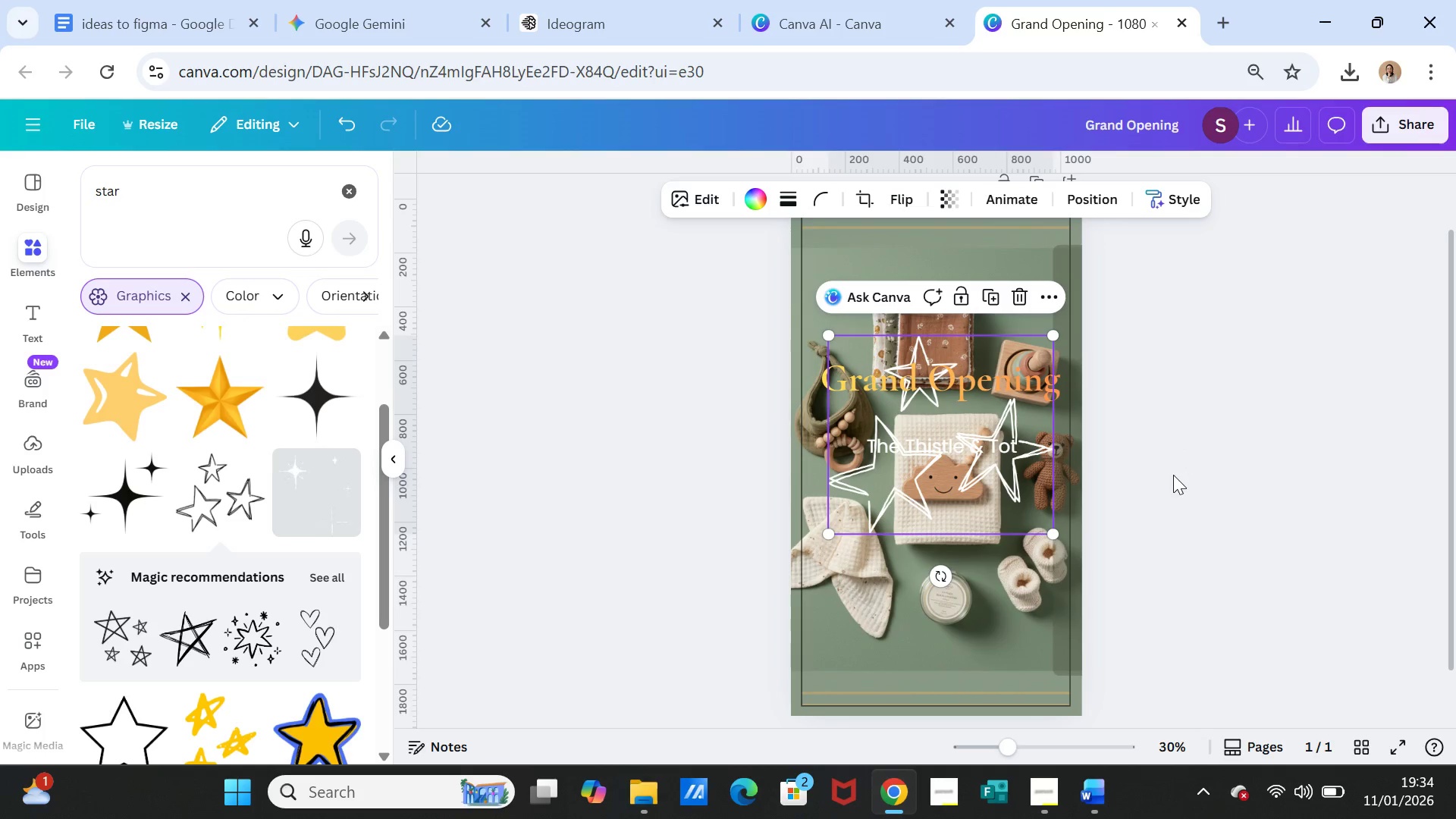 
left_click_drag(start_coordinate=[1173, 475], to_coordinate=[1020, 485])
 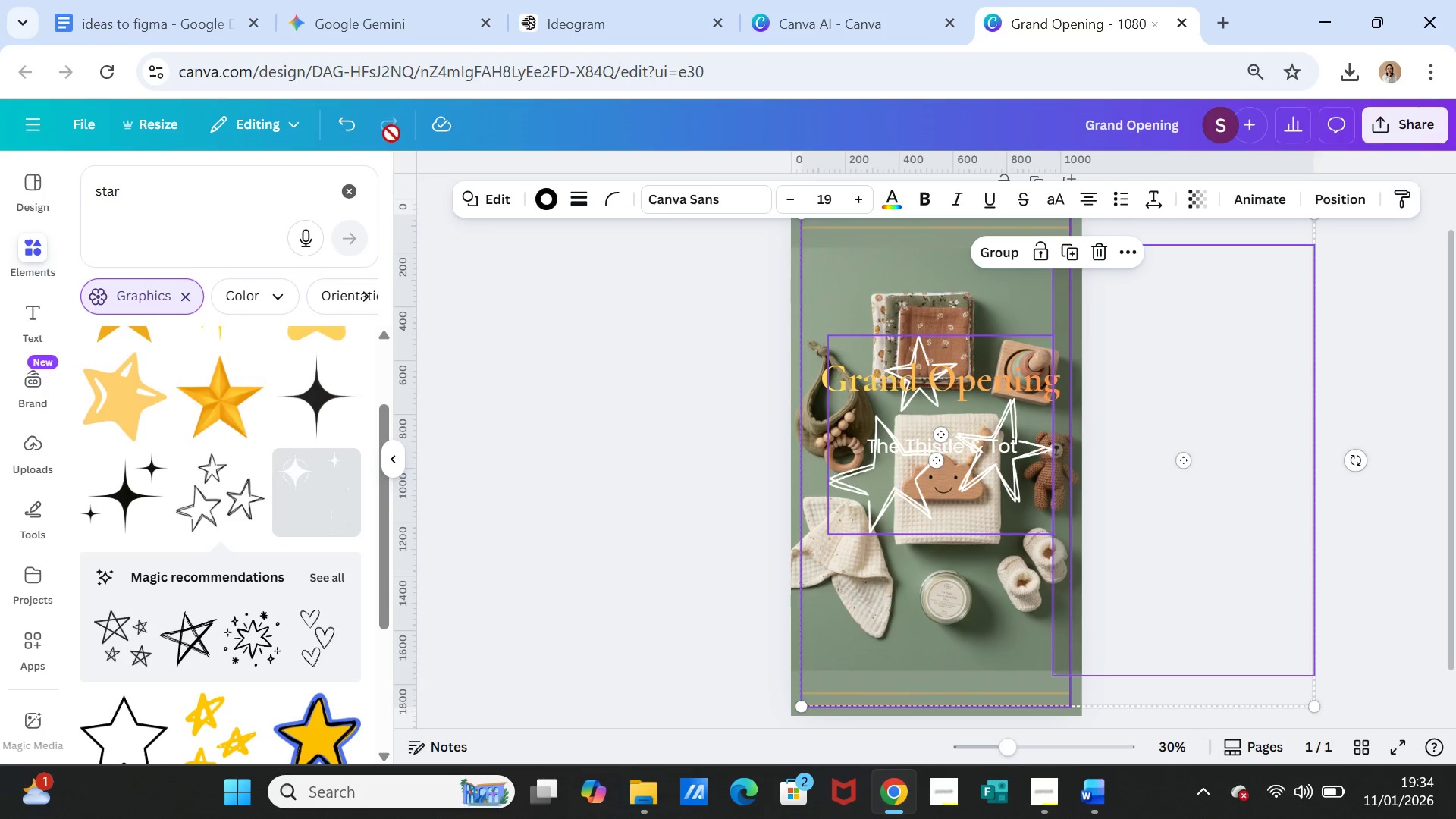 
left_click([352, 123])
 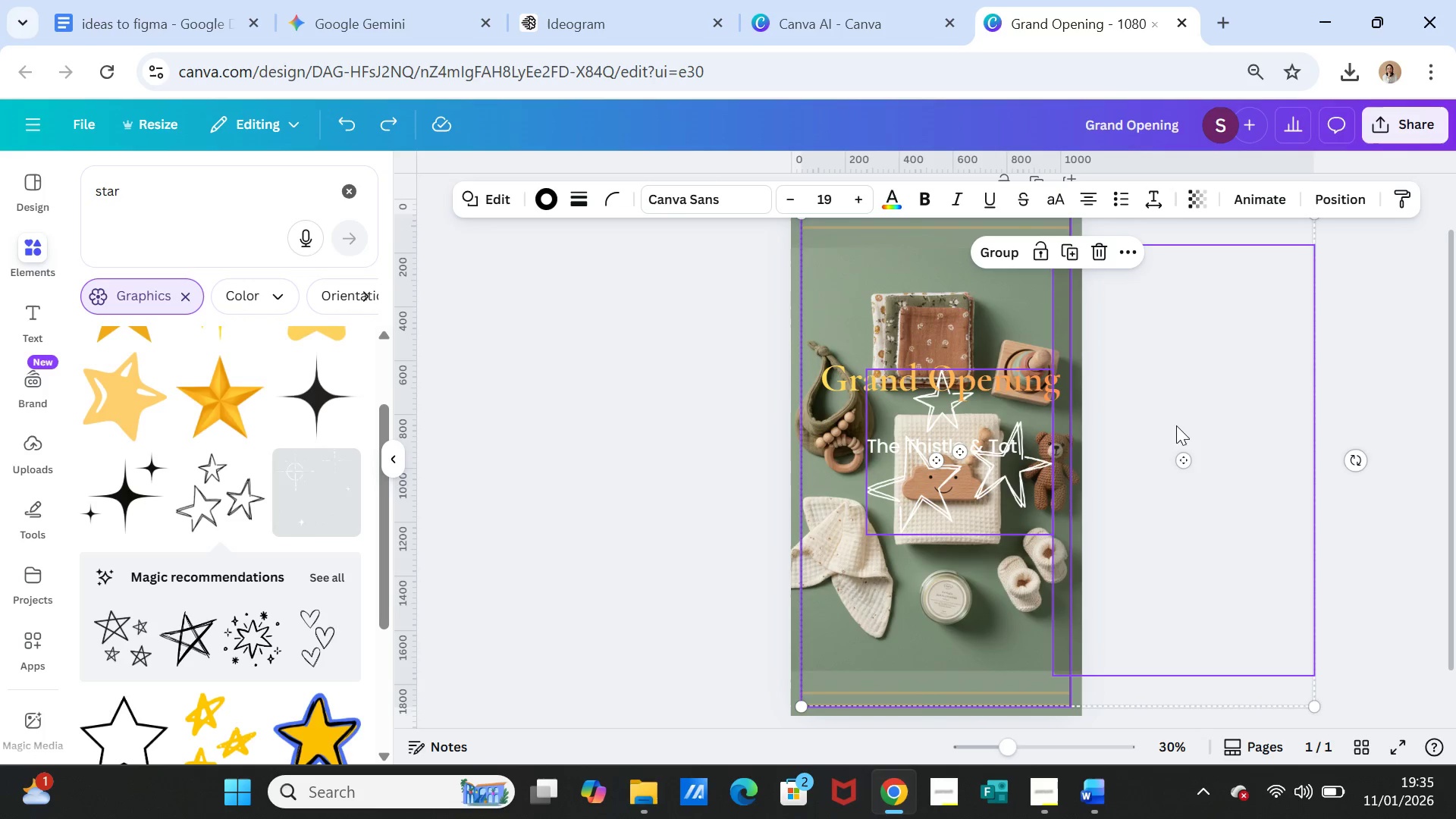 
left_click([1177, 431])
 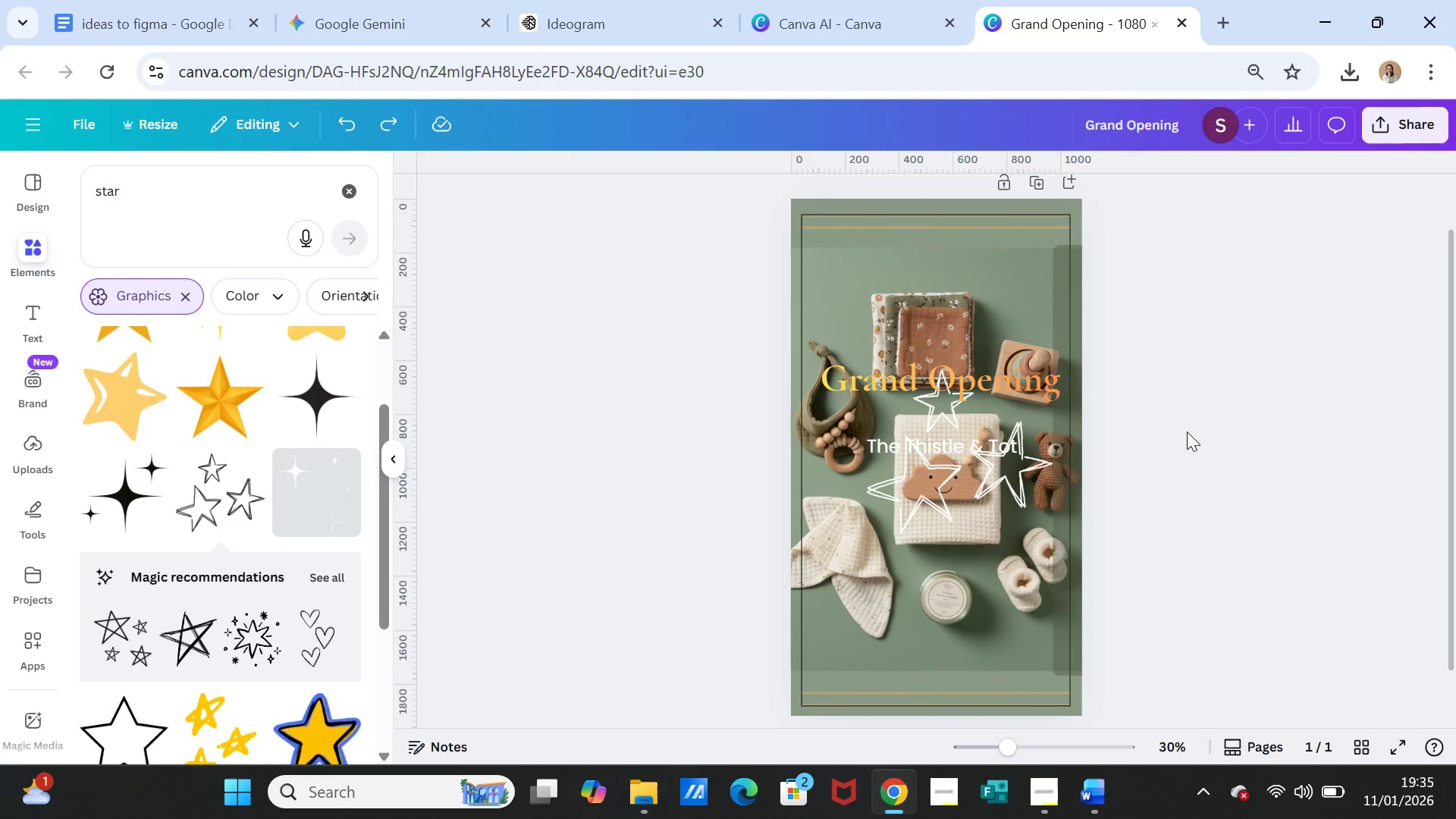 
left_click_drag(start_coordinate=[1187, 431], to_coordinate=[1131, 431])
 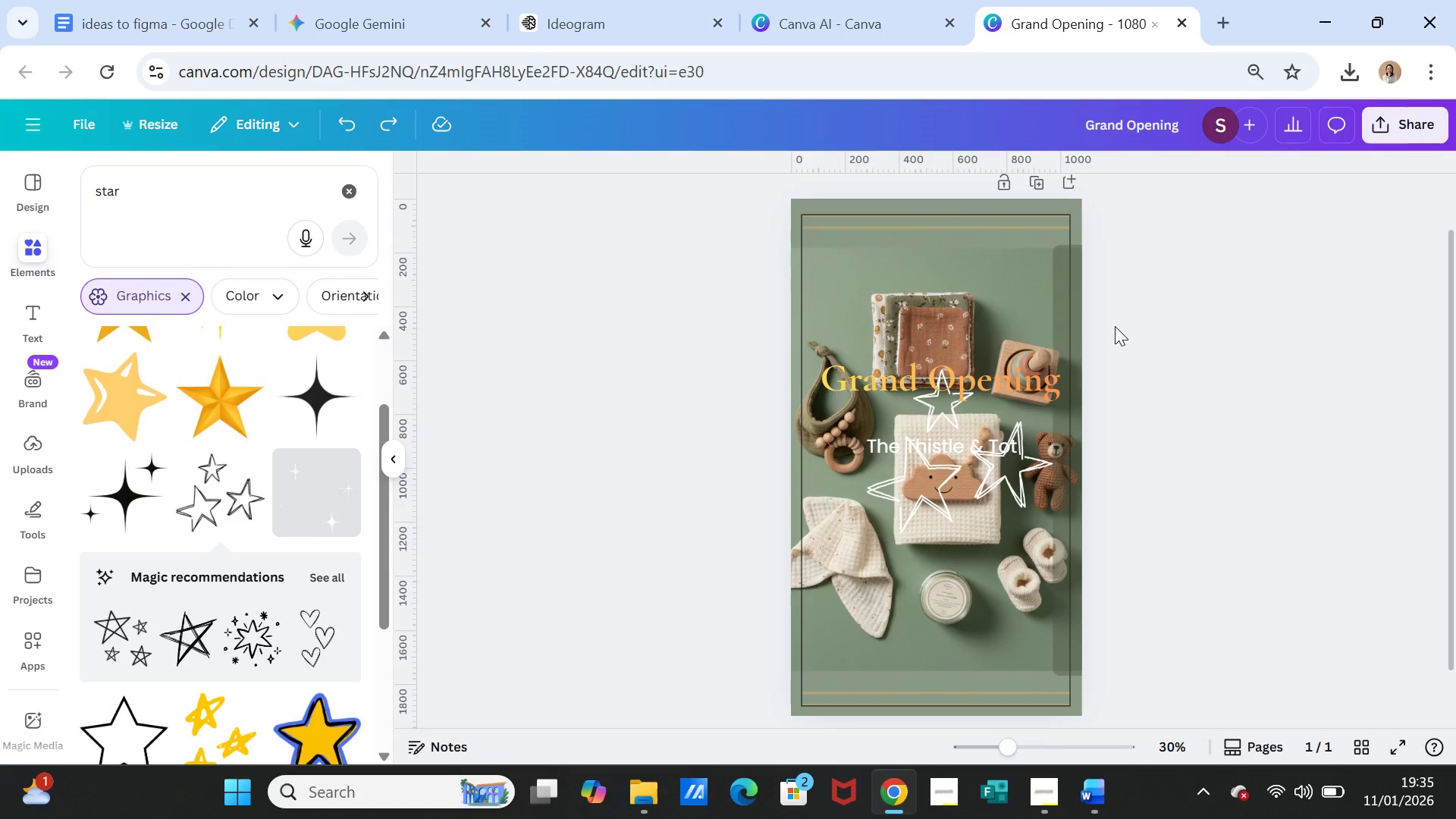 
left_click([1115, 326])
 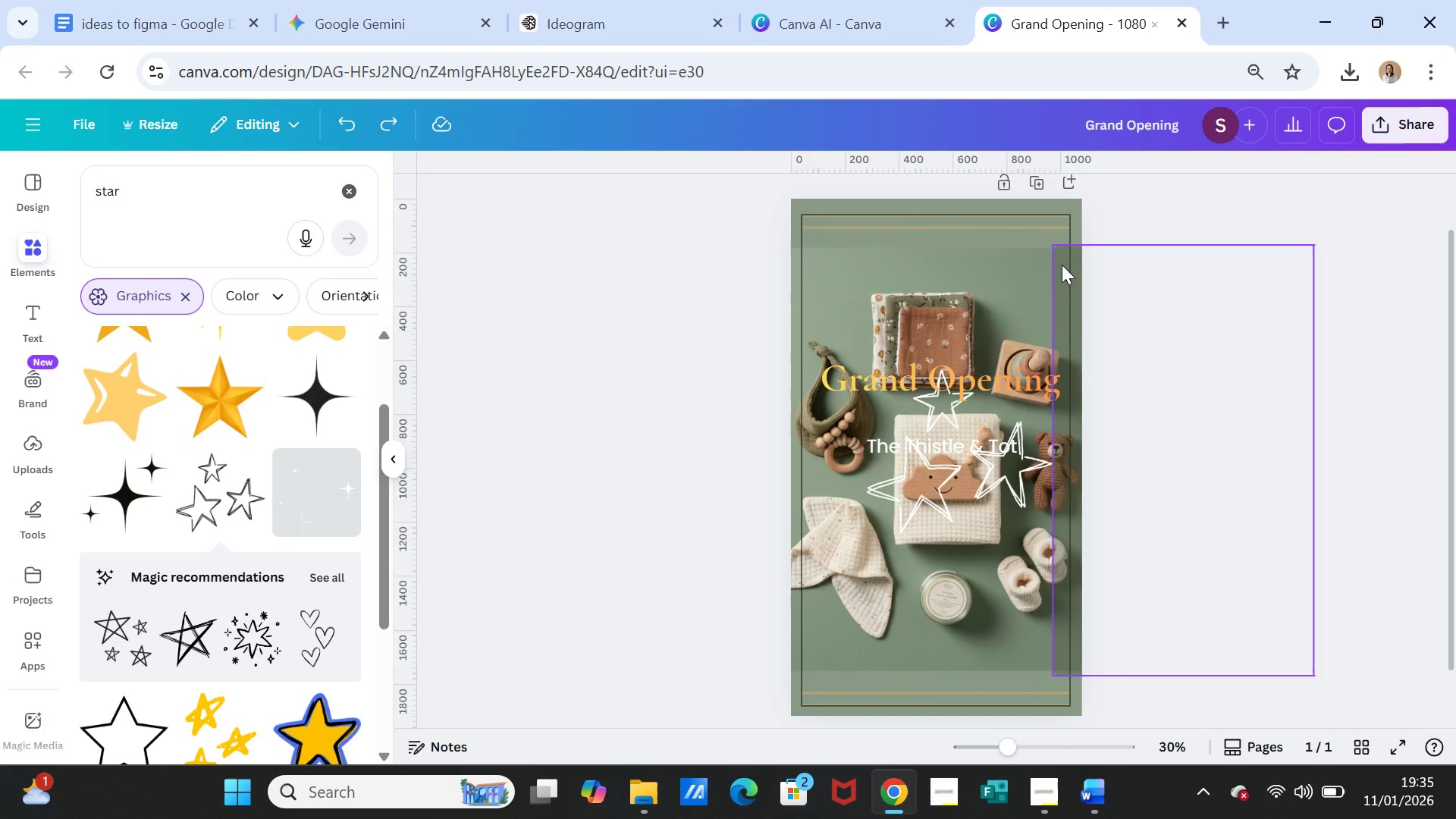 
left_click([1064, 265])
 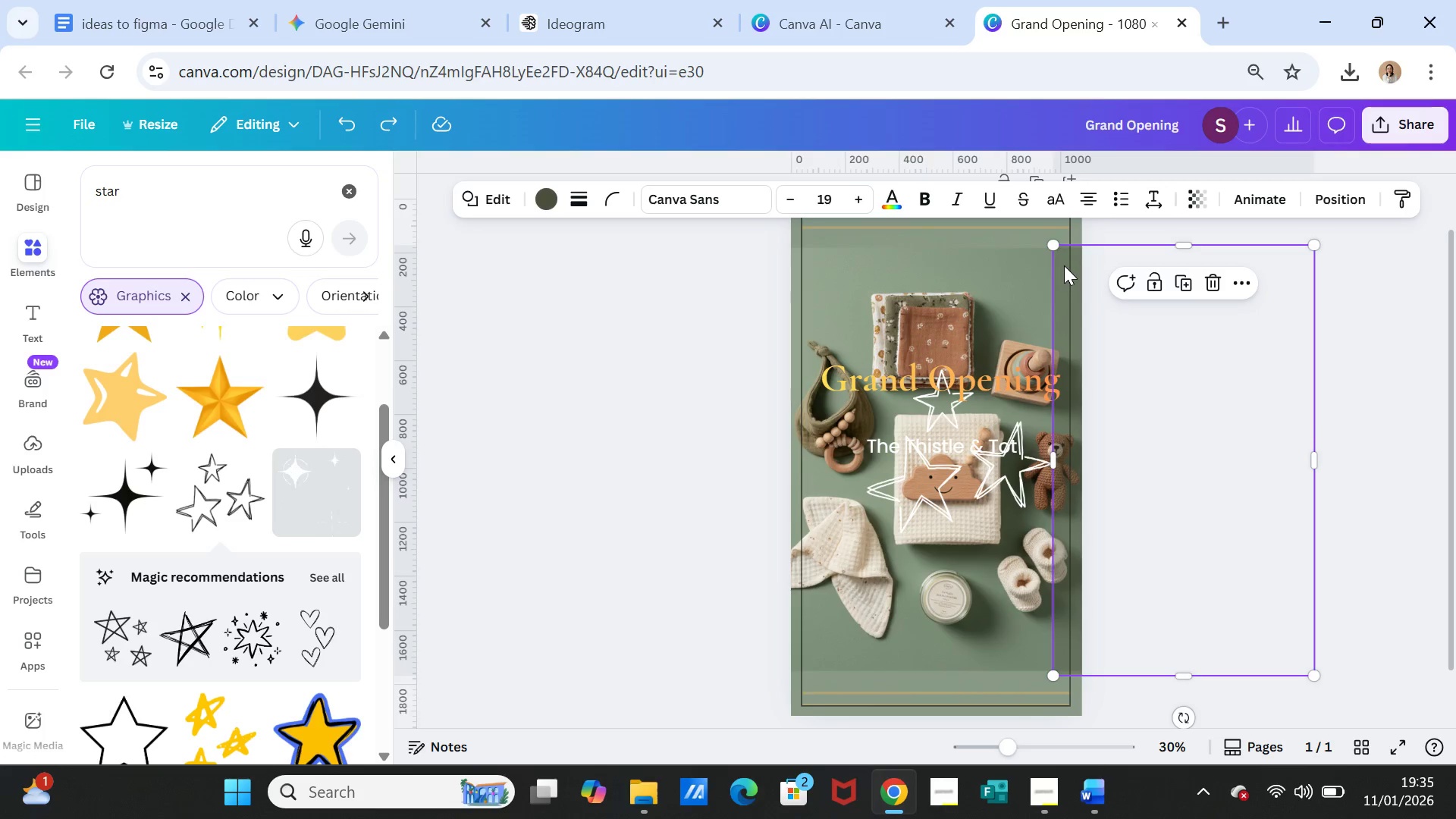 
left_click_drag(start_coordinate=[1064, 265], to_coordinate=[816, 279])
 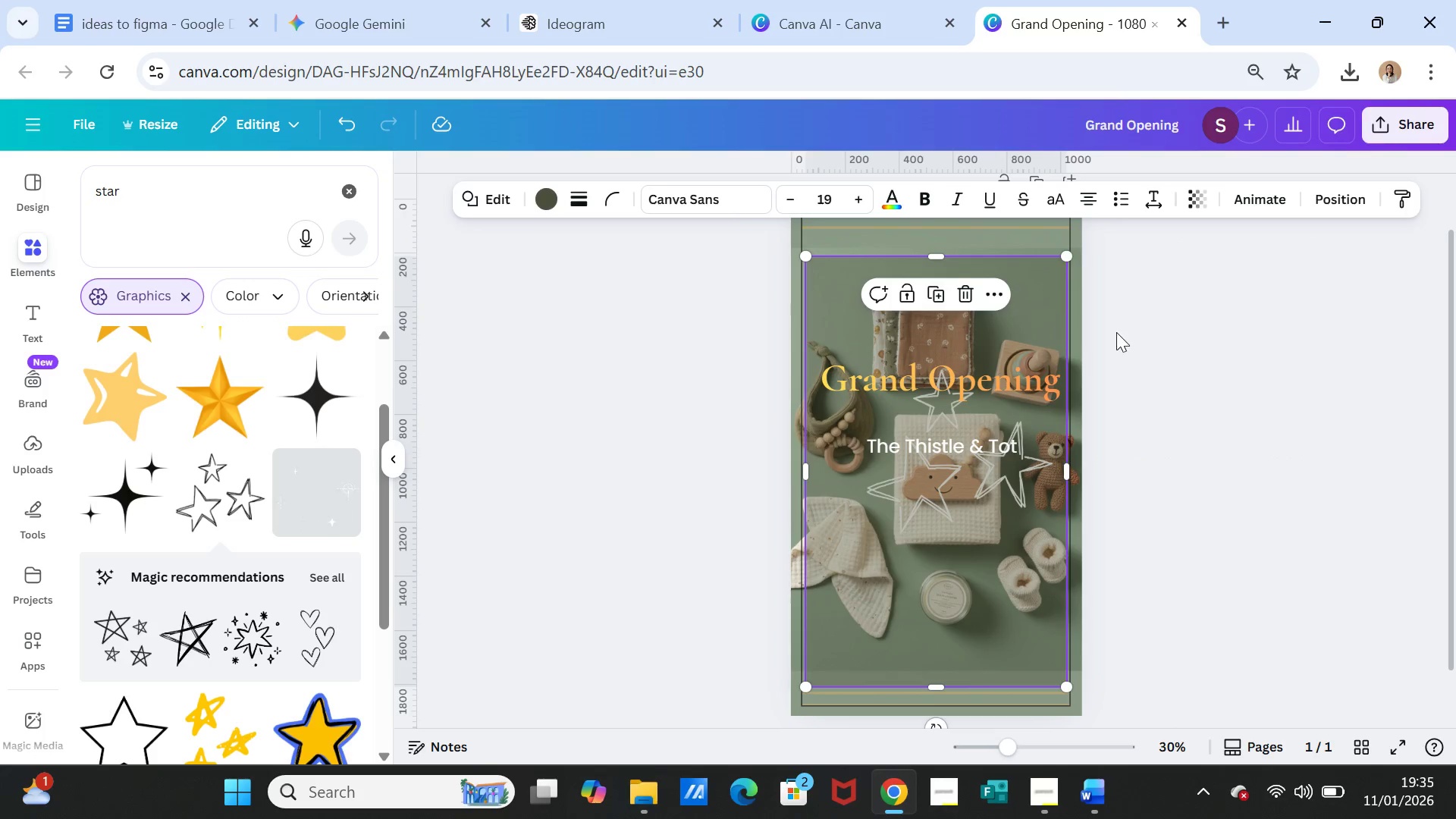 
left_click([1116, 332])
 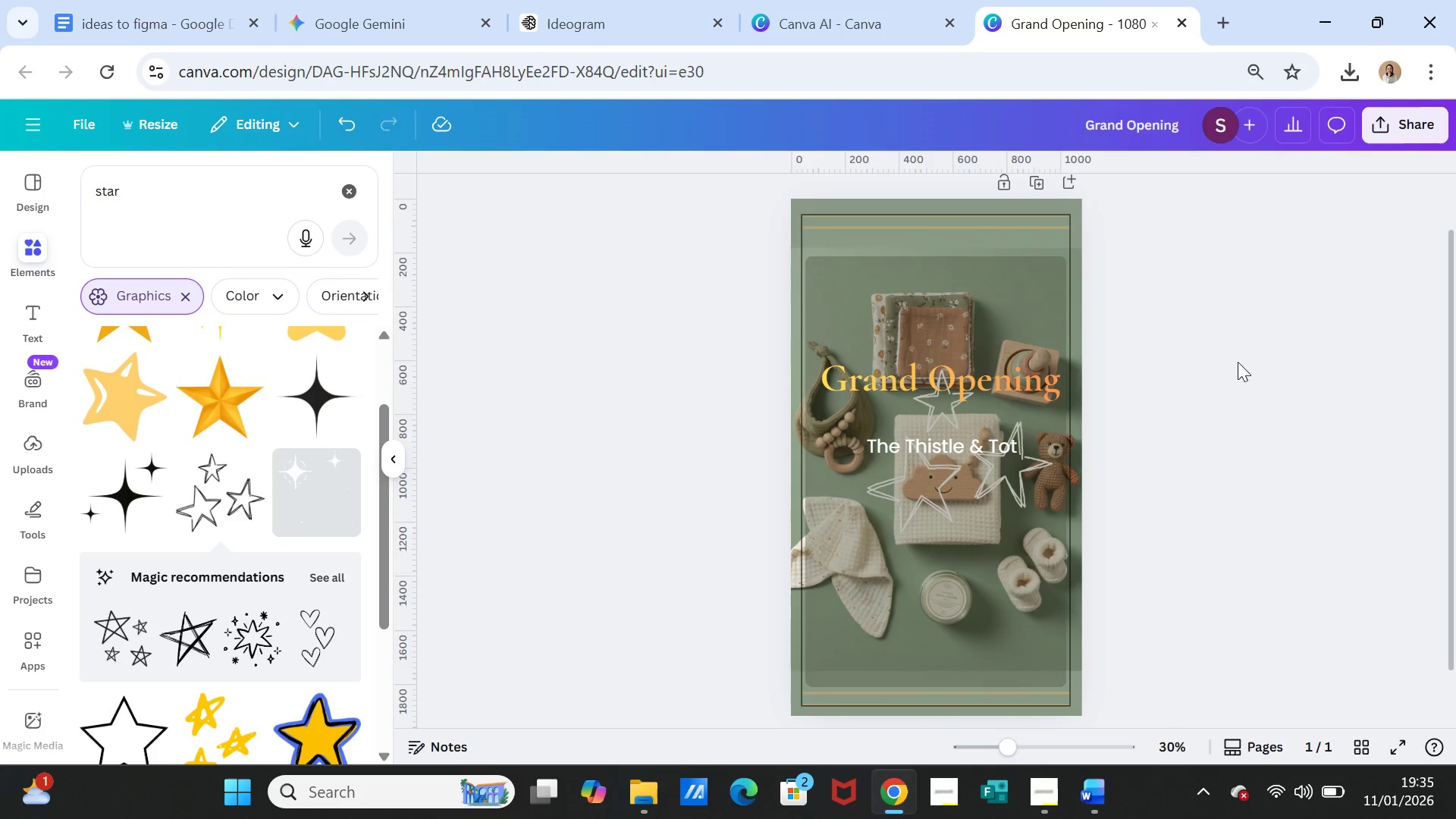 
left_click([1257, 367])
 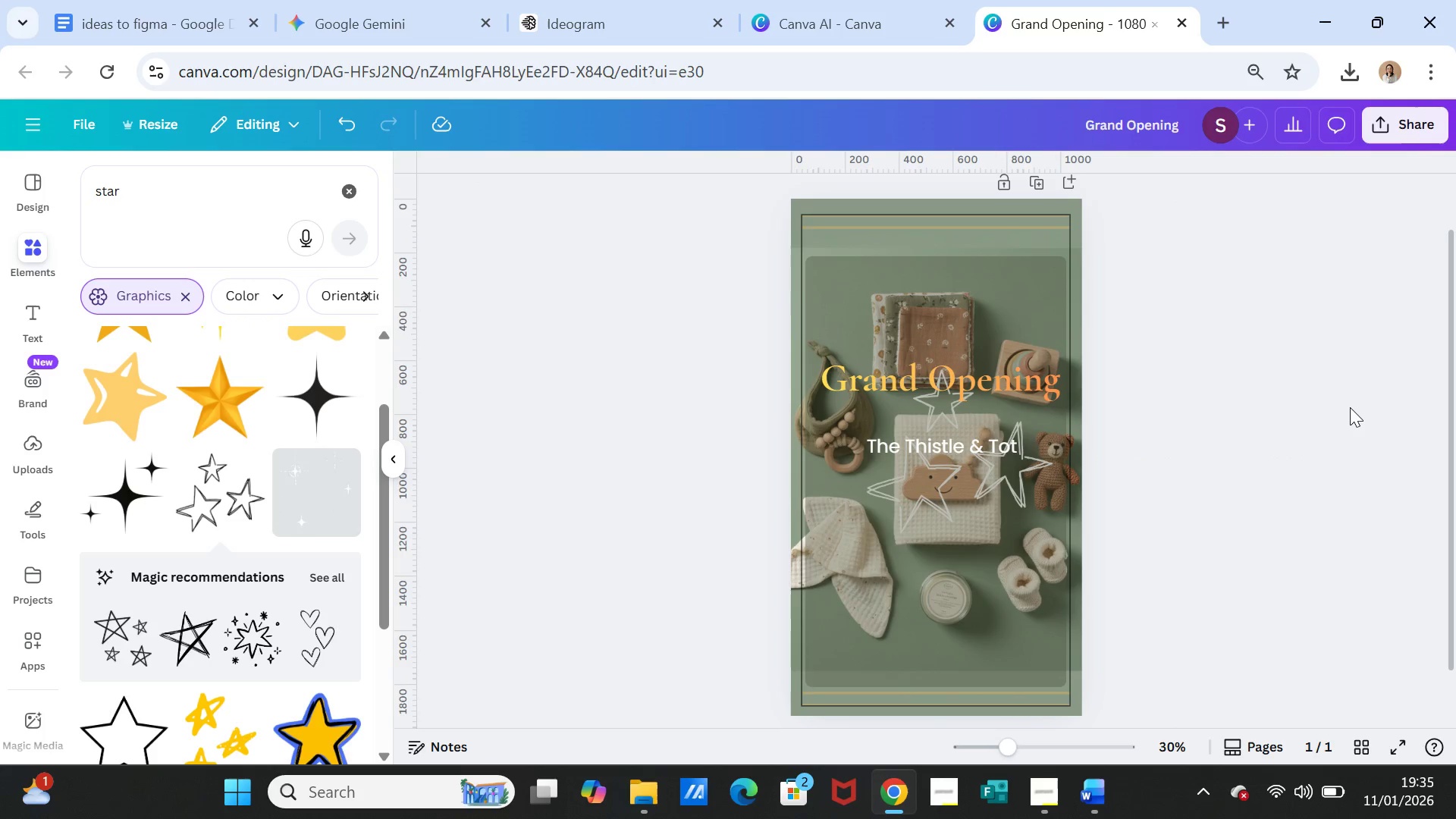 
left_click([1350, 407])
 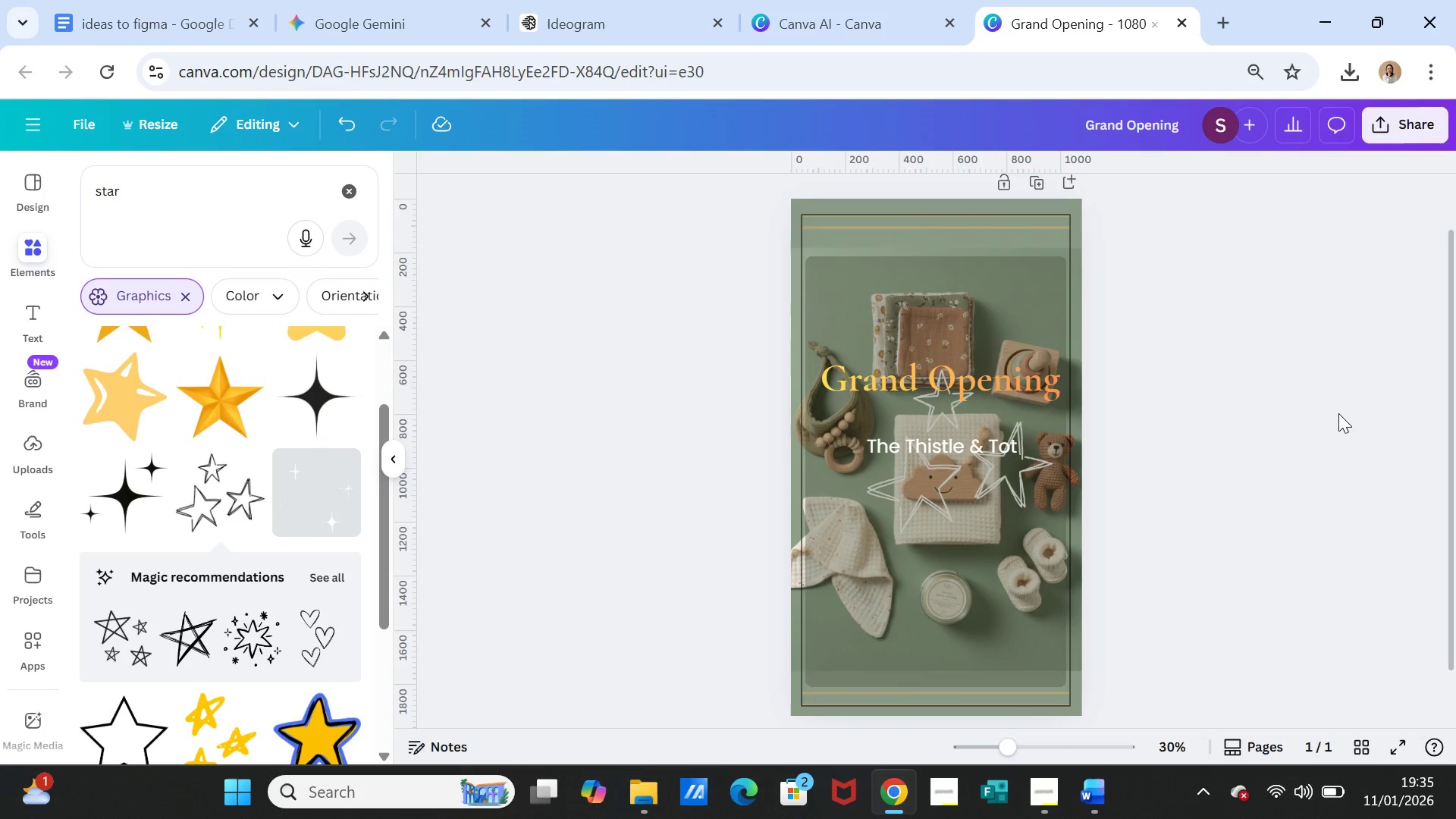 
wait(6.2)
 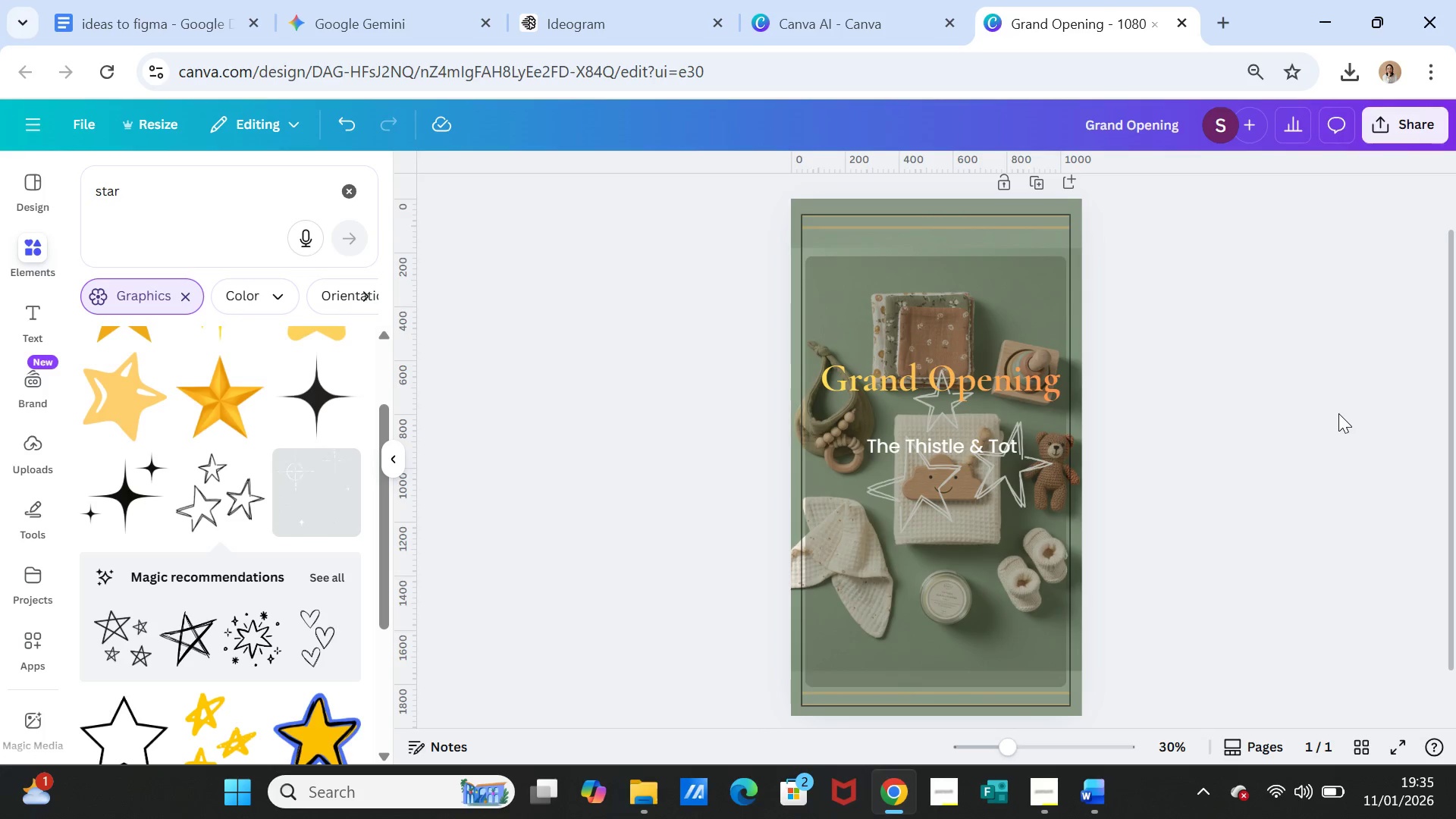 
left_click([1027, 492])
 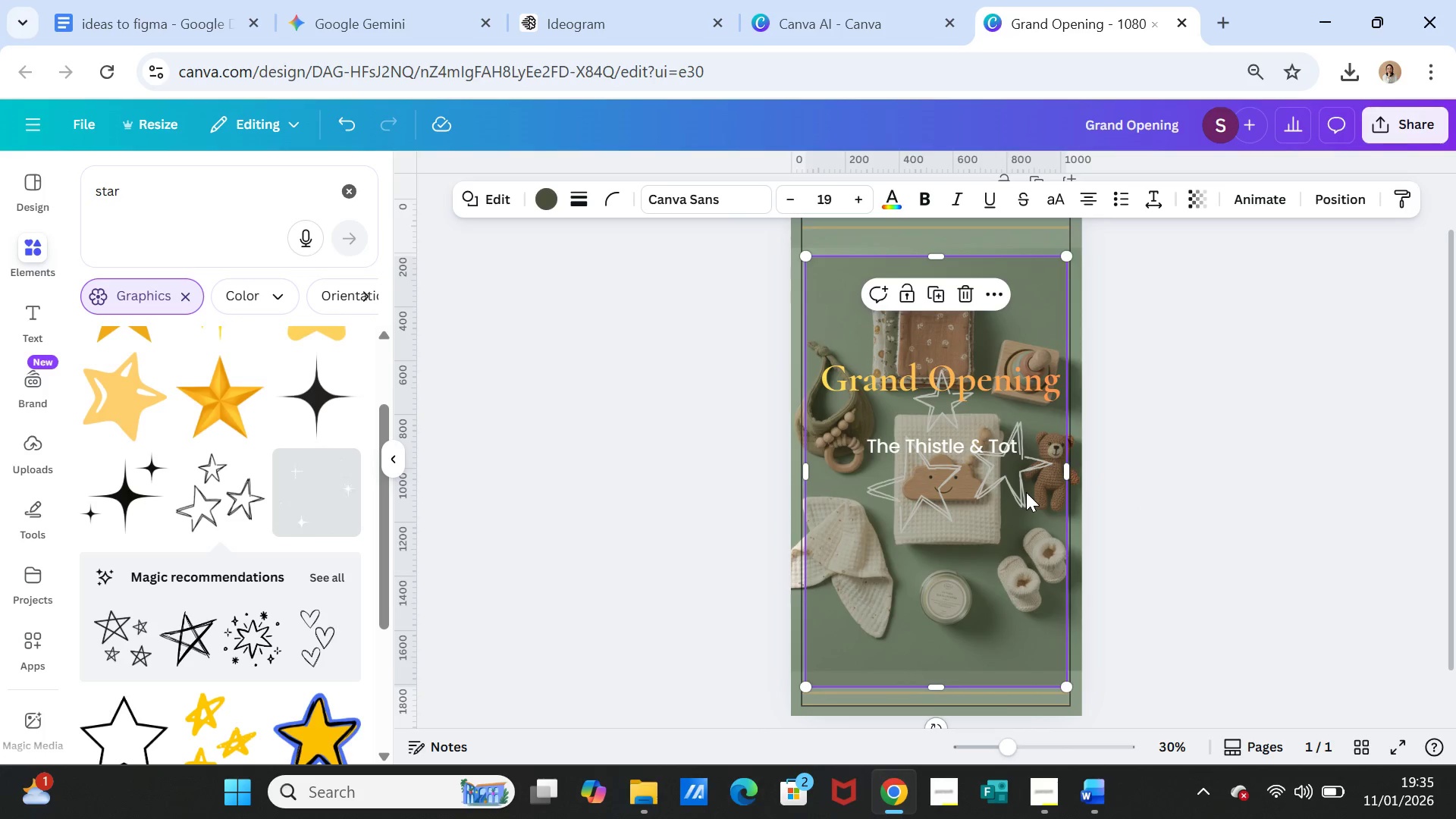 
left_click_drag(start_coordinate=[1026, 492], to_coordinate=[1166, 481])
 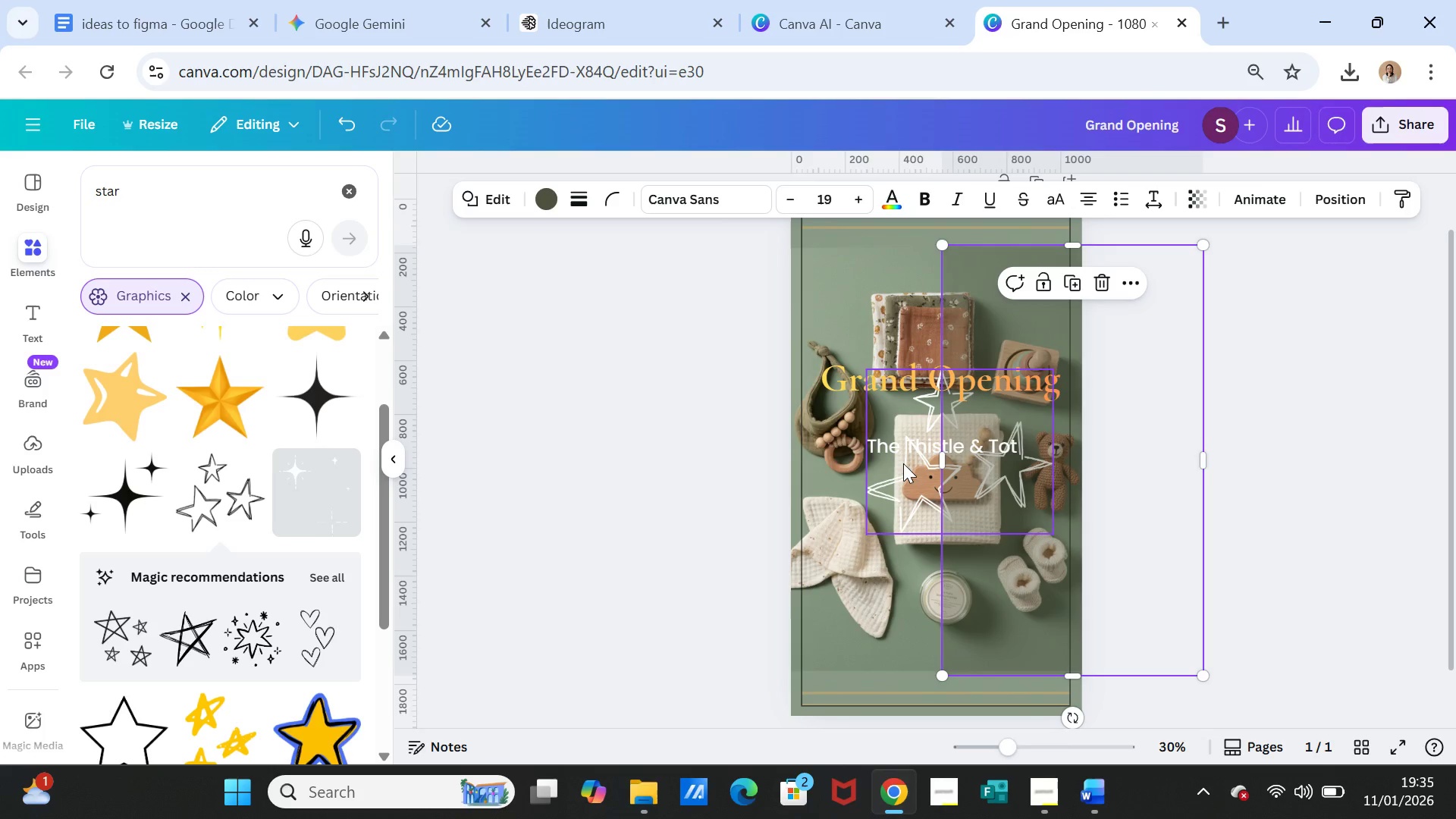 
left_click([906, 464])
 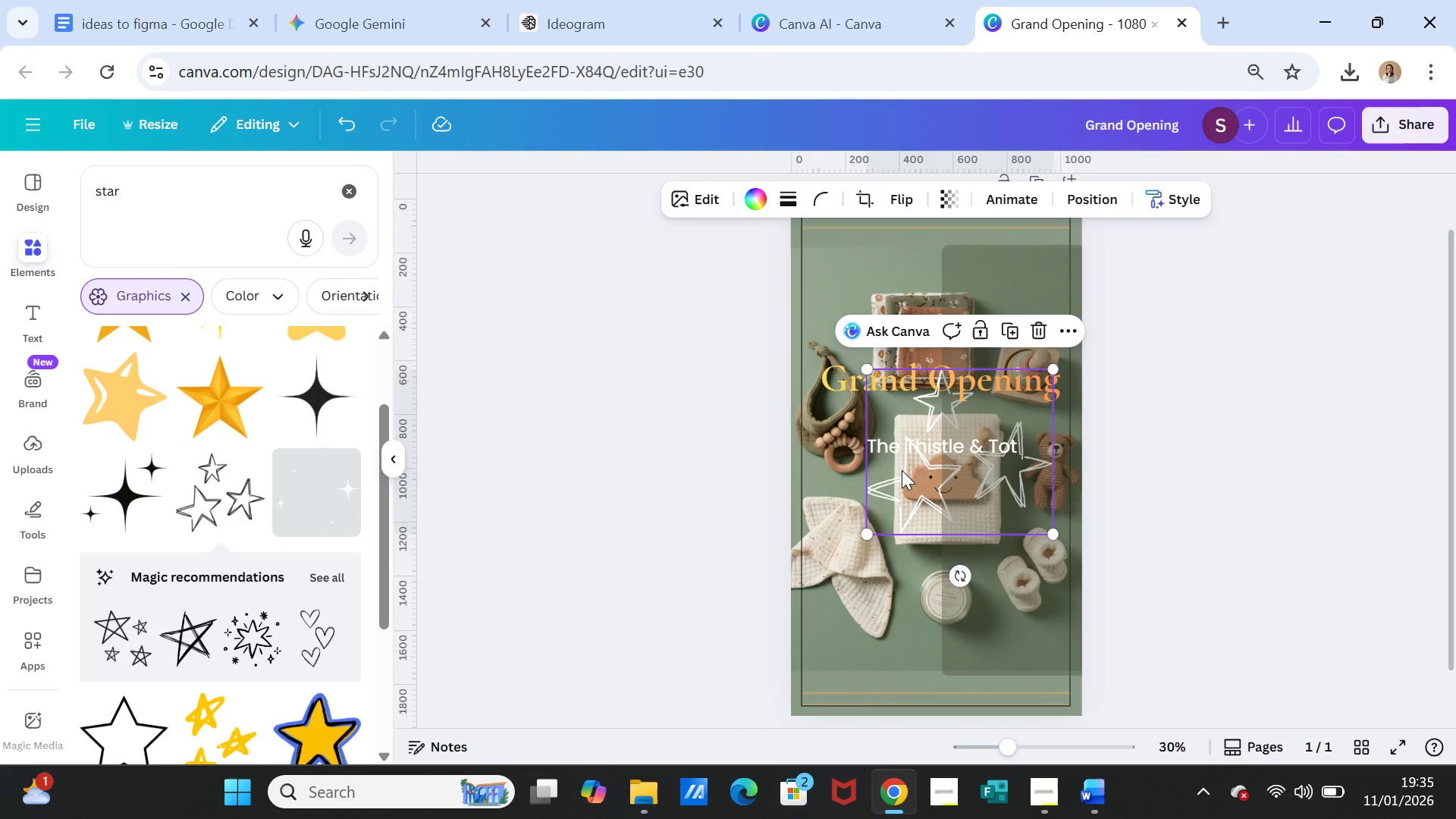 
left_click_drag(start_coordinate=[902, 470], to_coordinate=[883, 716])
 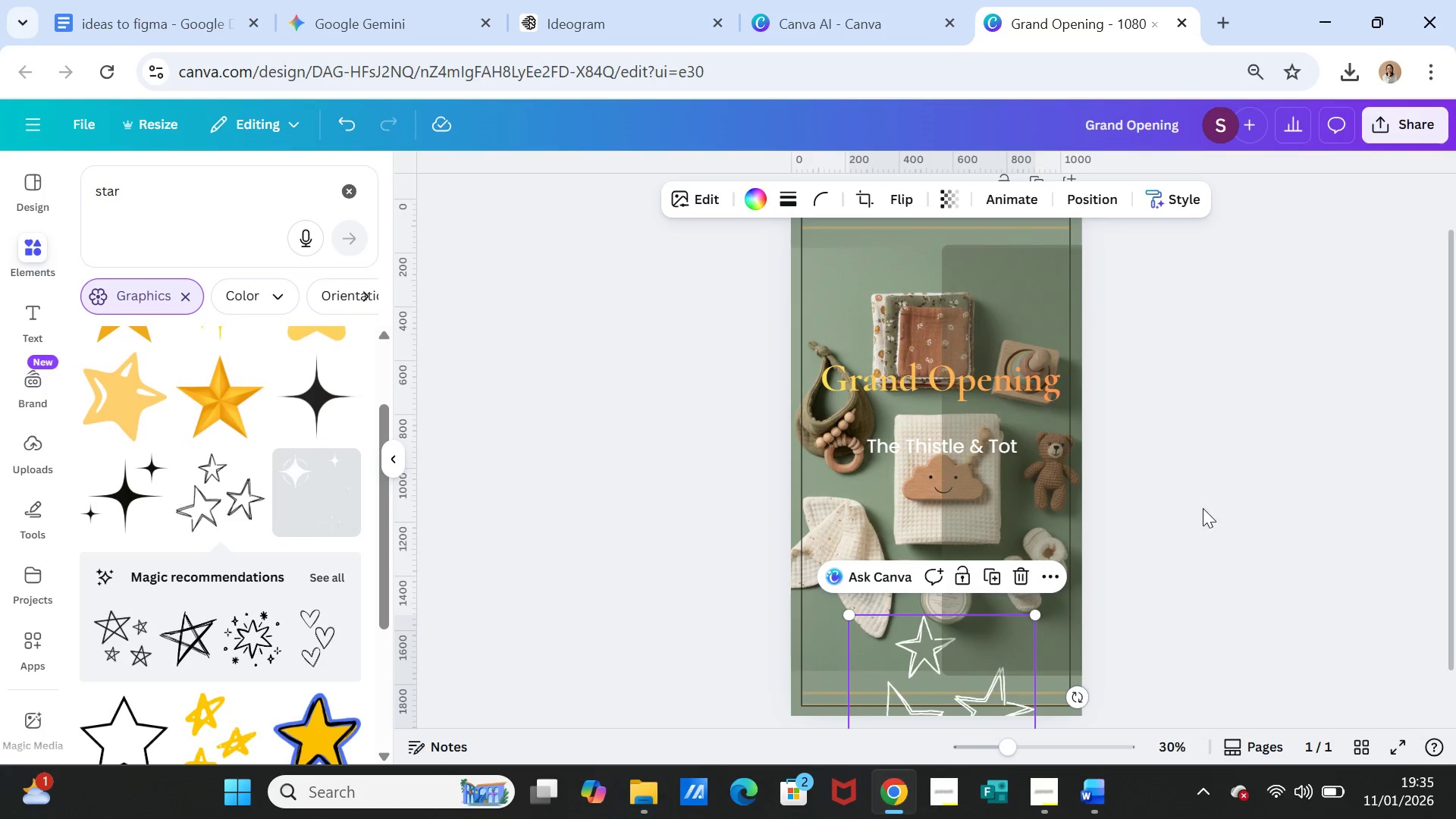 
left_click([1210, 516])
 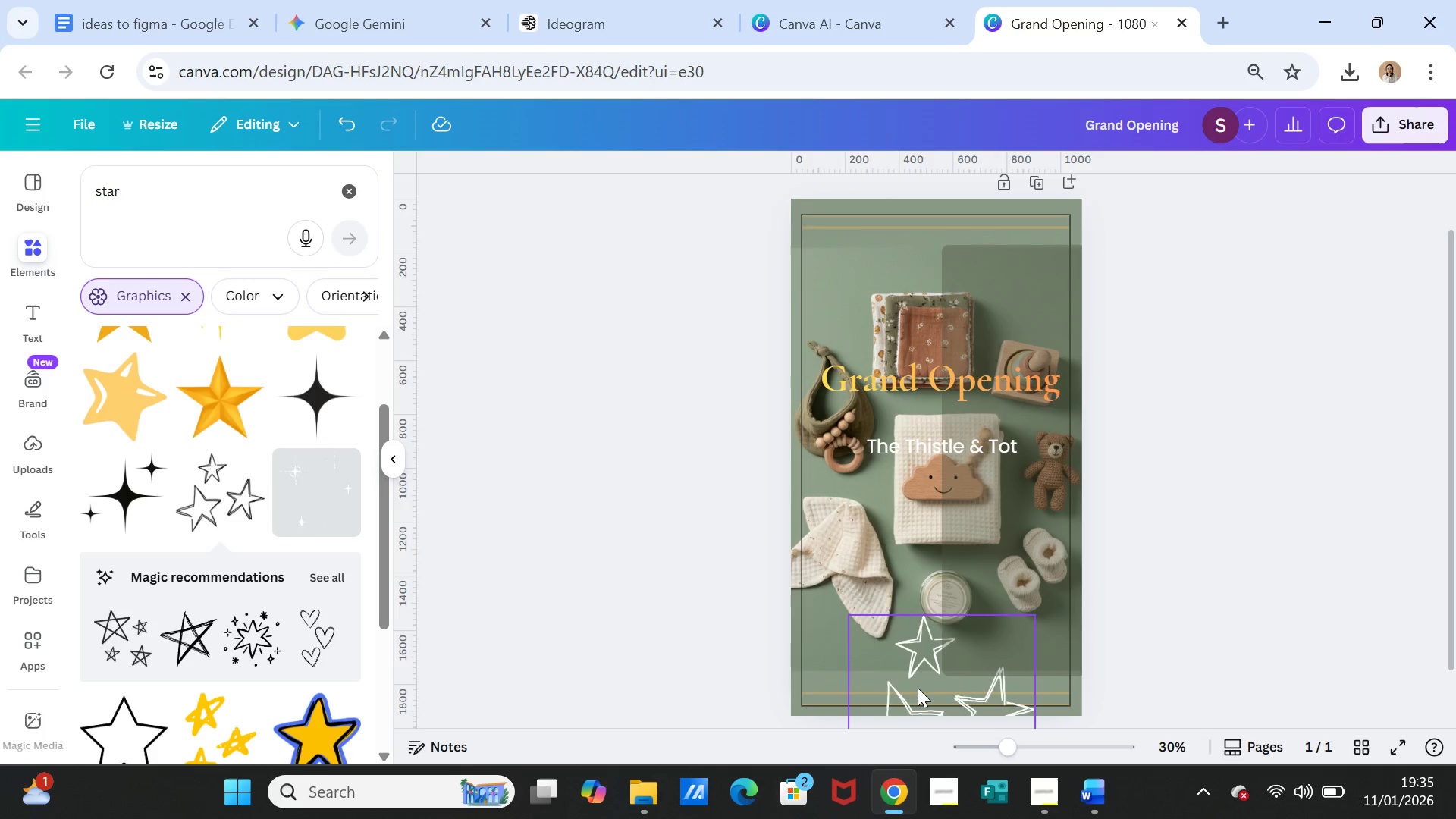 
left_click([918, 686])
 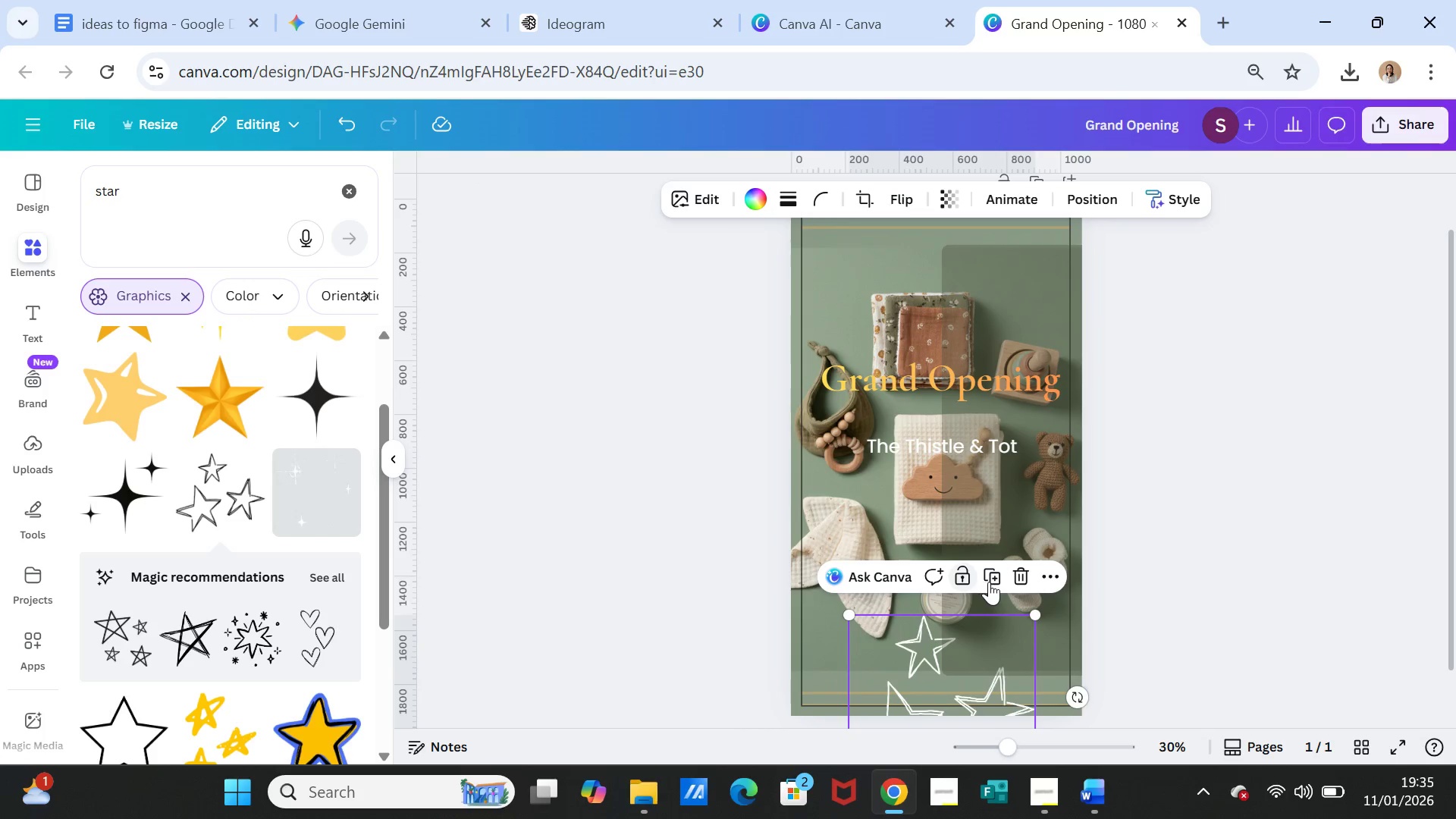 
left_click([990, 579])
 